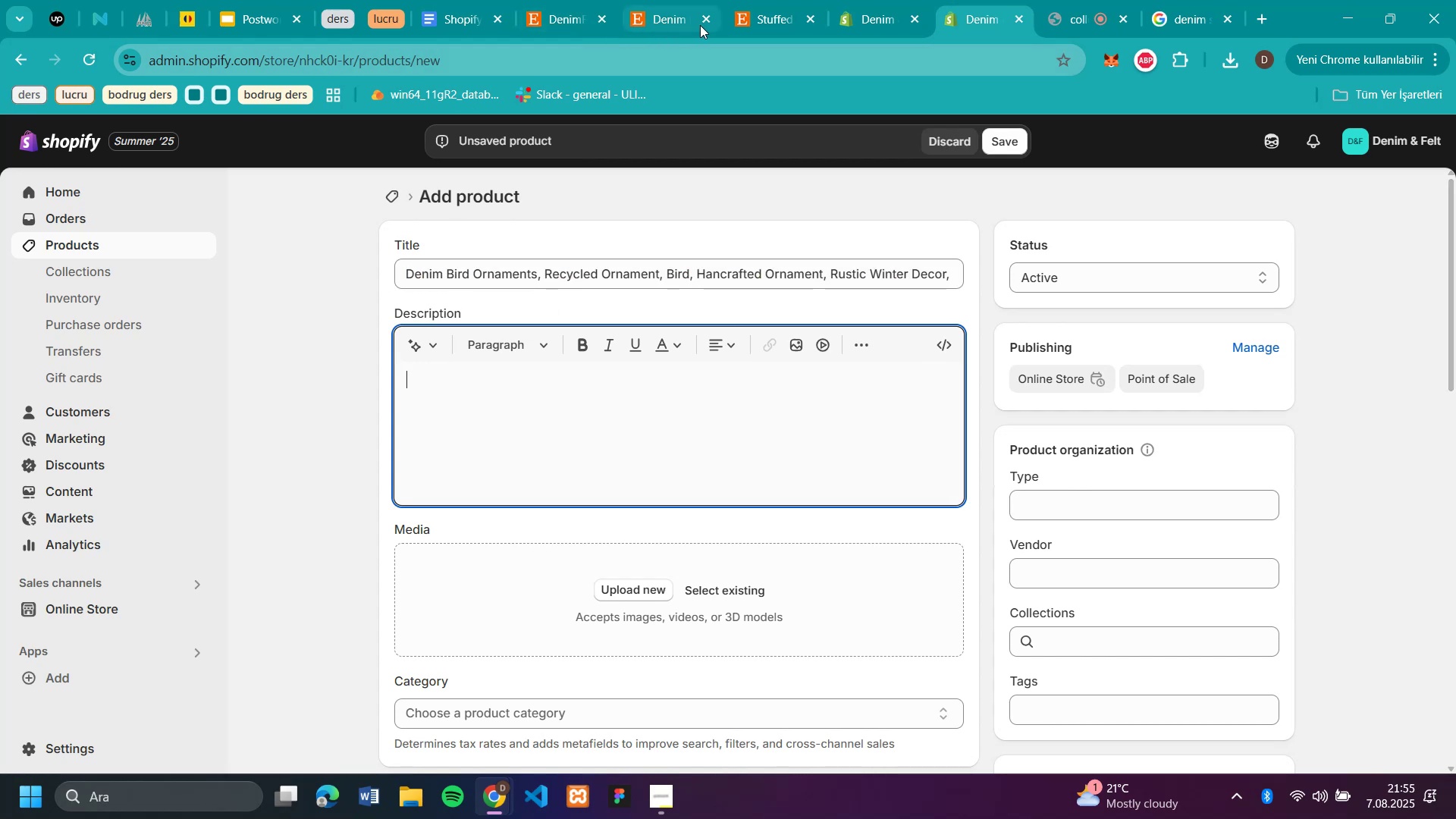 
left_click([770, 17])
 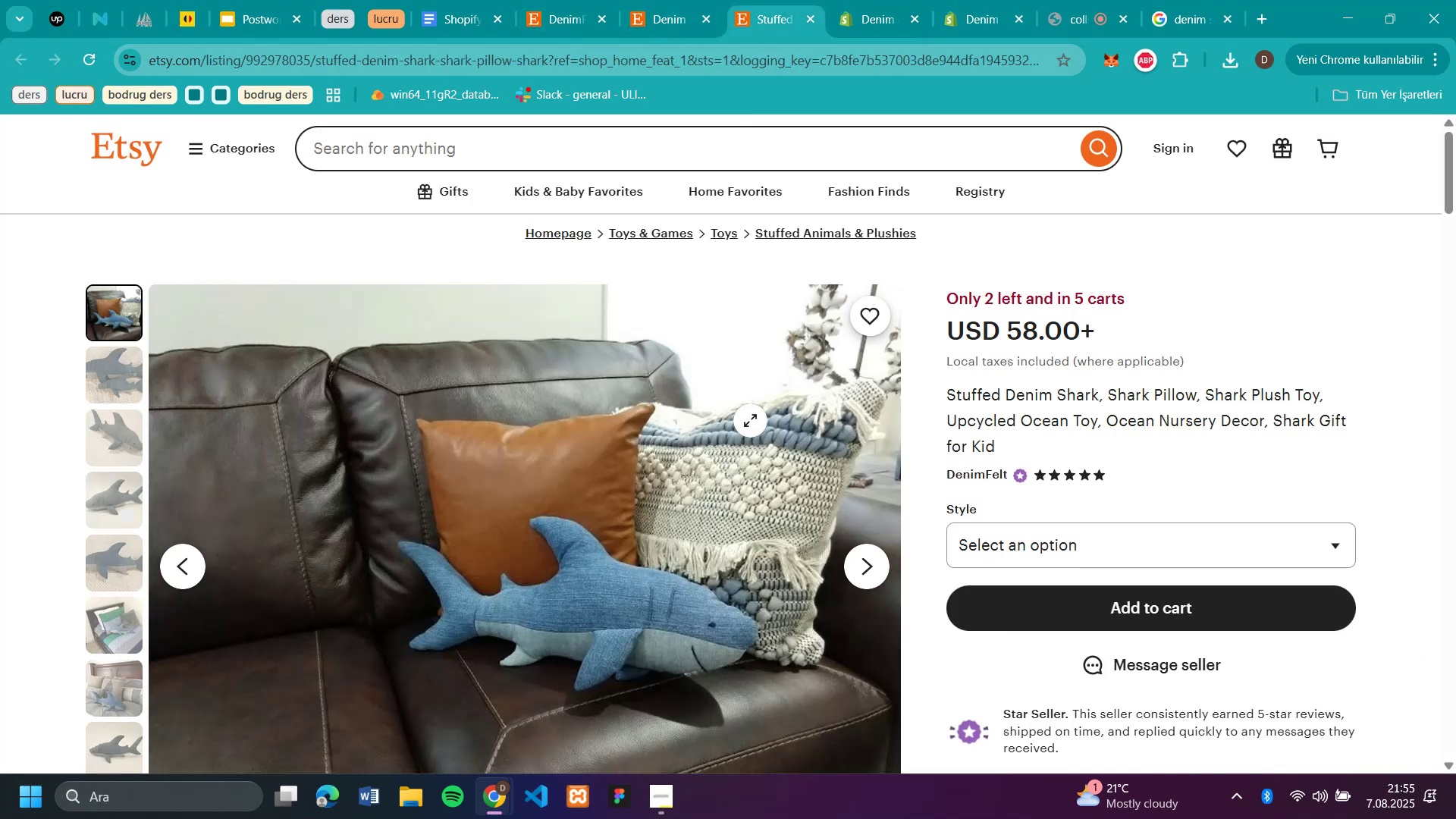 
scroll: coordinate [754, 447], scroll_direction: down, amount: 8.0
 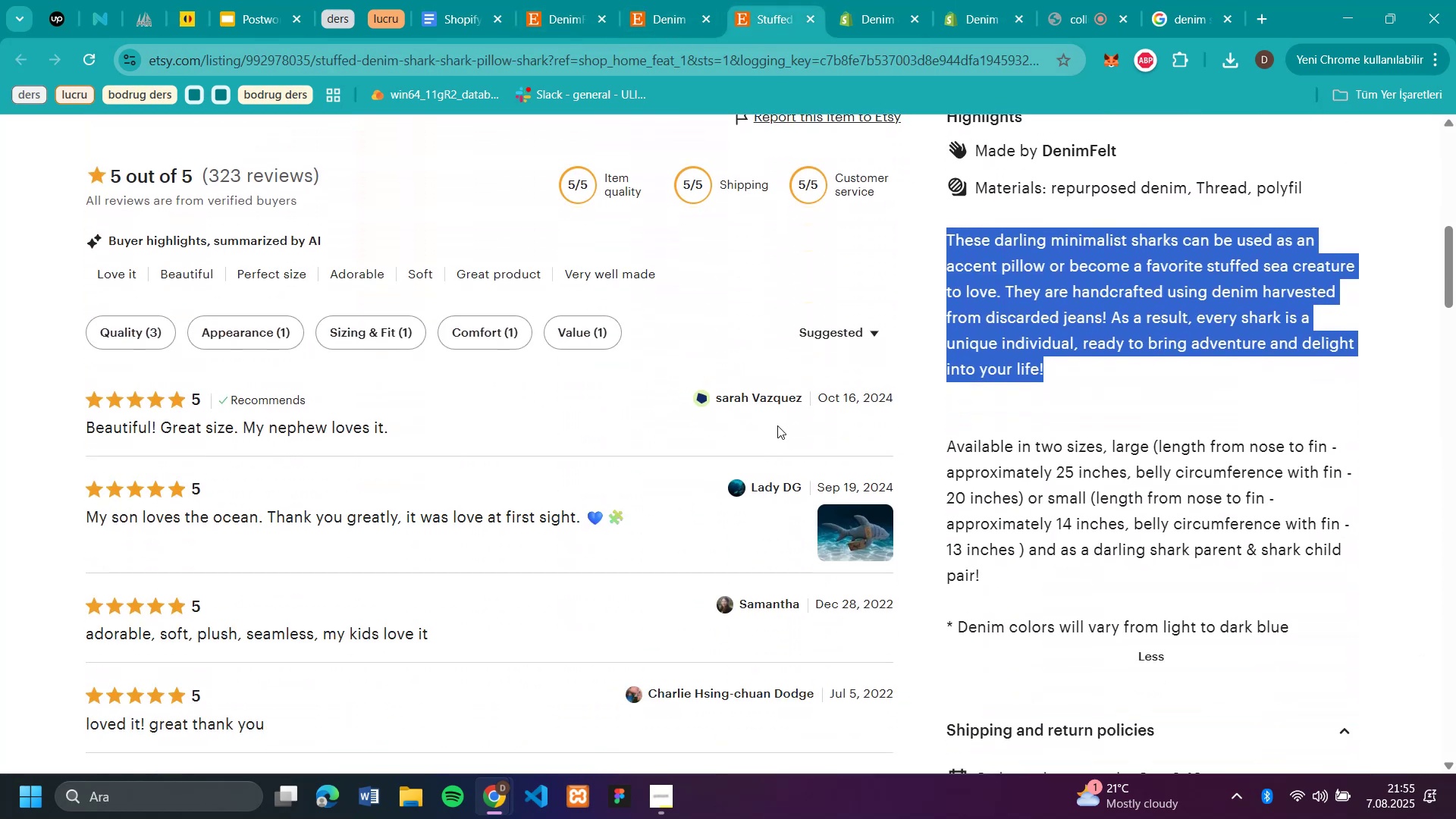 
scroll: coordinate [777, 423], scroll_direction: up, amount: 8.0
 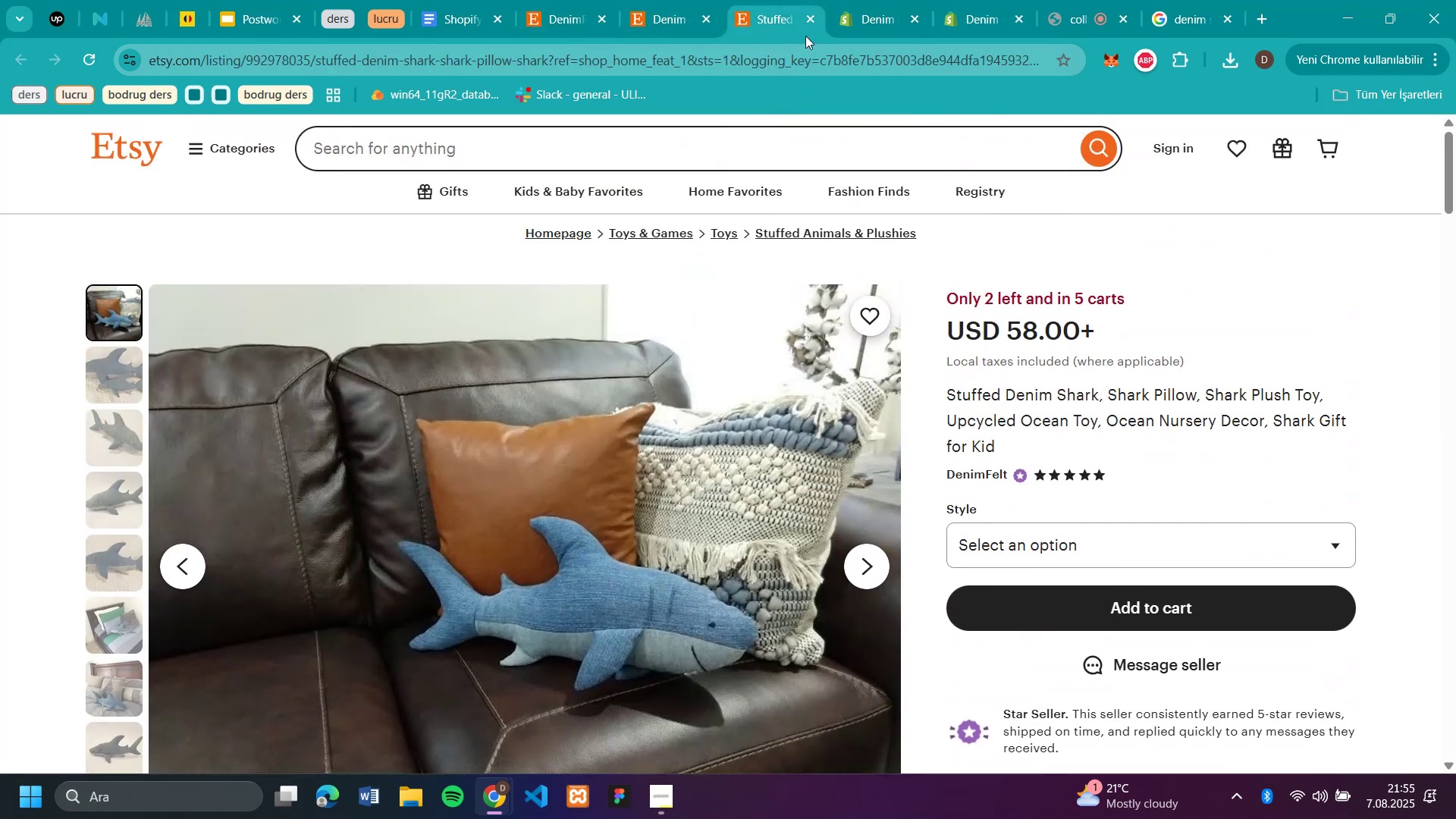 
left_click([809, 16])
 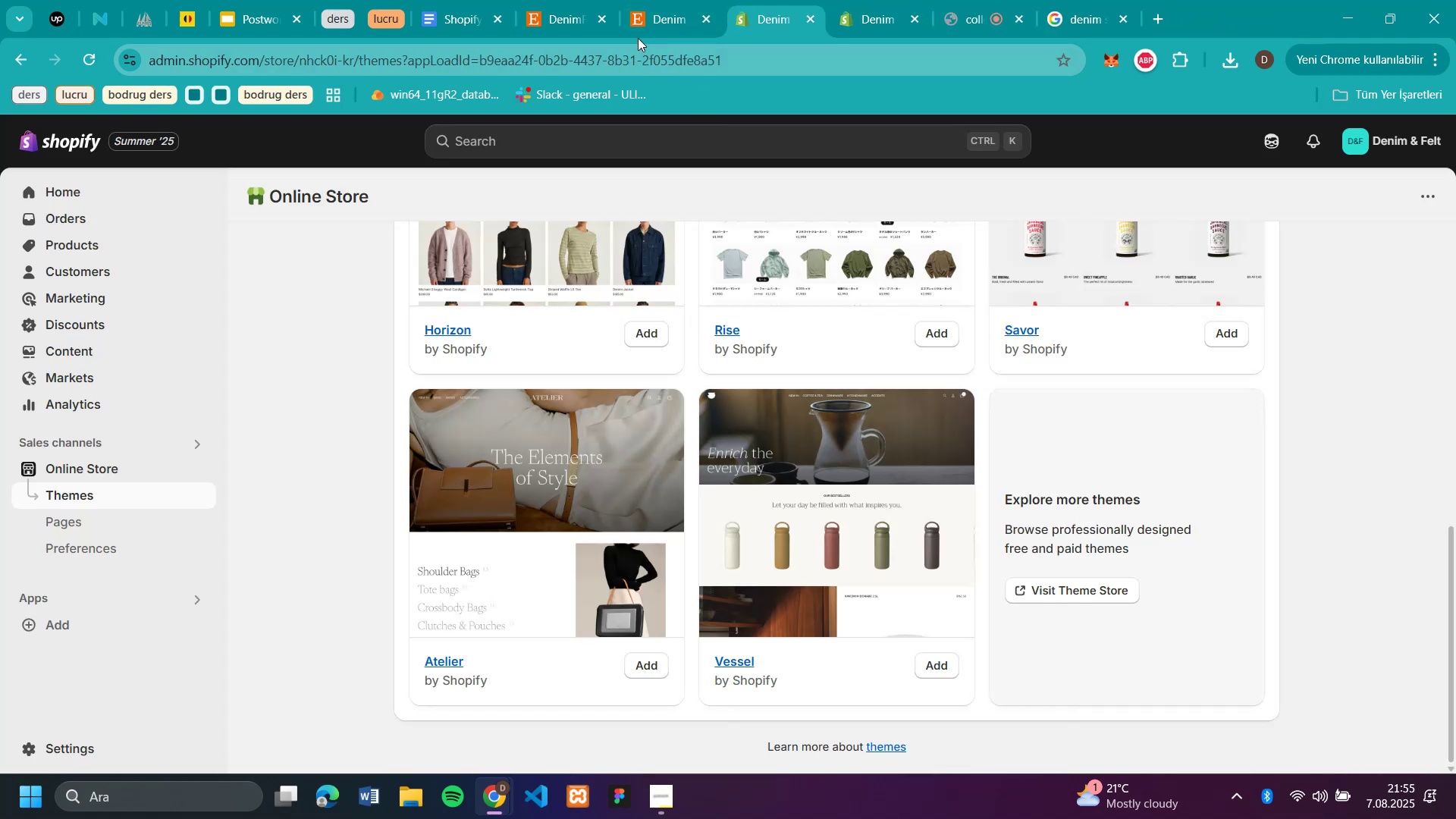 
left_click([661, 23])
 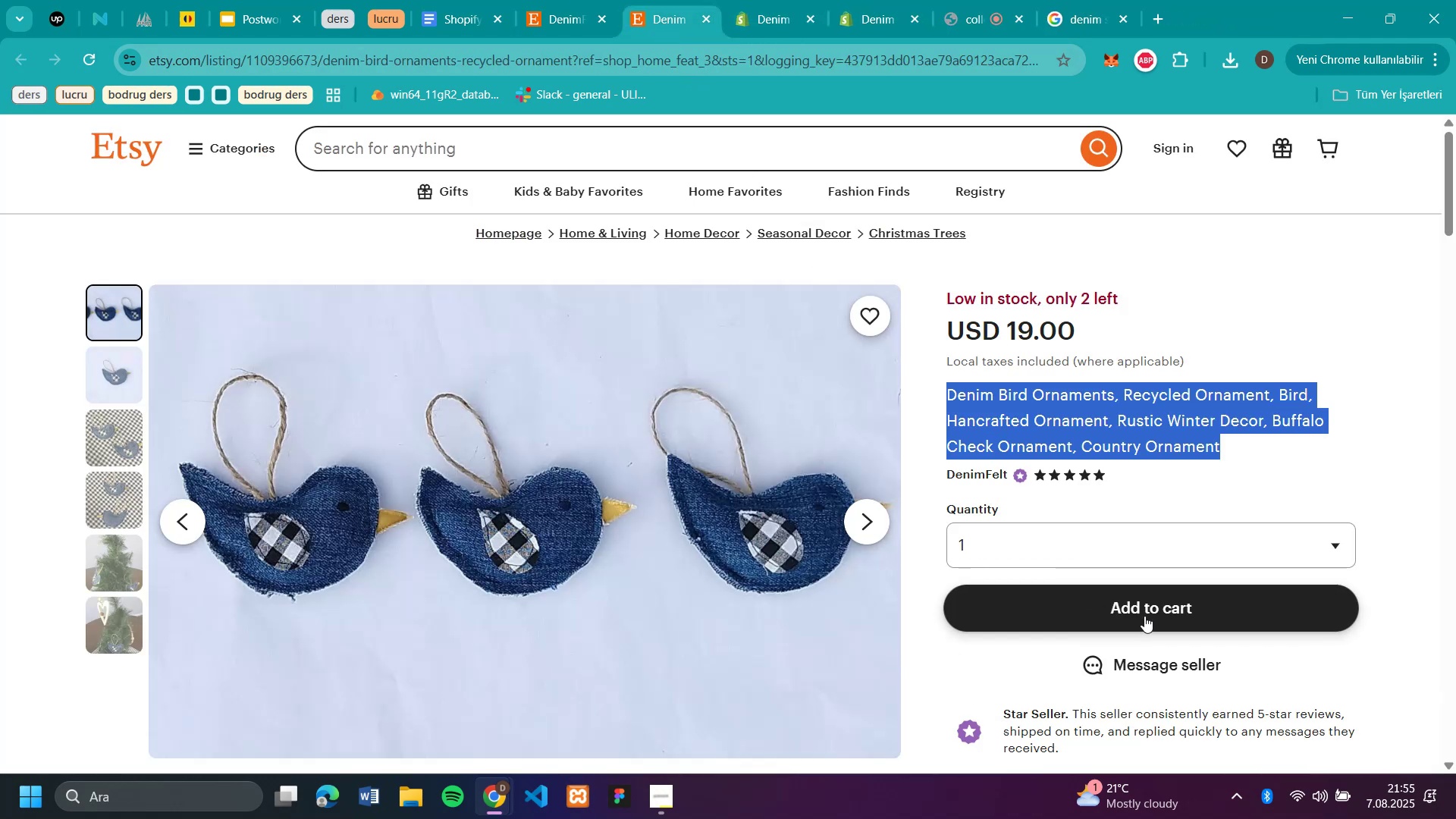 
scroll: coordinate [1140, 582], scroll_direction: down, amount: 7.0
 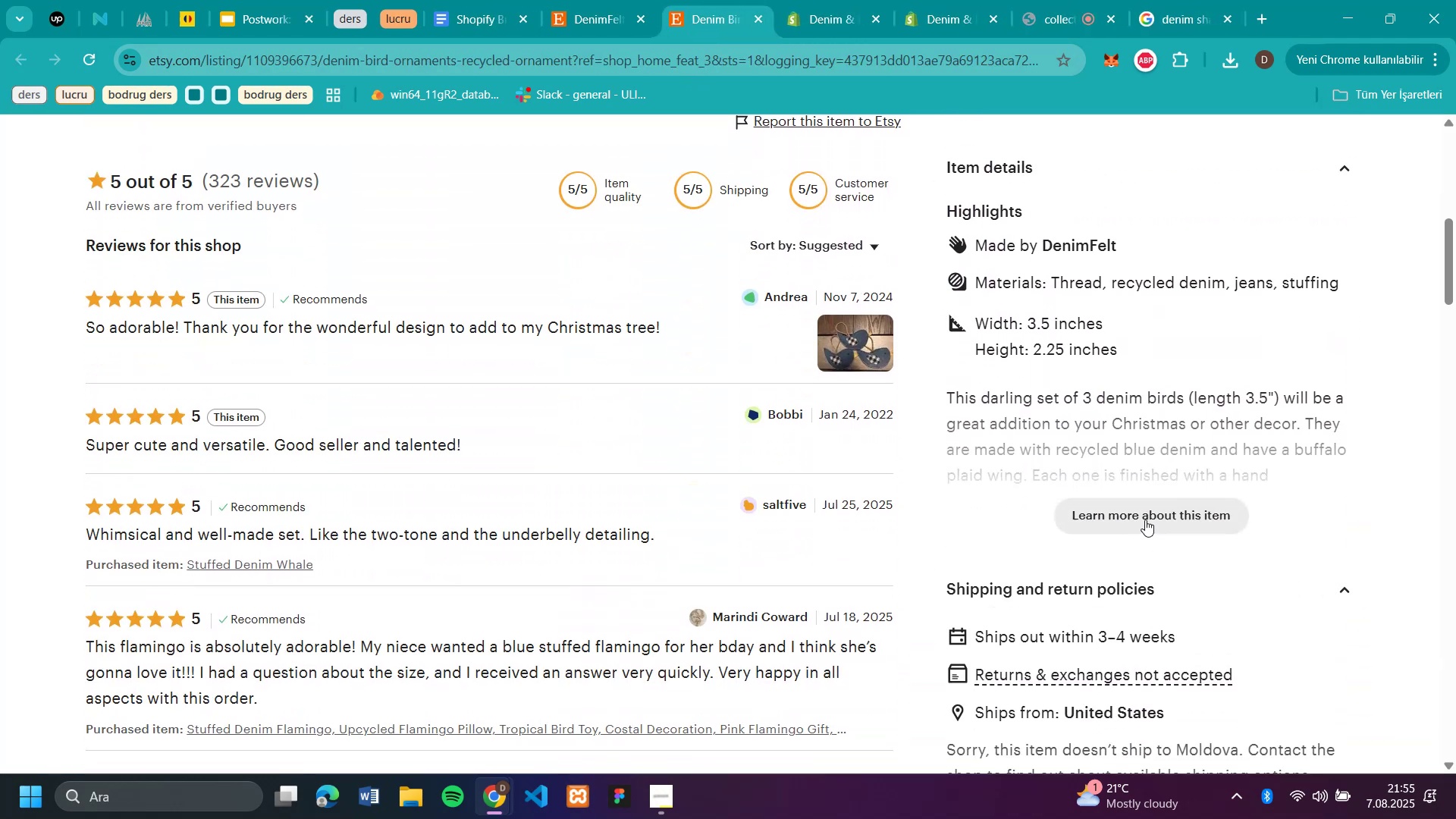 
left_click([1145, 518])
 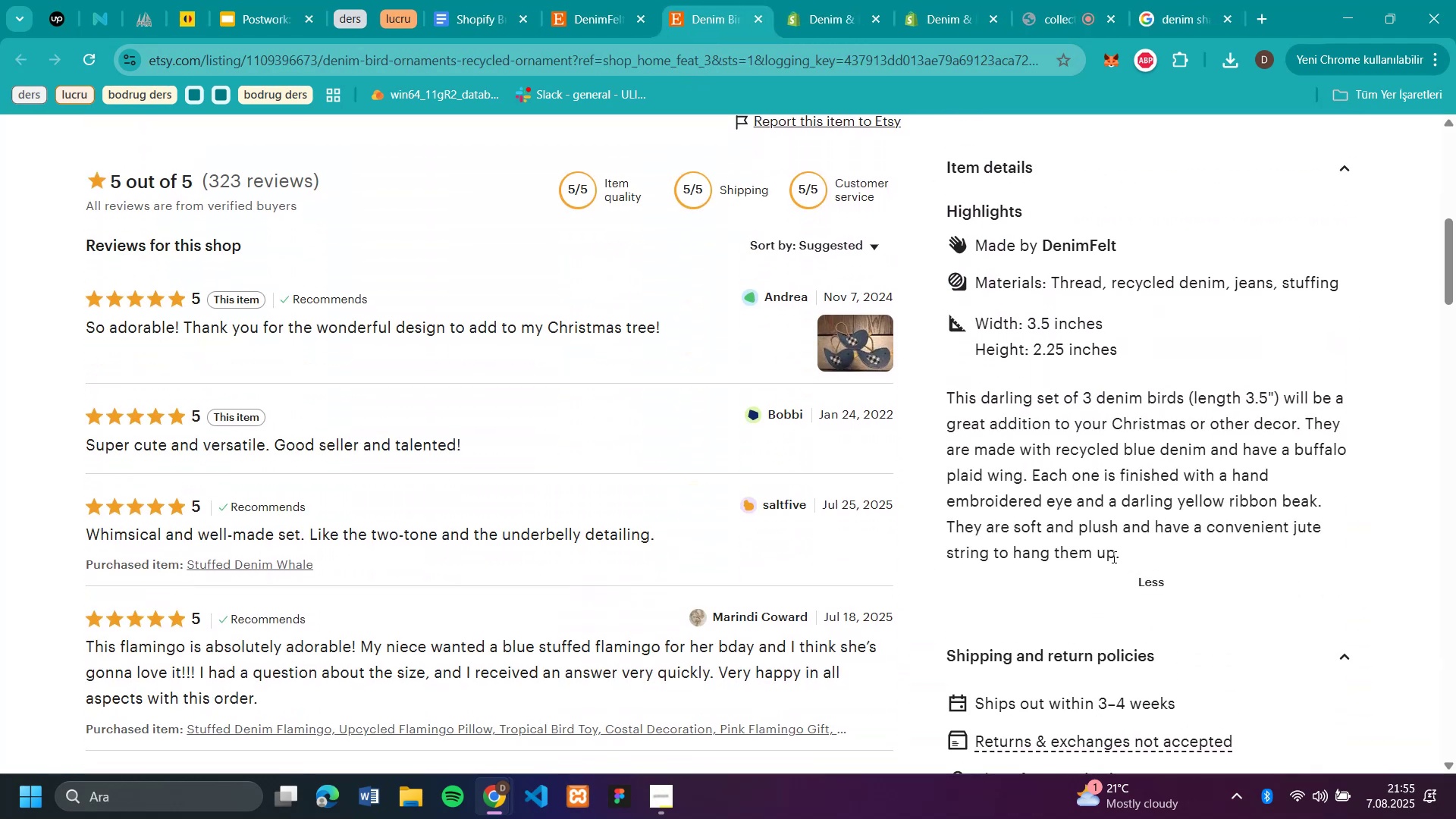 
left_click_drag(start_coordinate=[1131, 553], to_coordinate=[948, 387])
 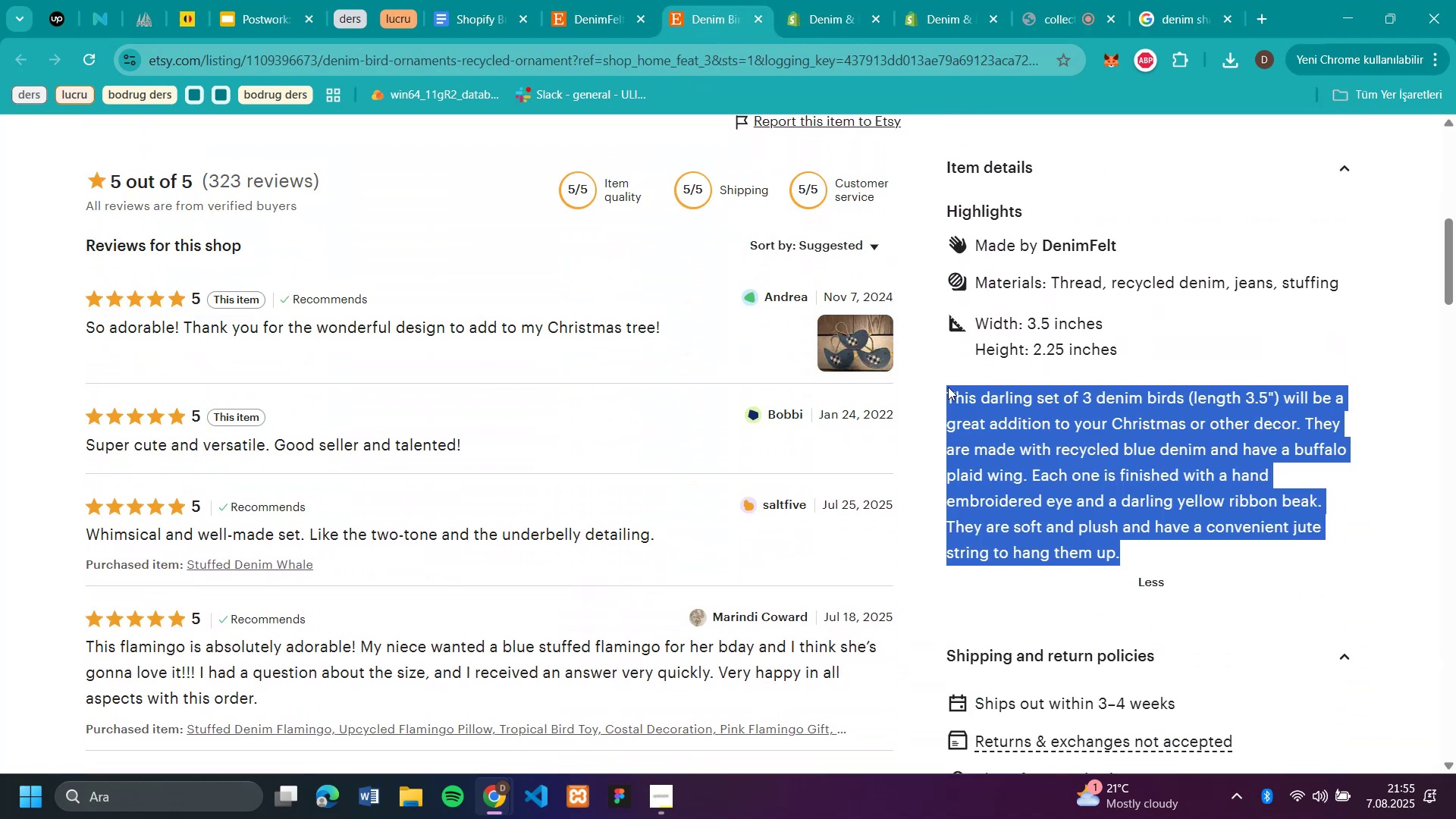 
key(Control+C)
 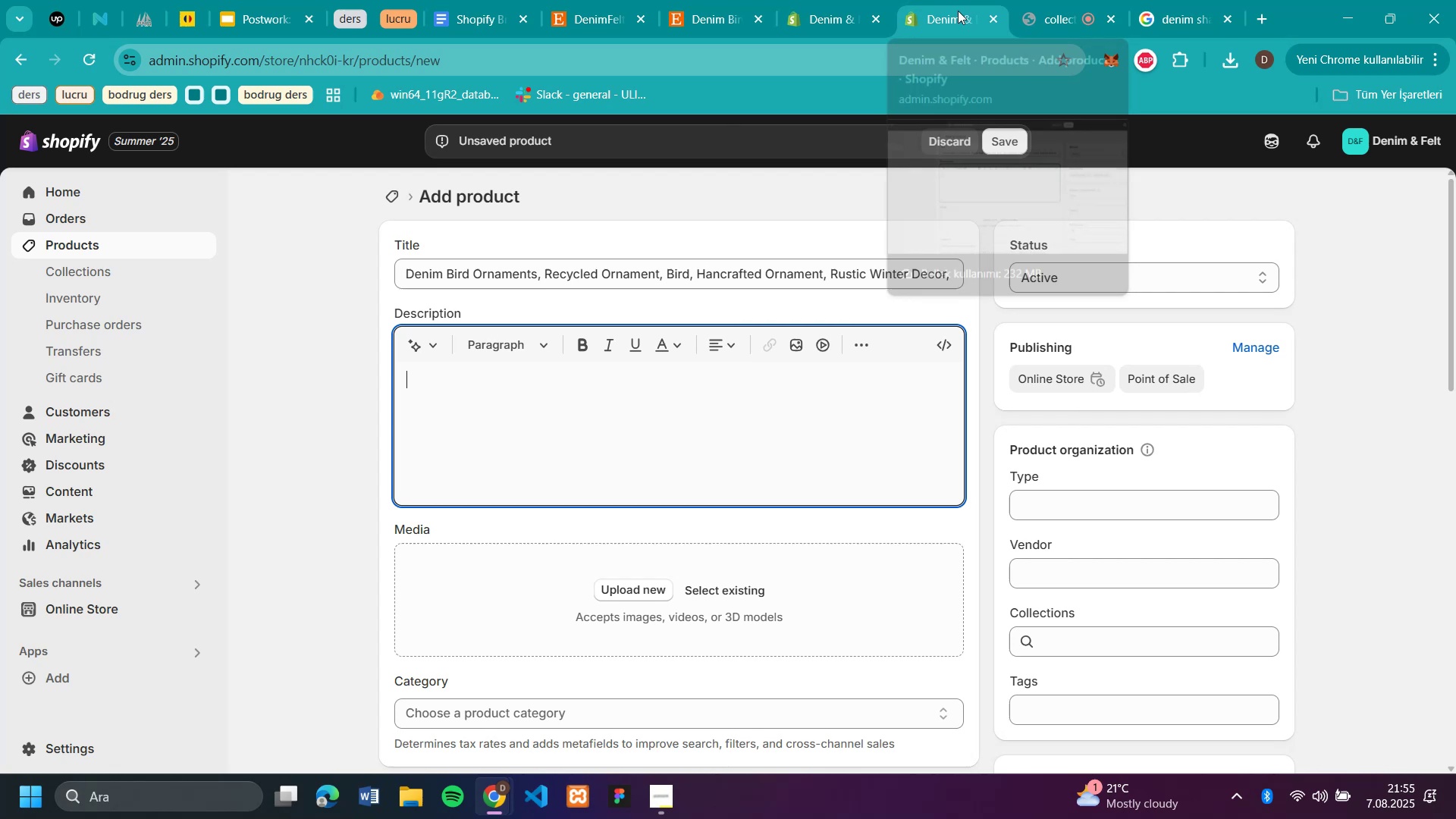 
key(Control+V)
 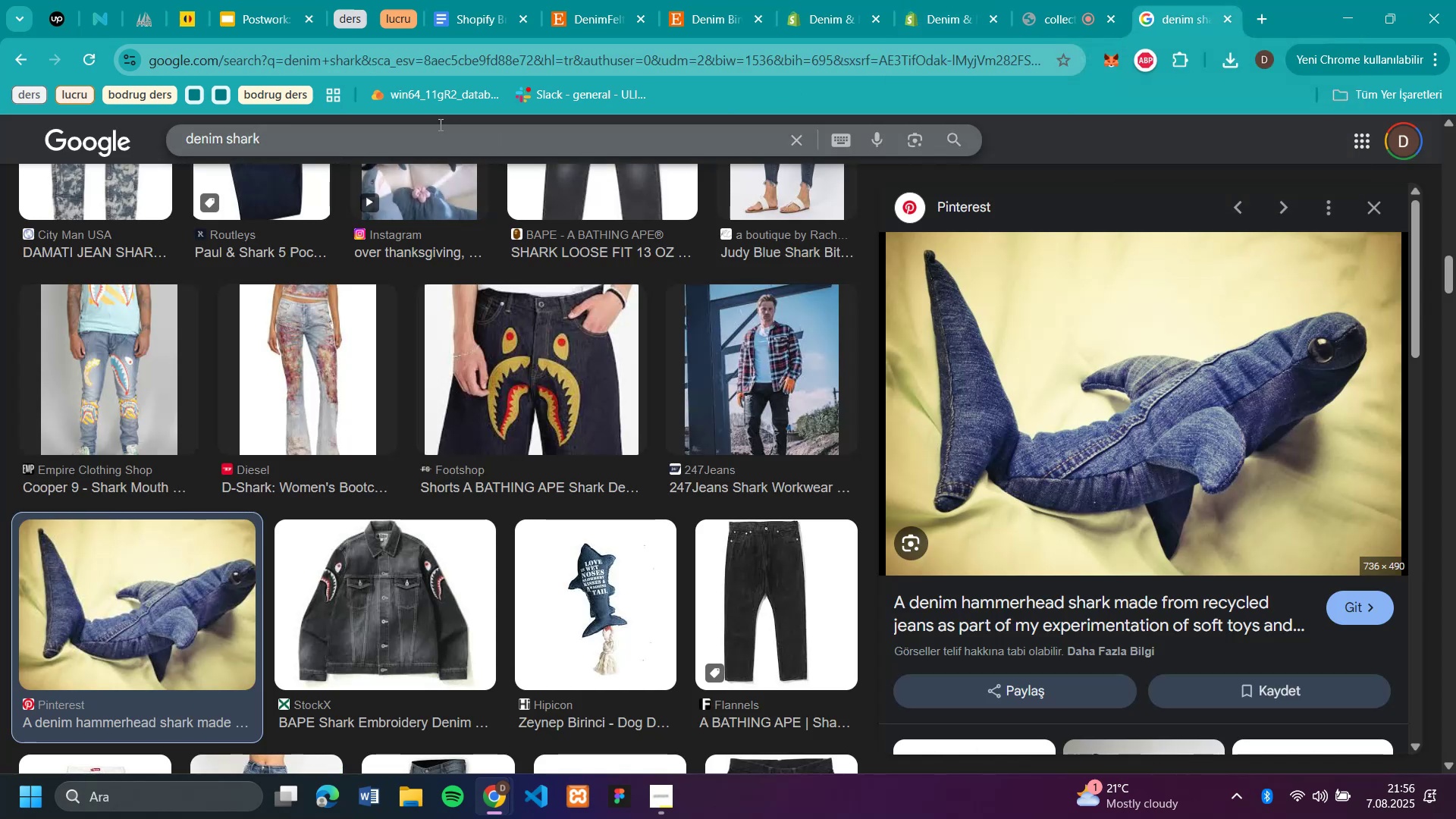 
key(Backspace)
key(Backspace)
key(Backspace)
key(Backspace)
key(Backspace)
type(b'rd)
 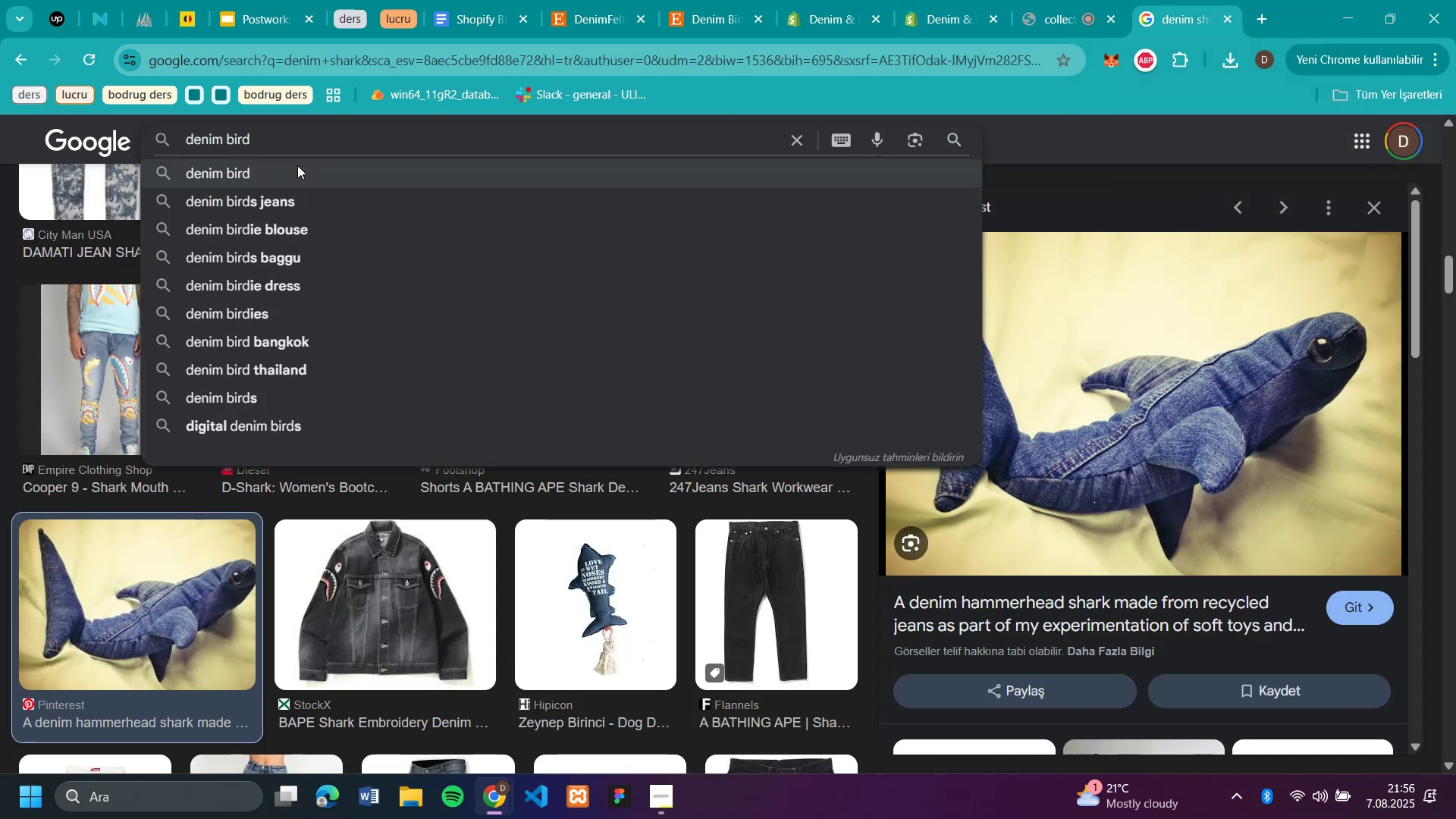 
left_click([294, 170])
 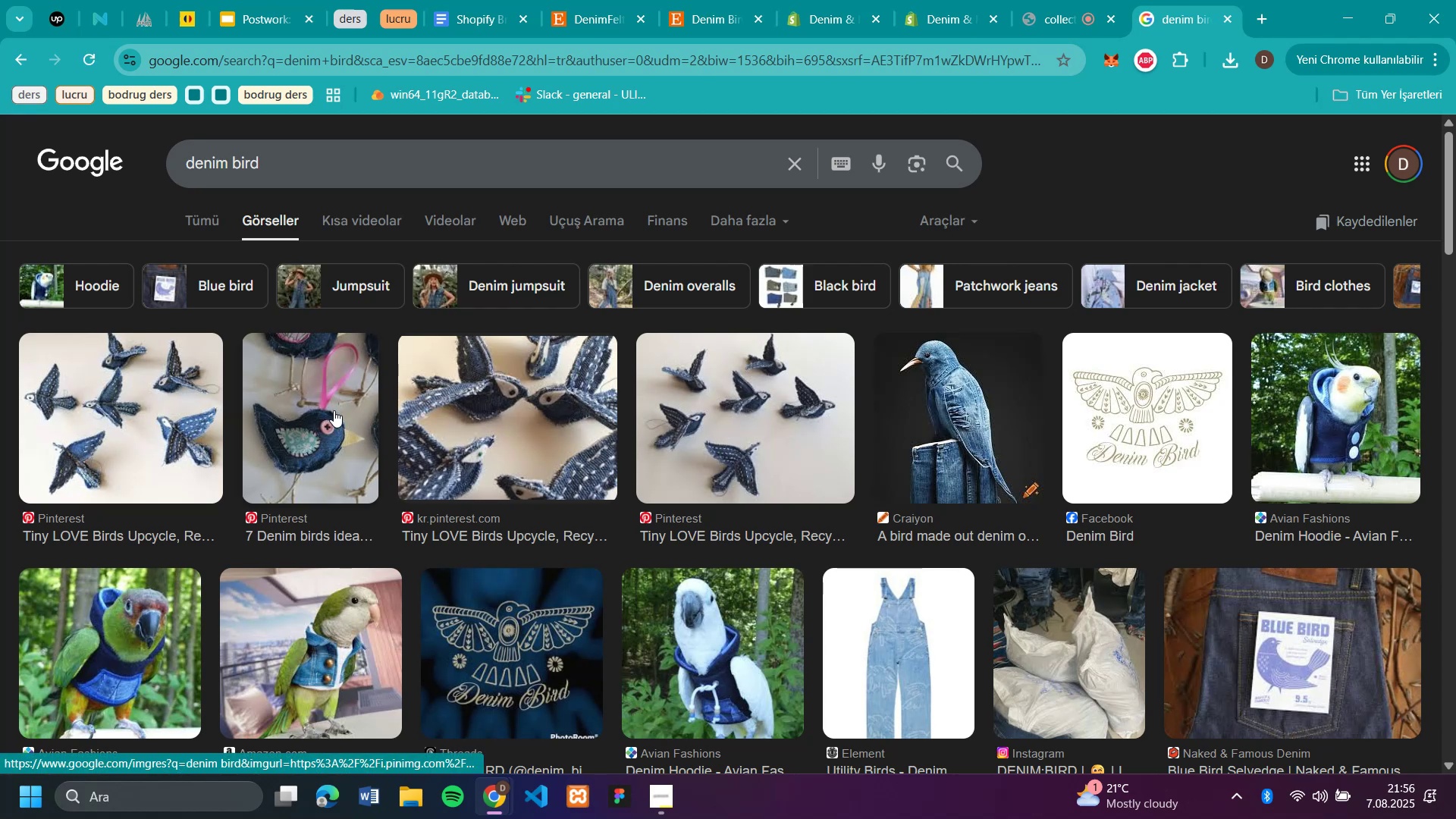 
scroll: coordinate [1008, 479], scroll_direction: down, amount: 8.0
 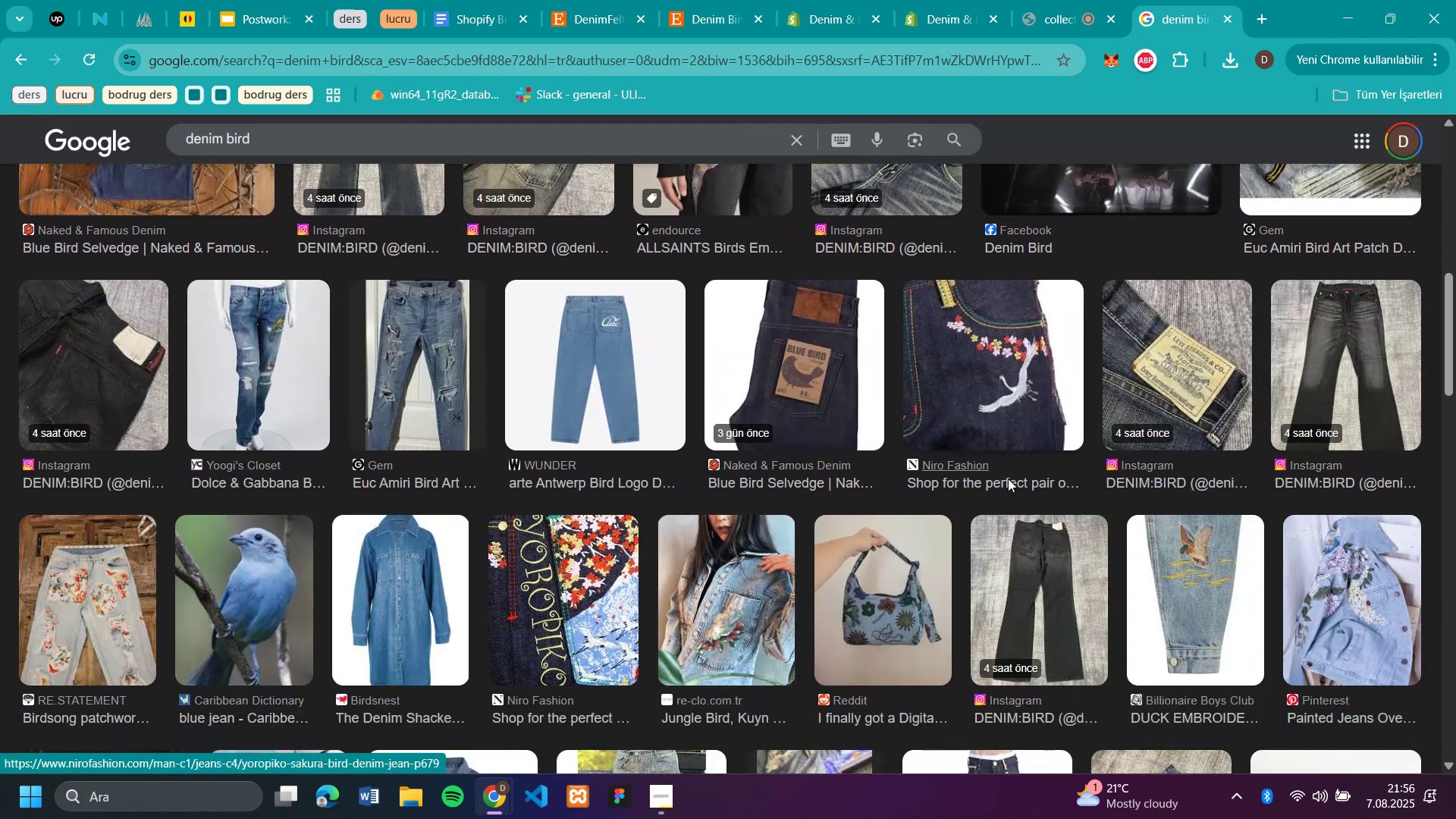 
scroll: coordinate [1025, 472], scroll_direction: up, amount: 9.0
 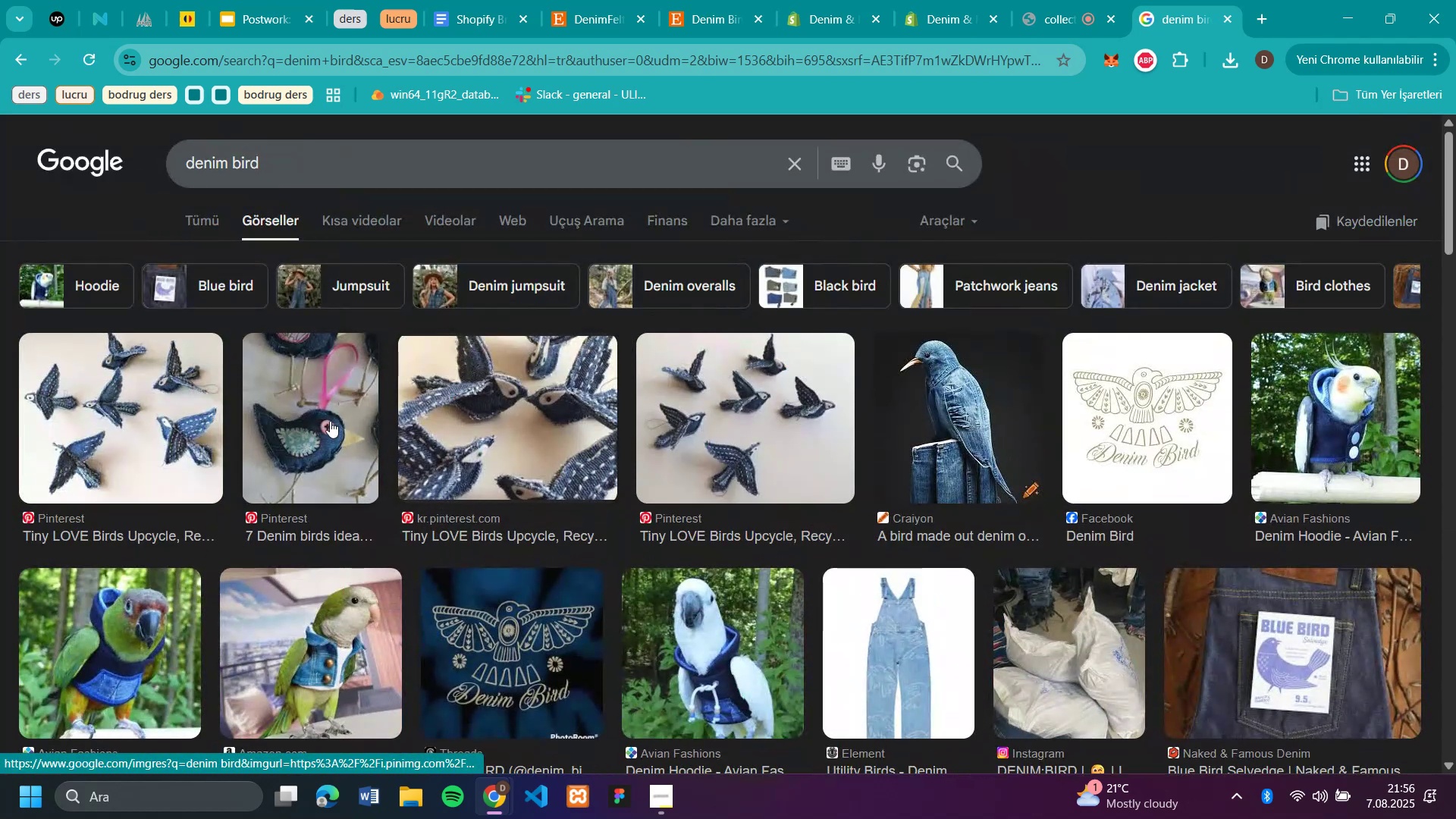 
right_click([315, 419])
 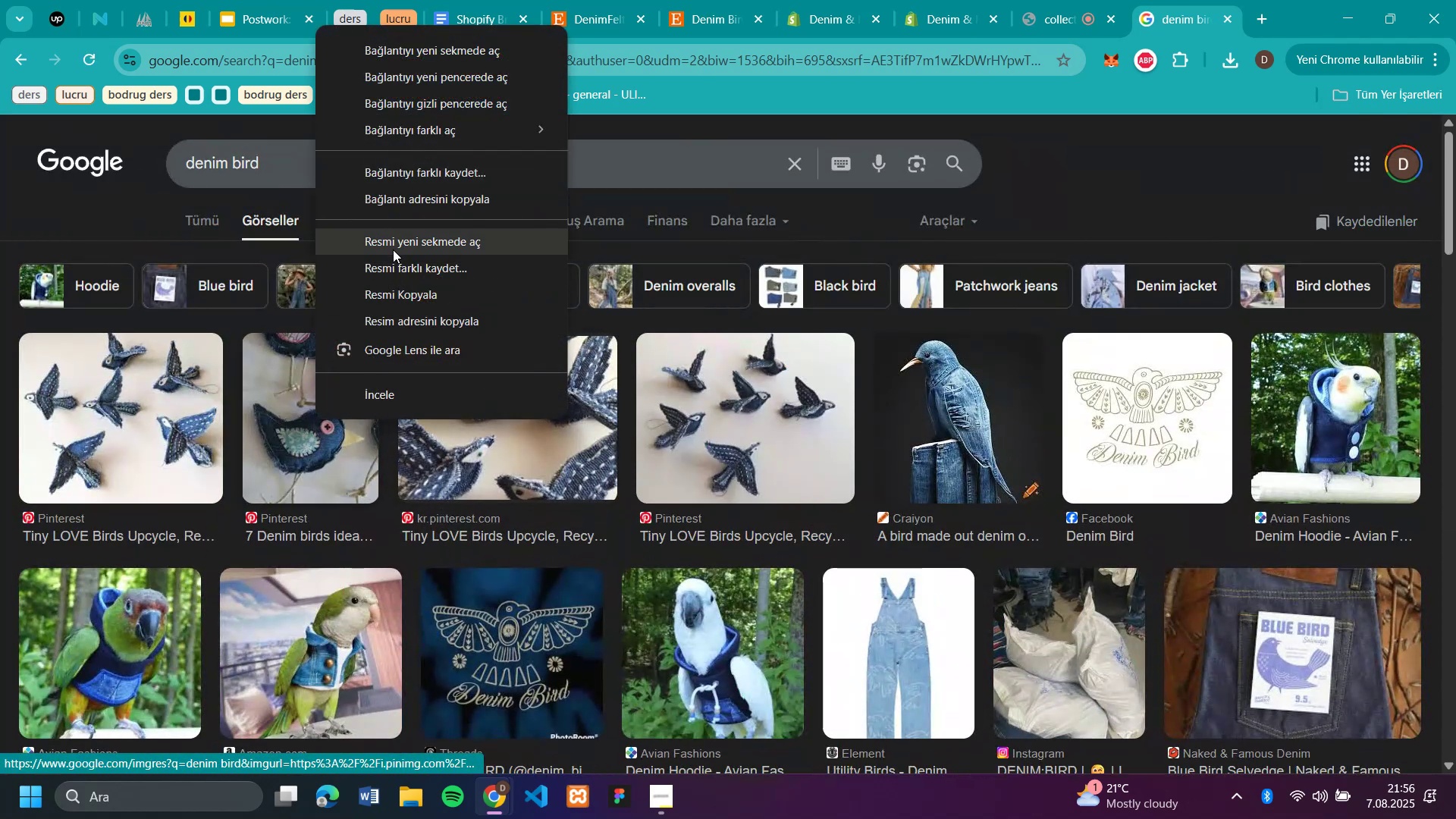 
left_click([398, 246])
 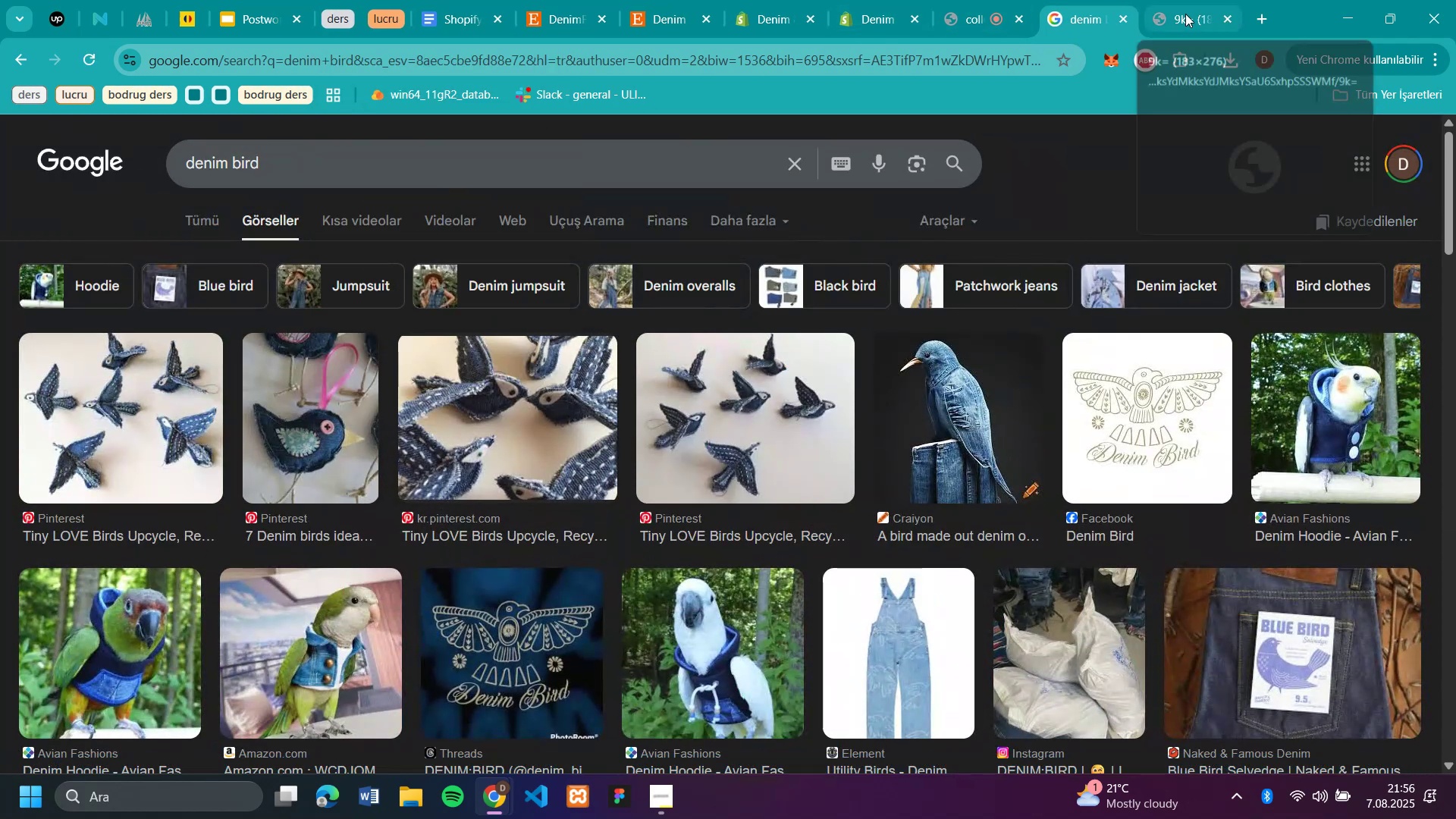 
left_click([1222, 12])
 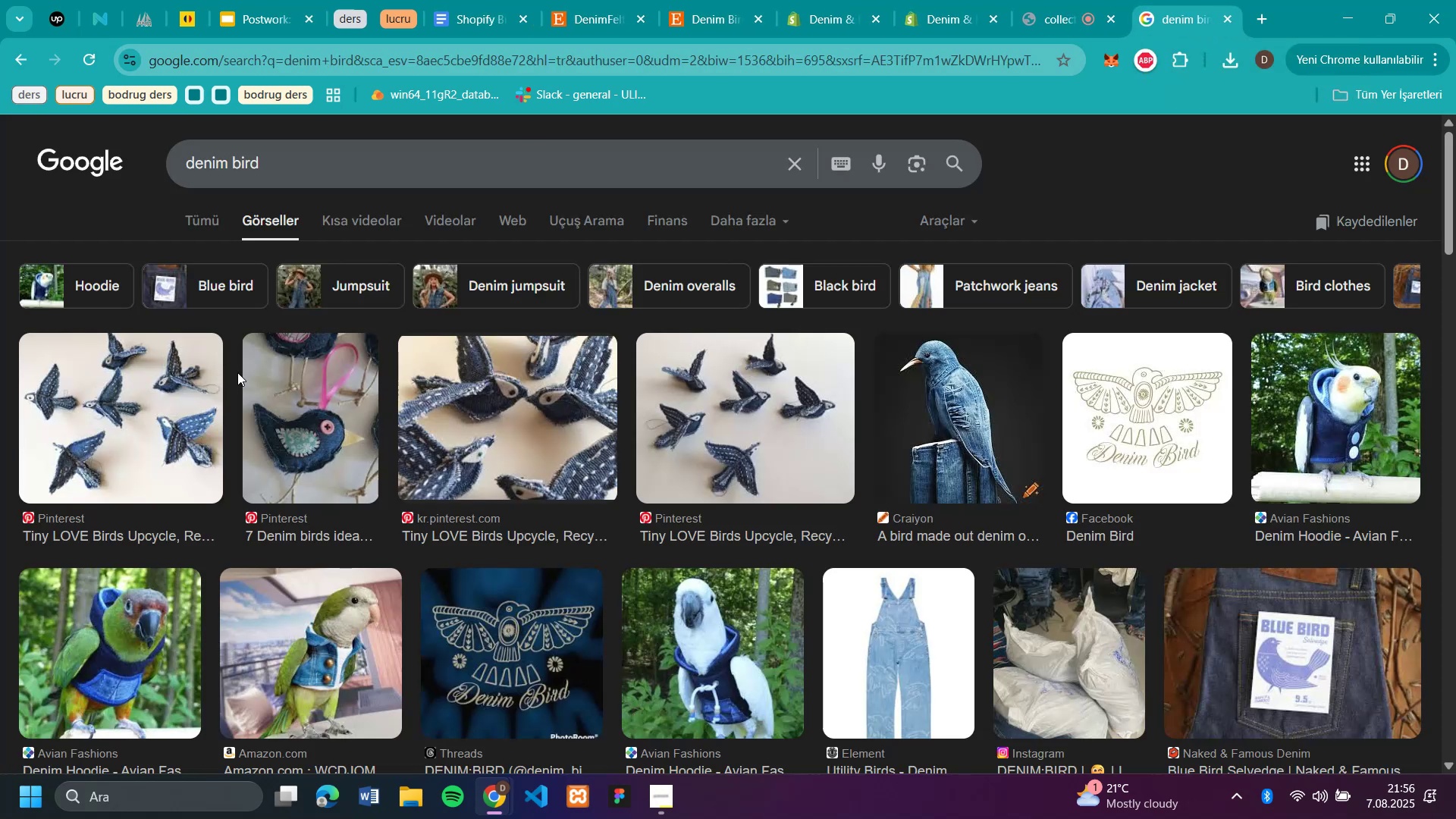 
right_click([264, 383])
 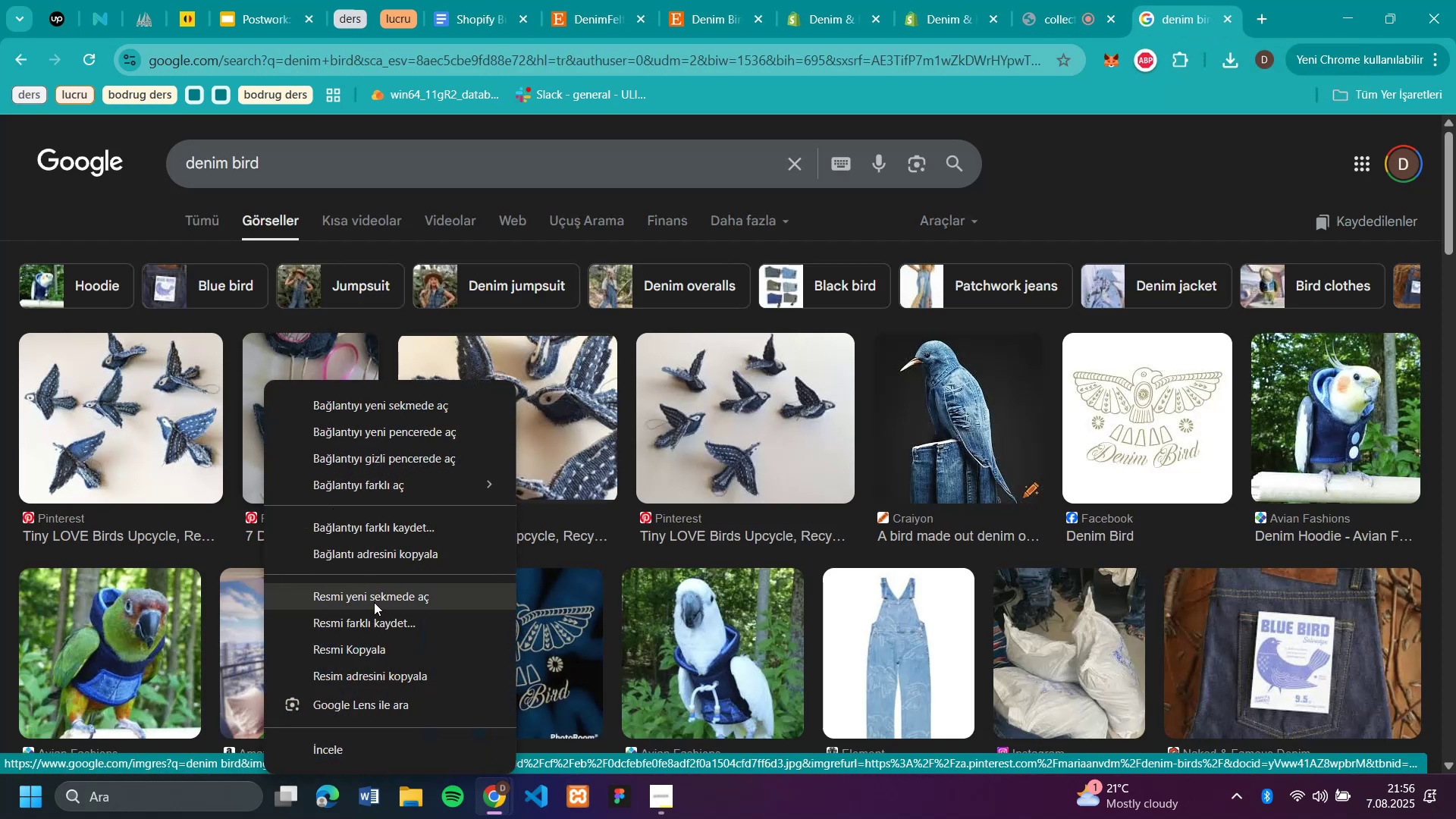 
left_click([372, 626])
 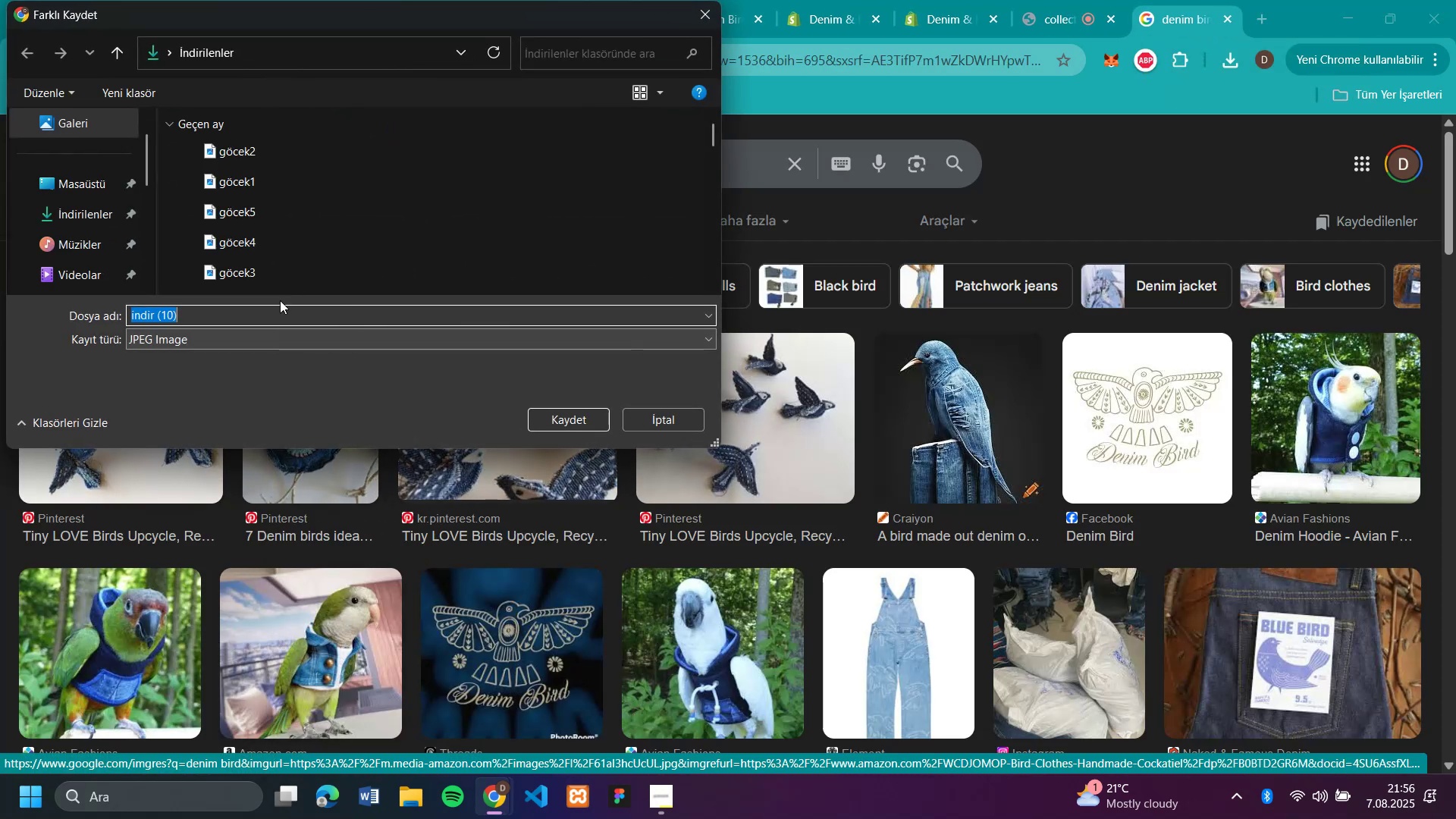 
type(den'm b'rd)
 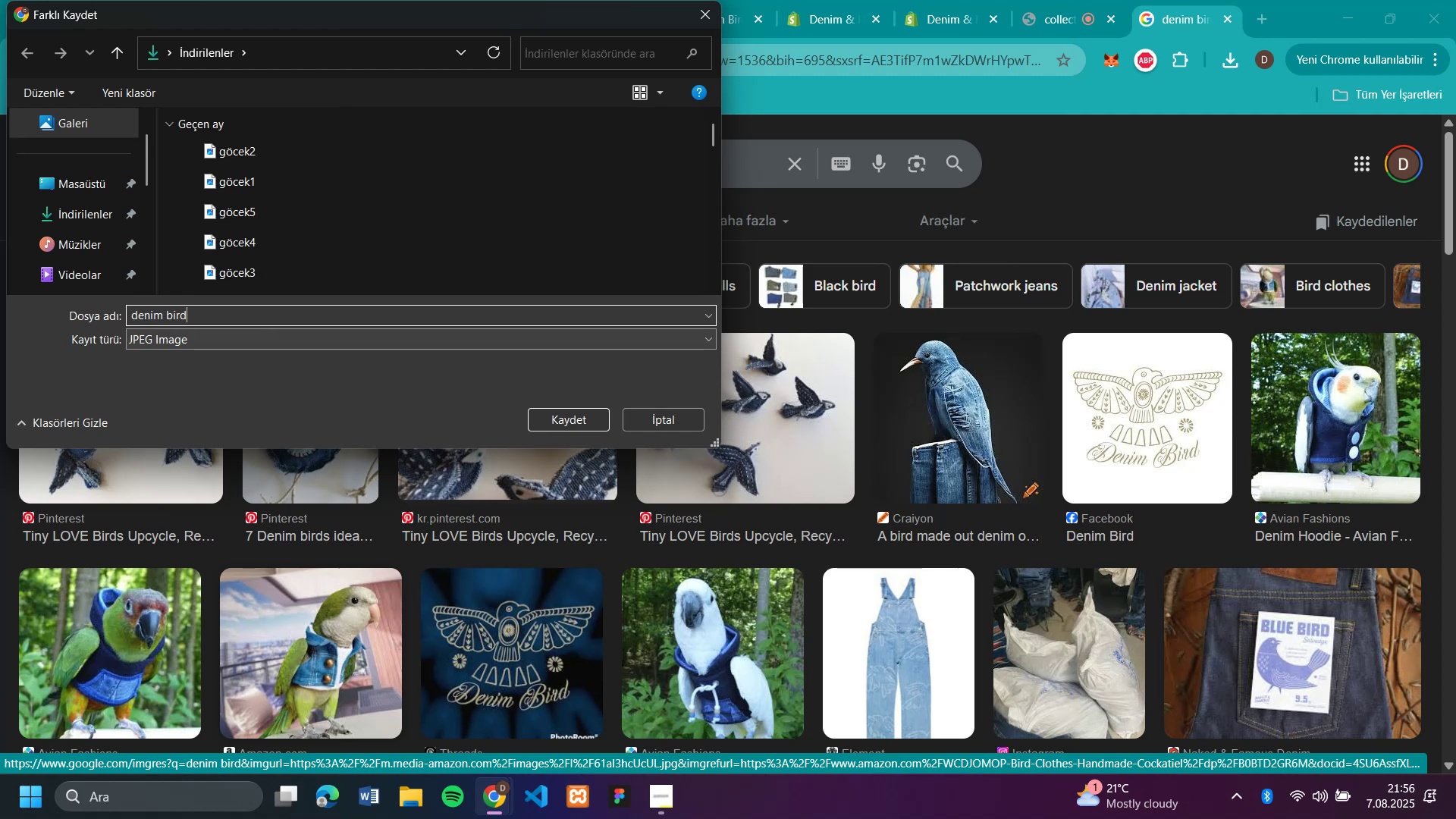 
key(Enter)
 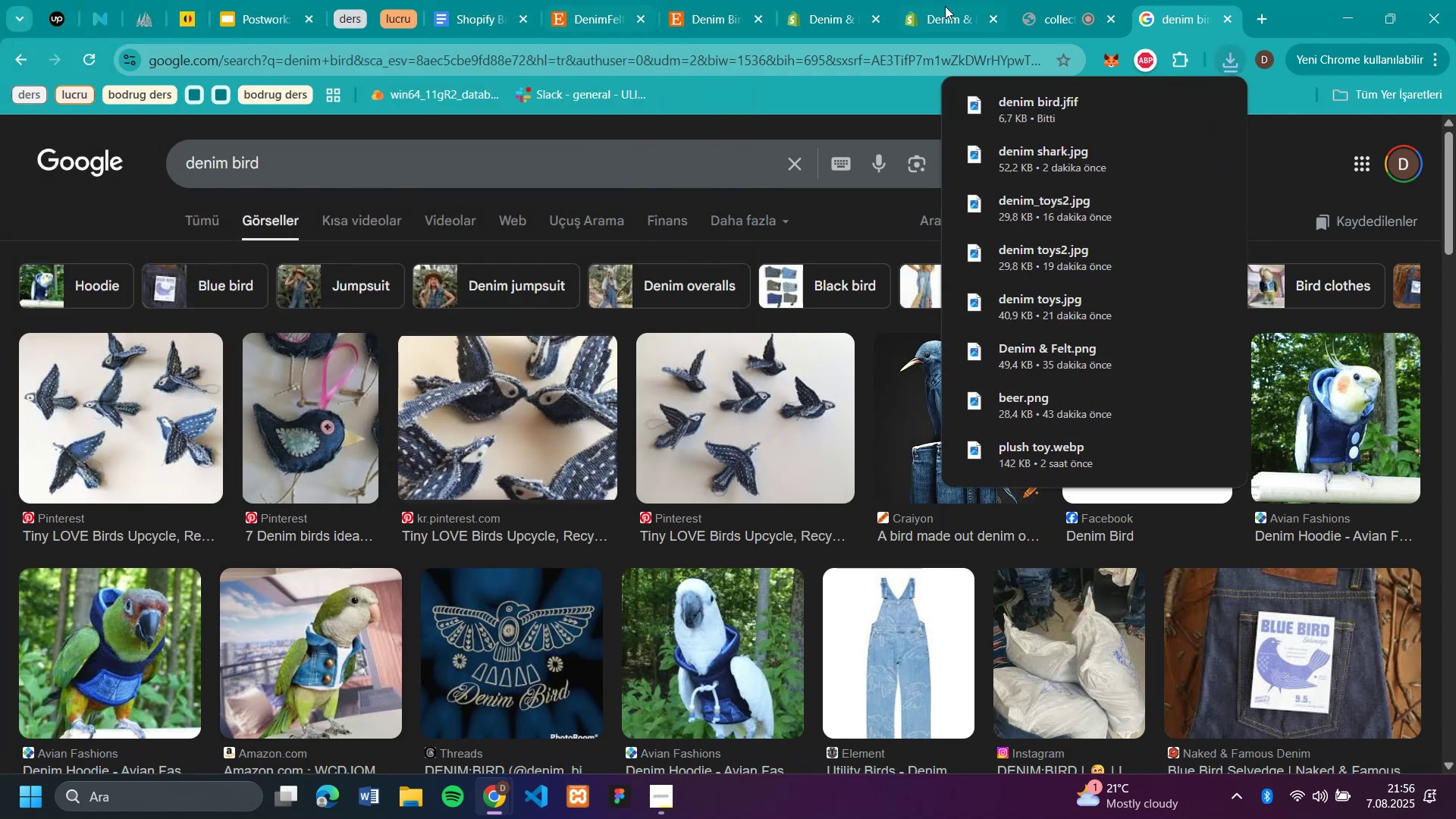 
left_click([953, 27])
 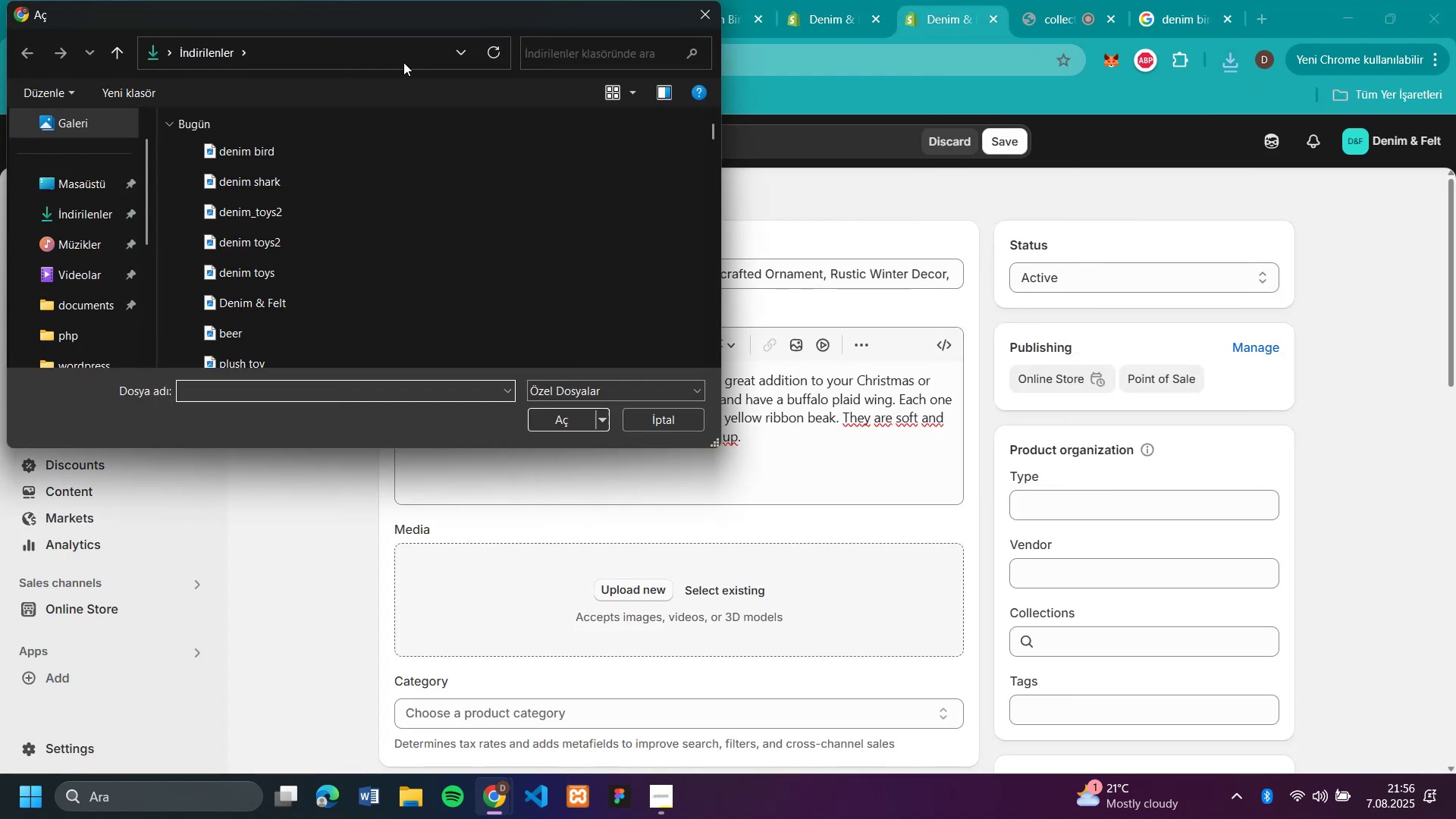 
double_click([301, 151])
 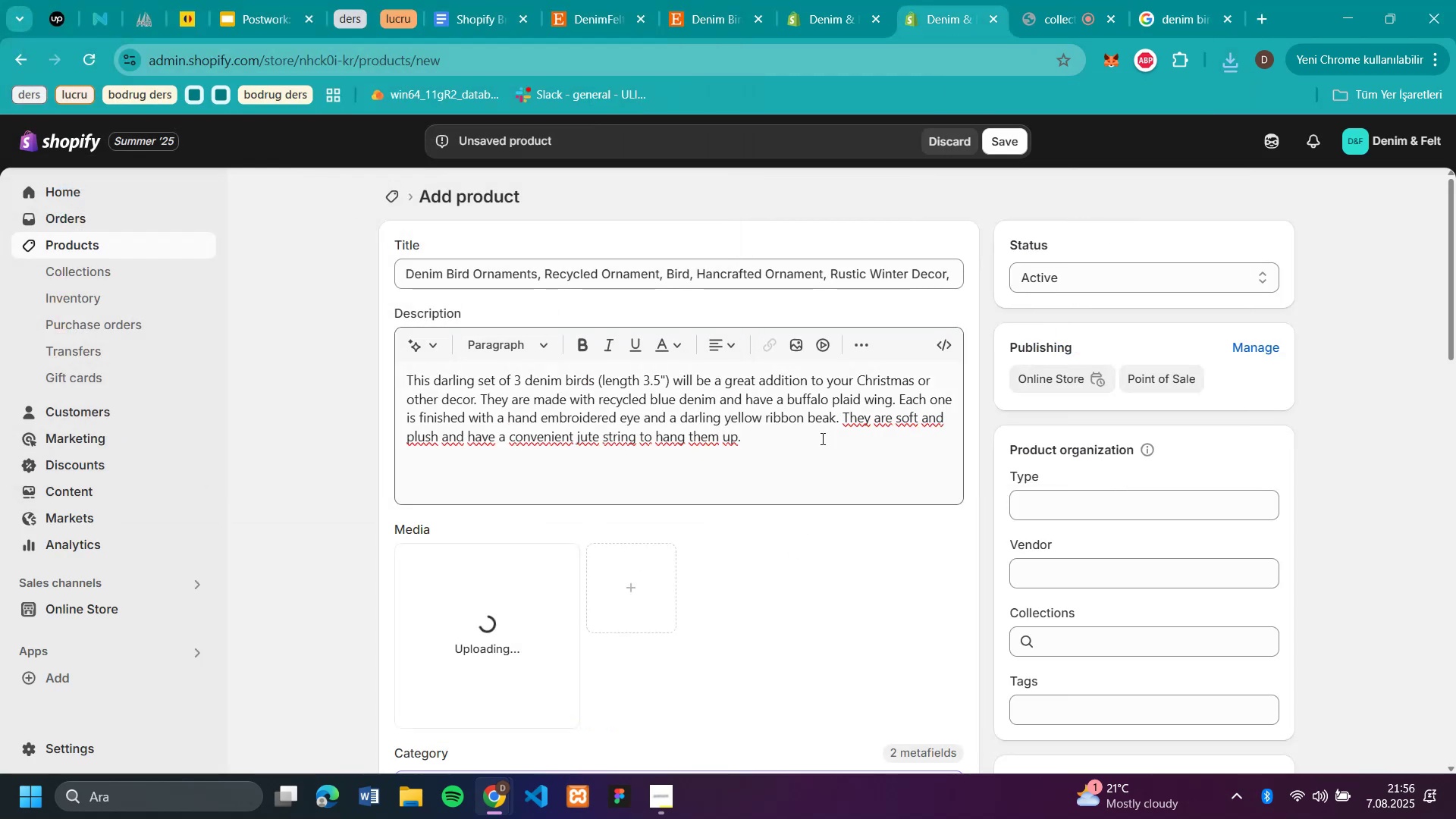 
scroll: coordinate [832, 486], scroll_direction: down, amount: 4.0
 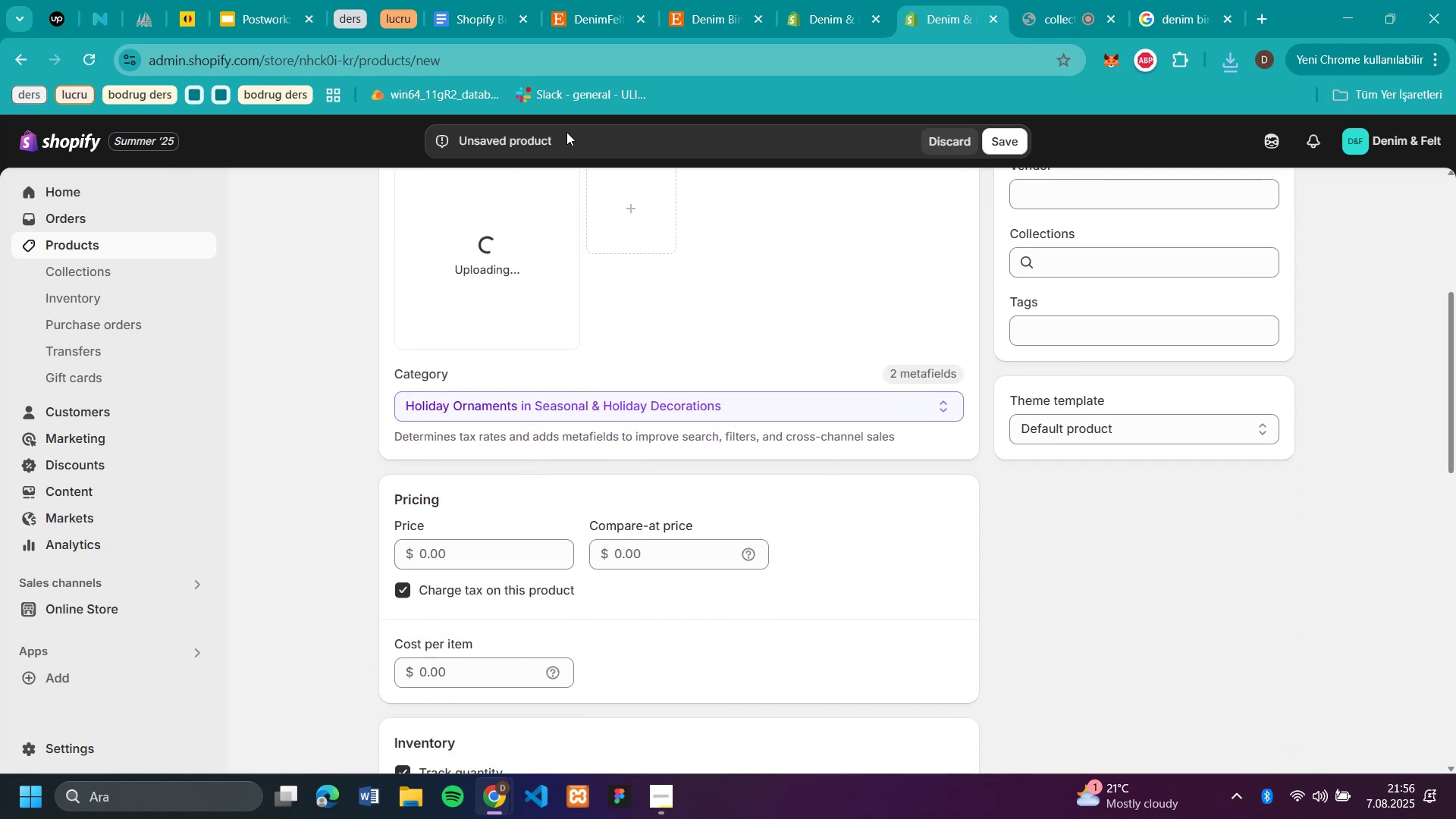 
left_click([711, 29])
 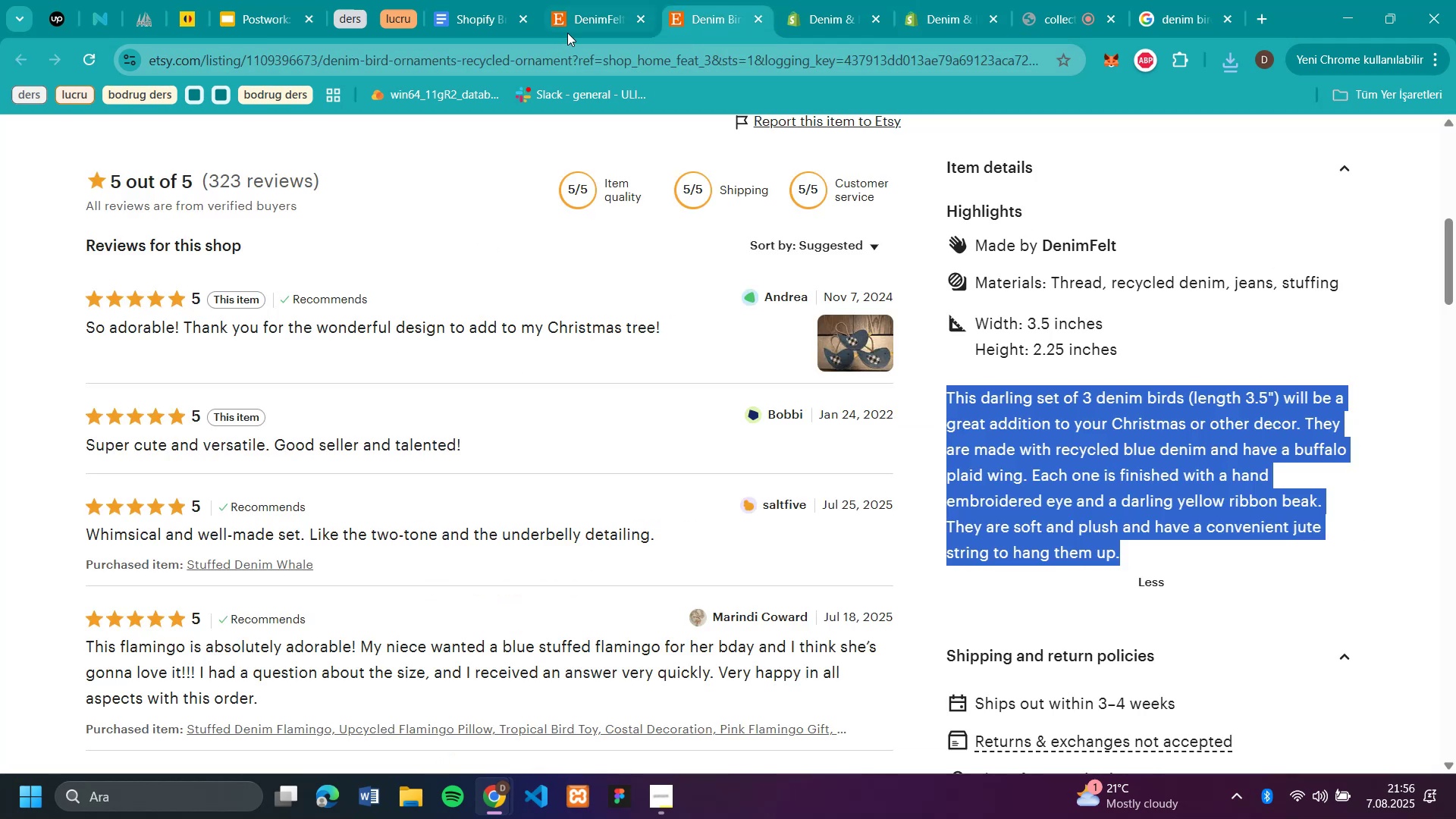 
scroll: coordinate [900, 451], scroll_direction: up, amount: 10.0
 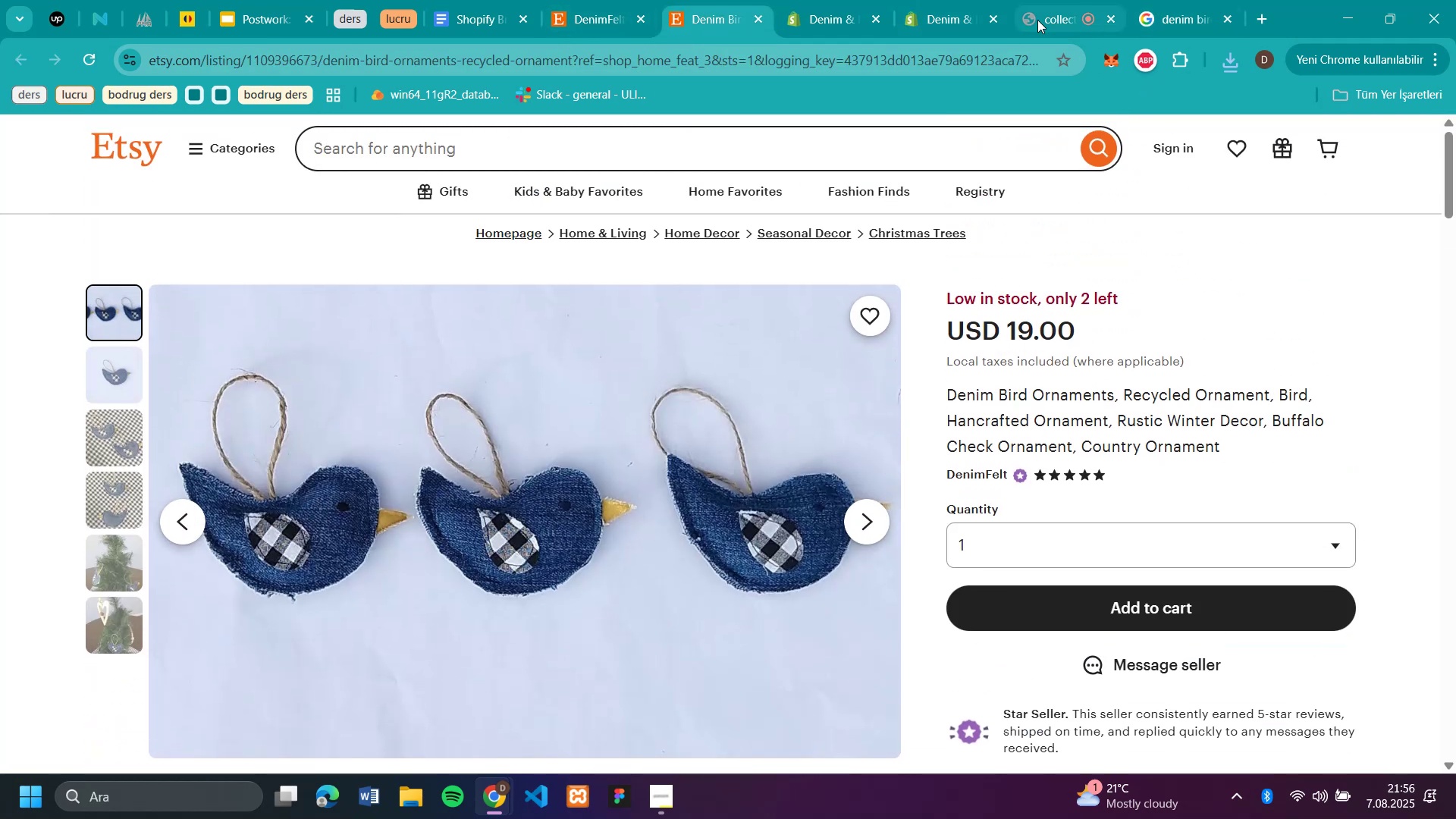 
left_click([935, 24])
 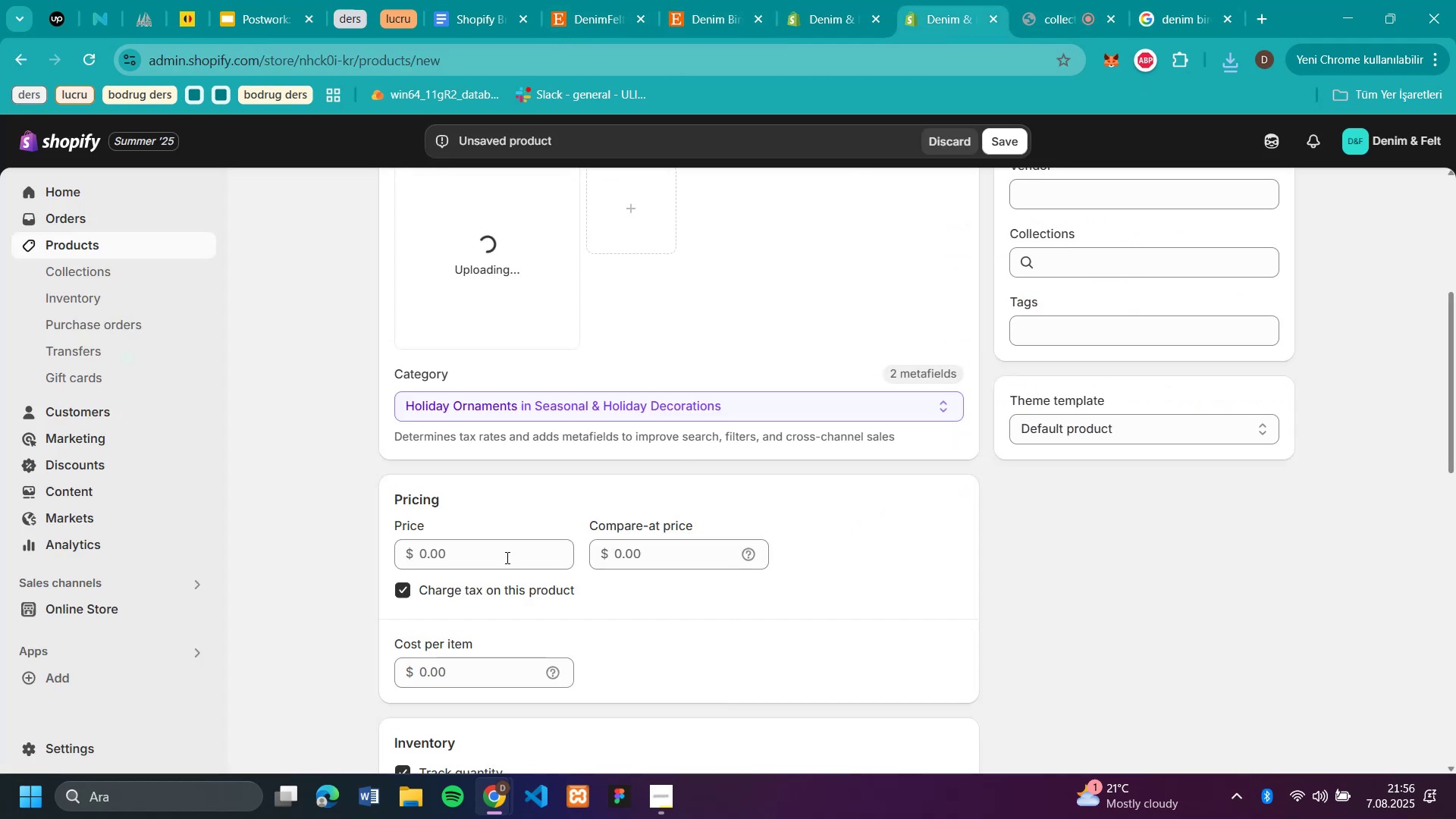 
left_click([502, 551])
 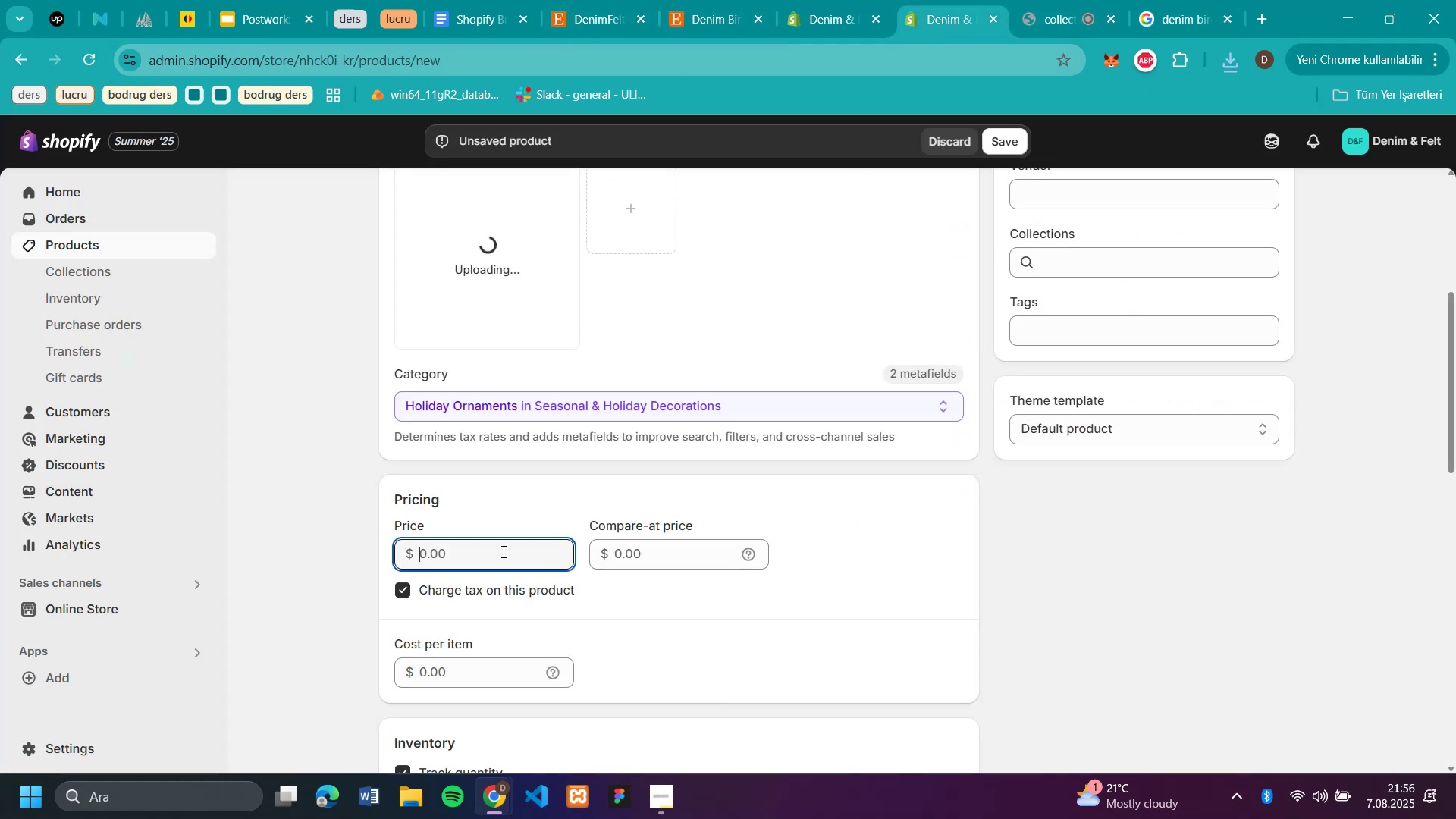 
type(19)
 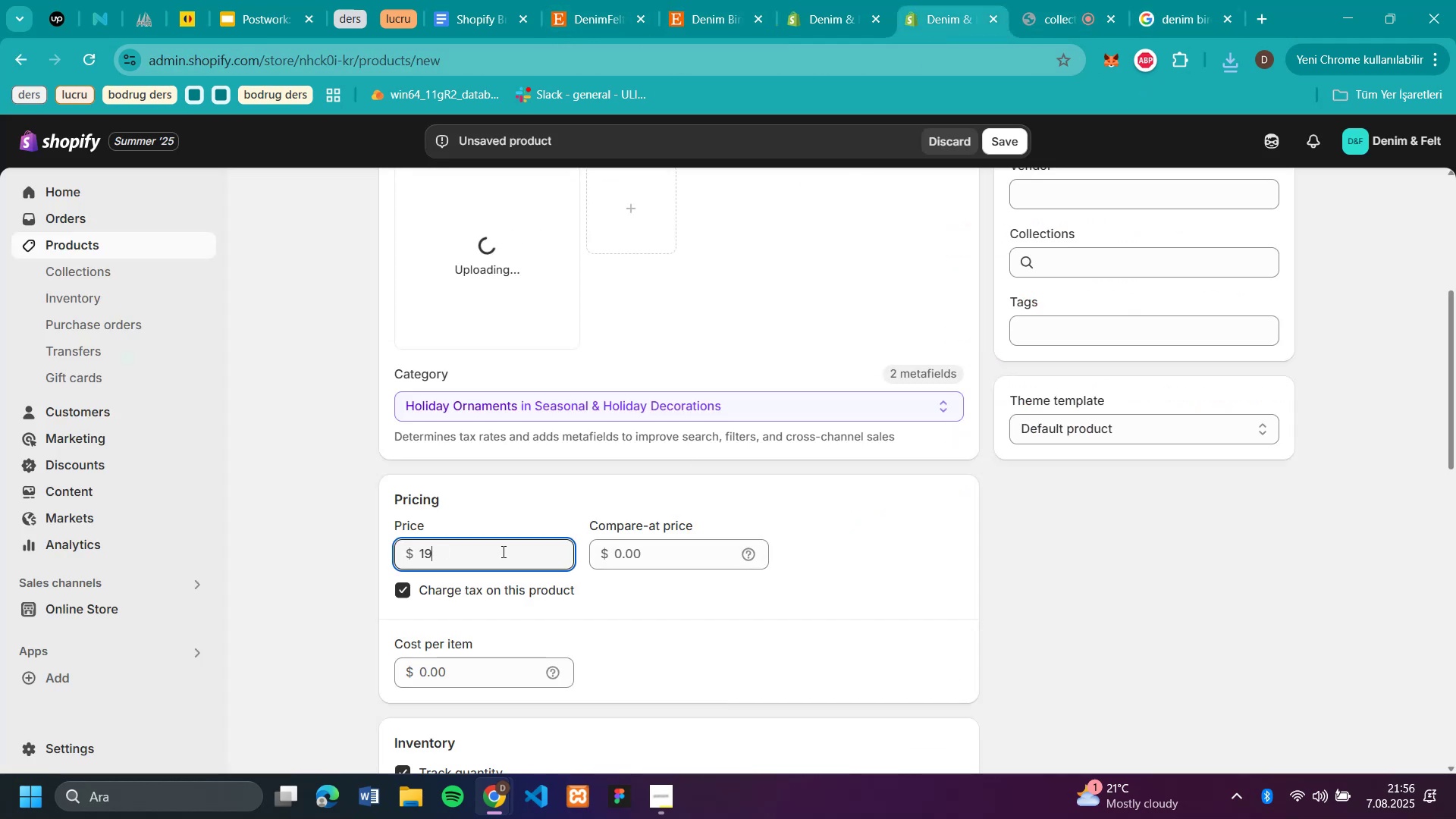 
scroll: coordinate [502, 551], scroll_direction: down, amount: 9.0
 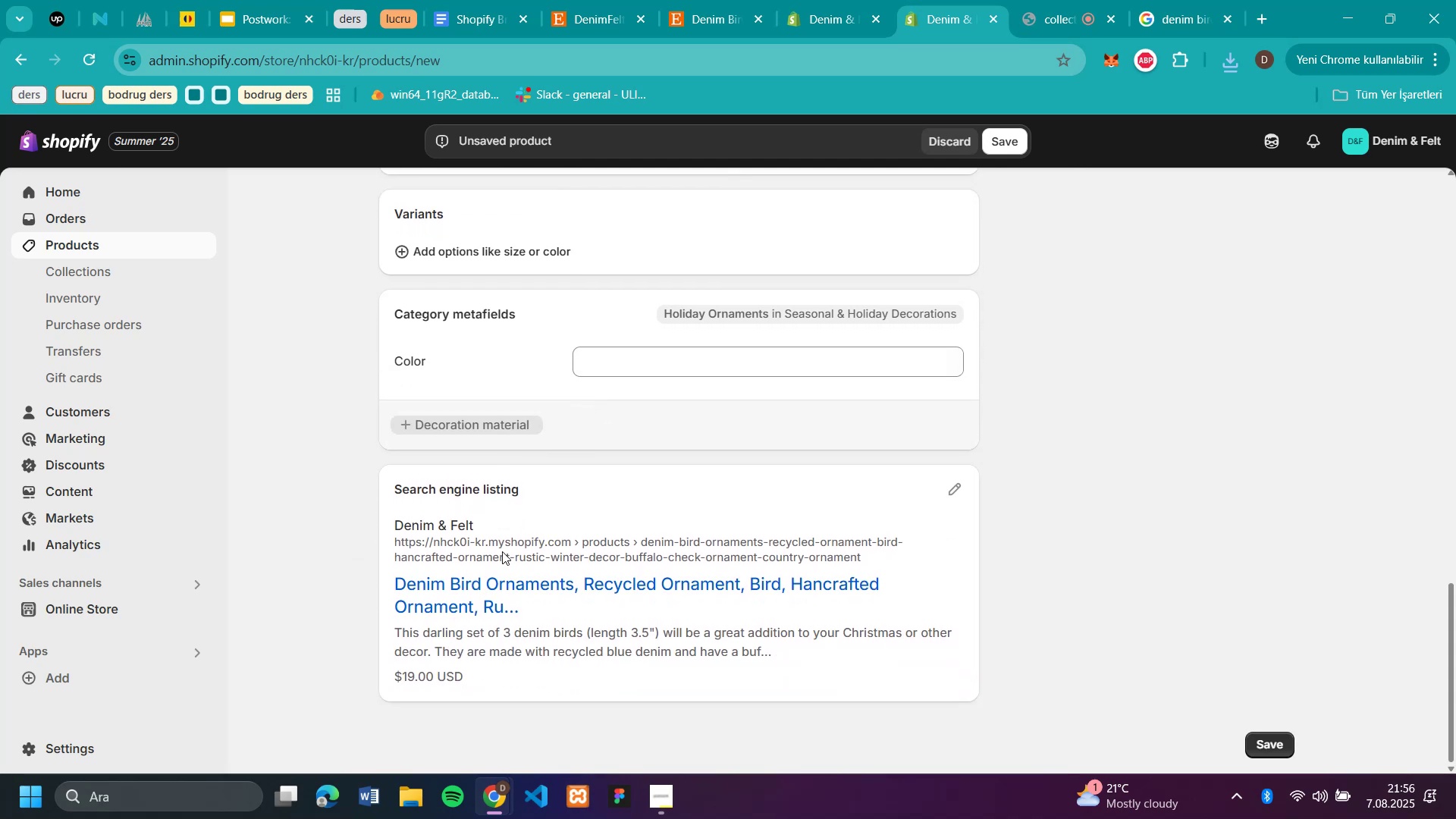 
scroll: coordinate [763, 617], scroll_direction: up, amount: 19.0
 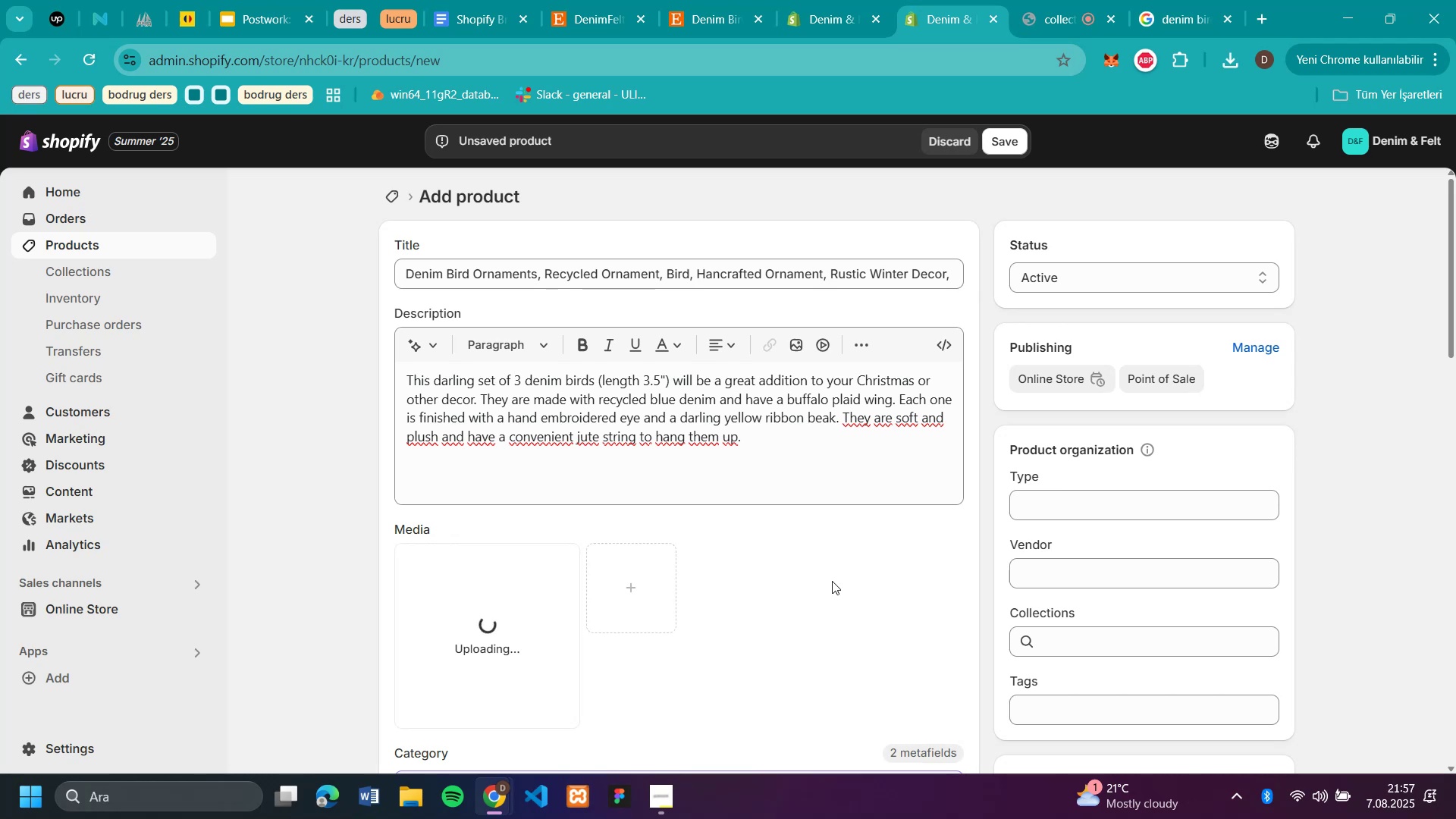 
wait(46.21)
 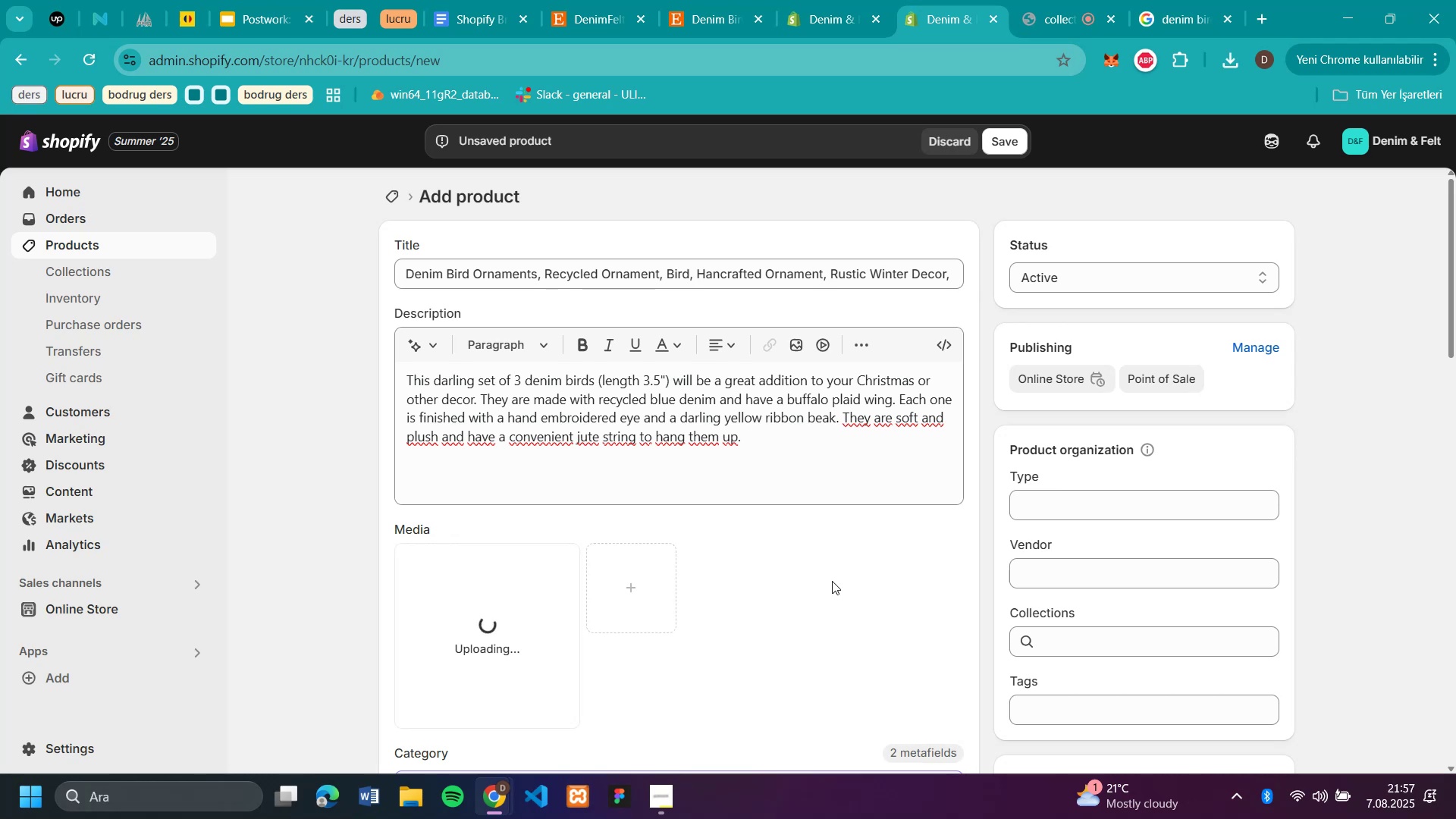 
left_click([477, 626])
 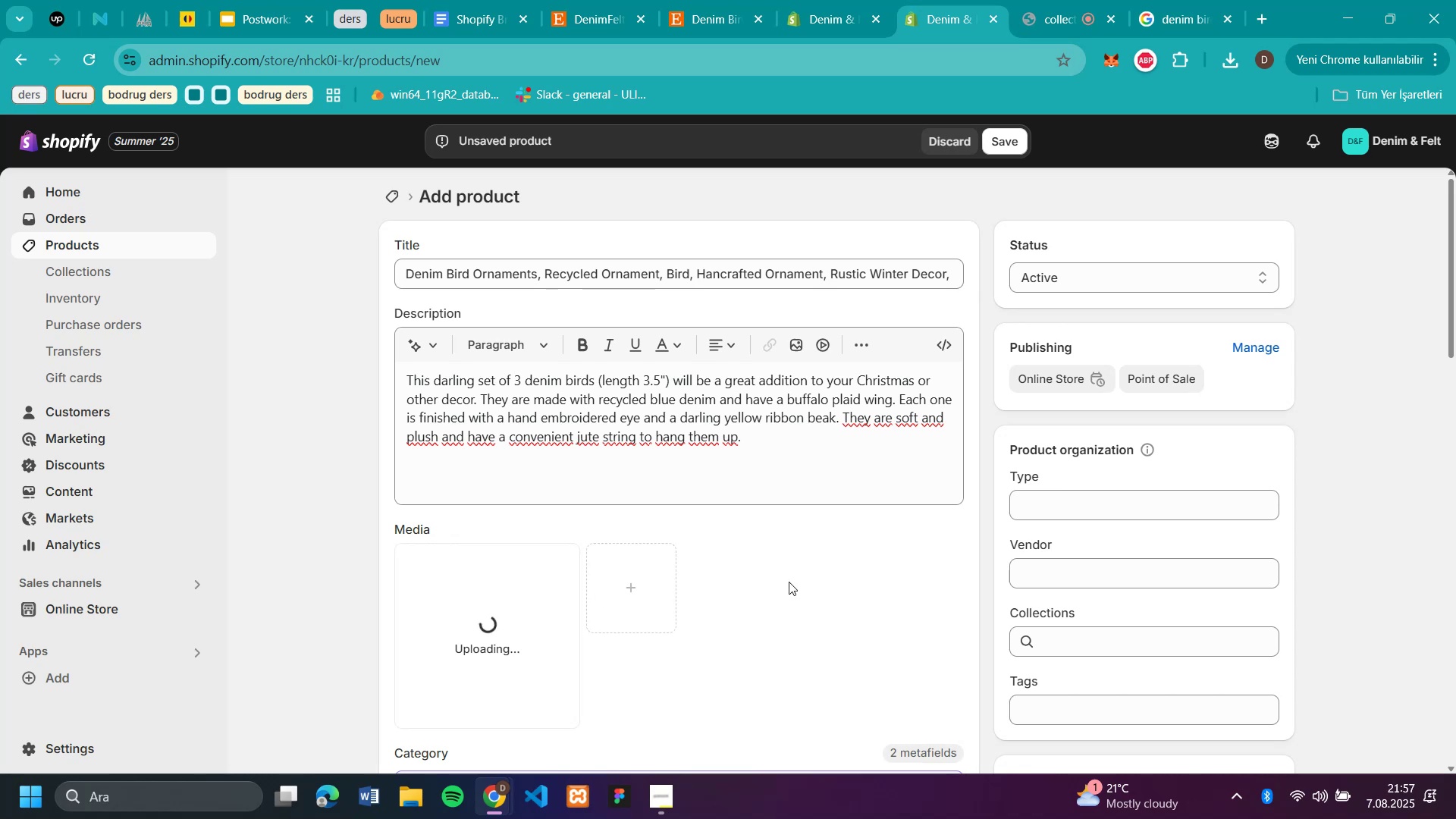 
scroll: coordinate [789, 580], scroll_direction: down, amount: 5.0
 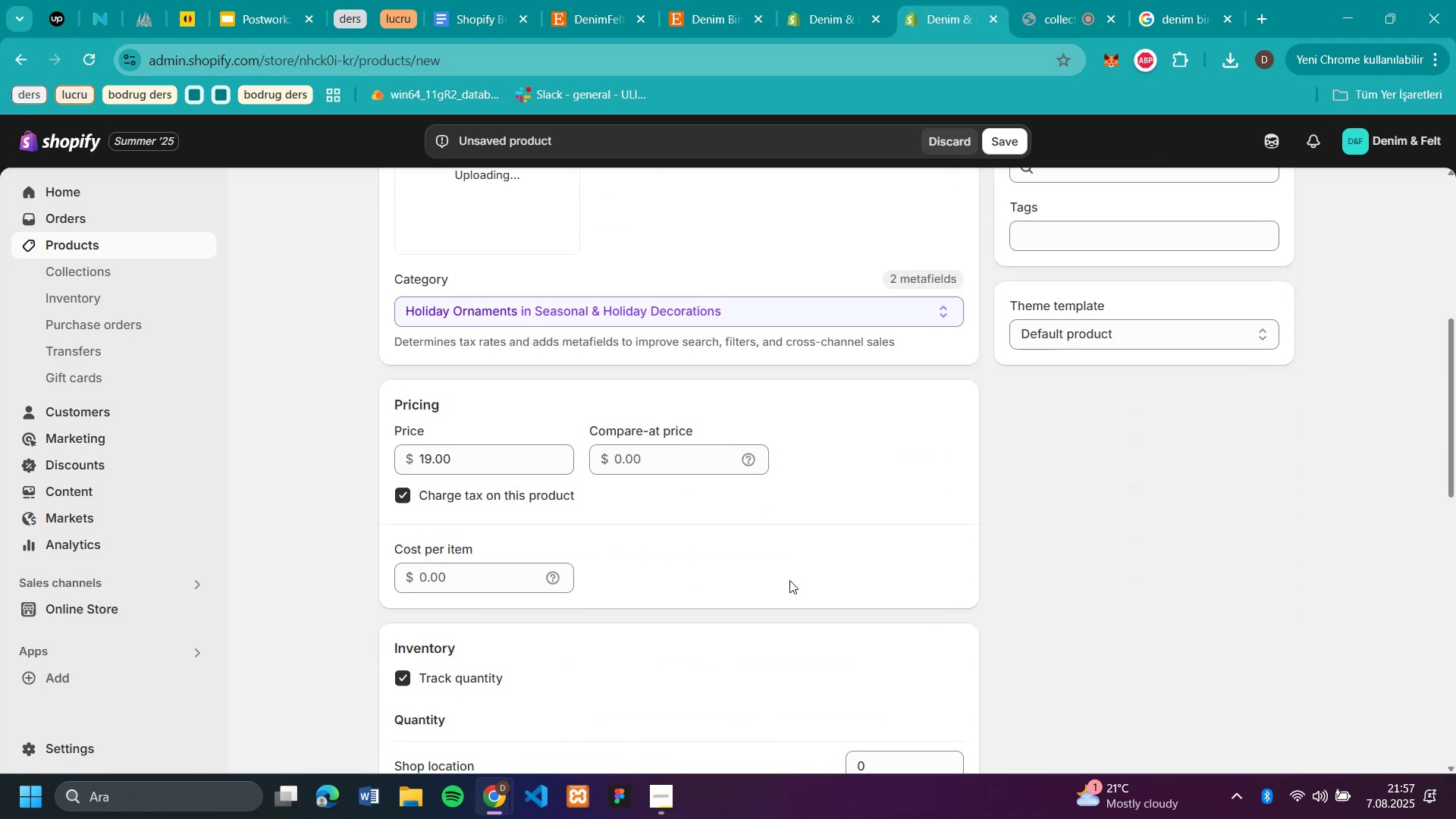 
scroll: coordinate [789, 580], scroll_direction: up, amount: 10.0
 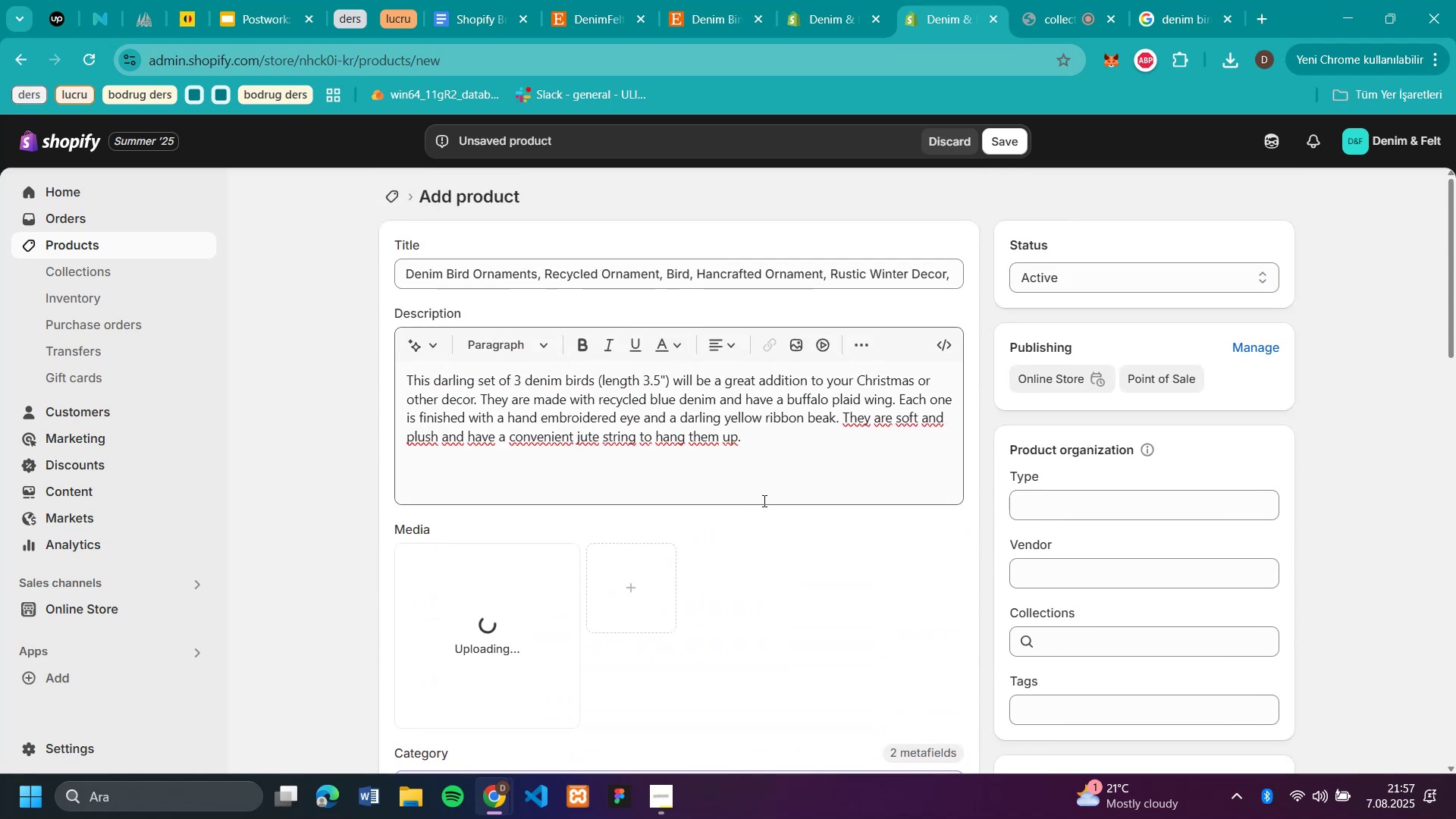 
left_click([791, 450])
 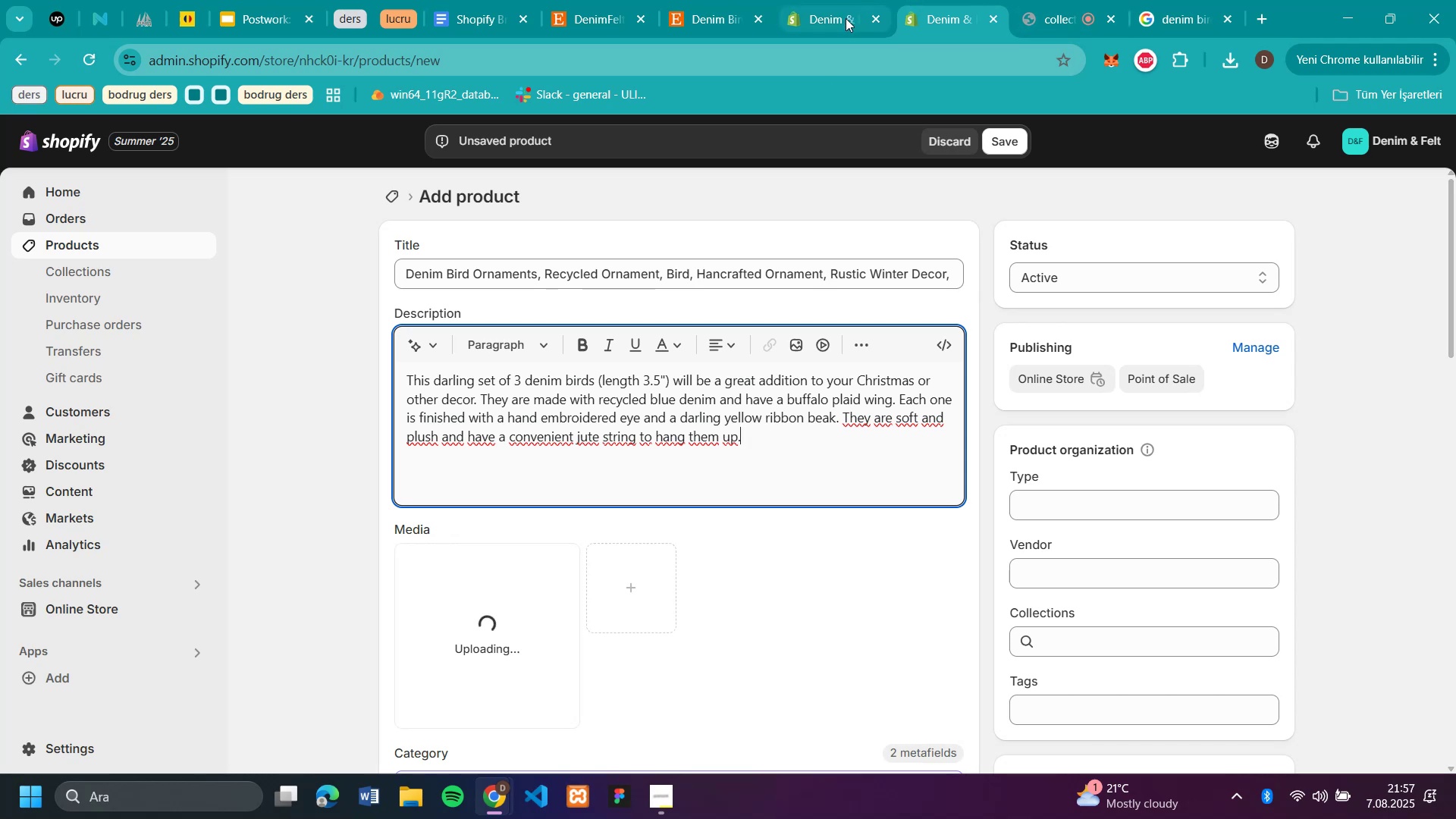 
wait(7.89)
 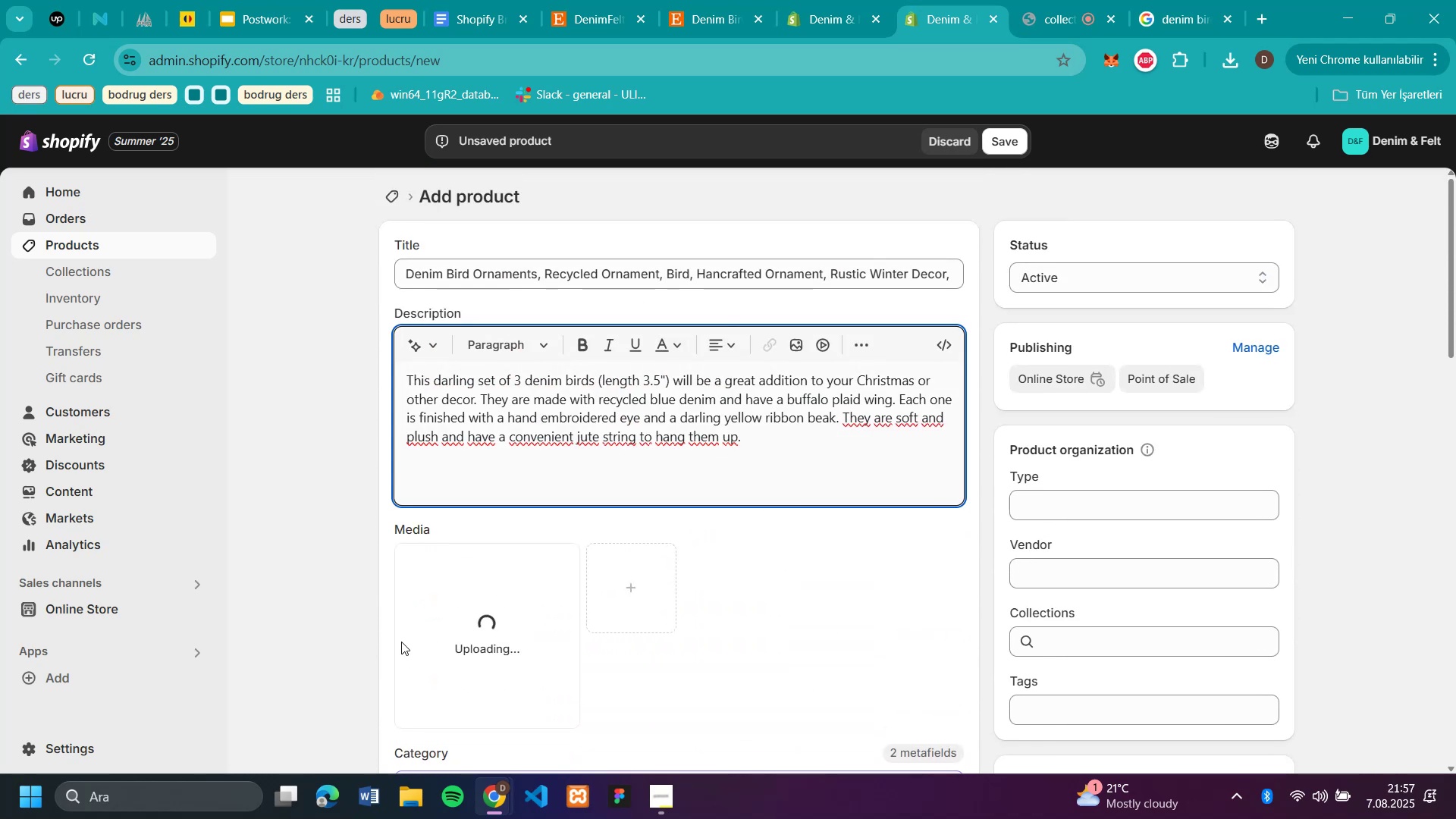 
left_click([876, 18])
 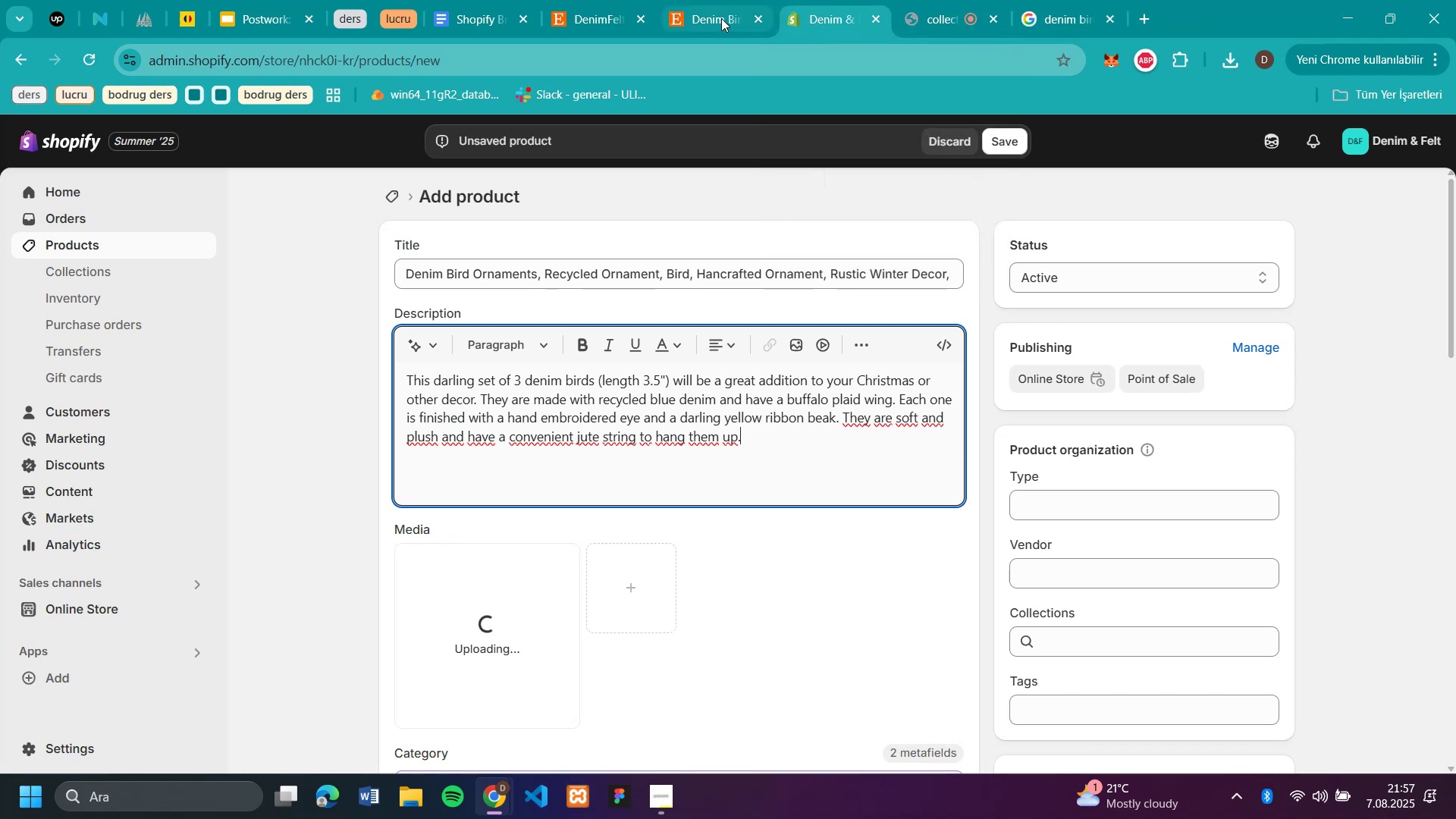 
left_click([721, 17])
 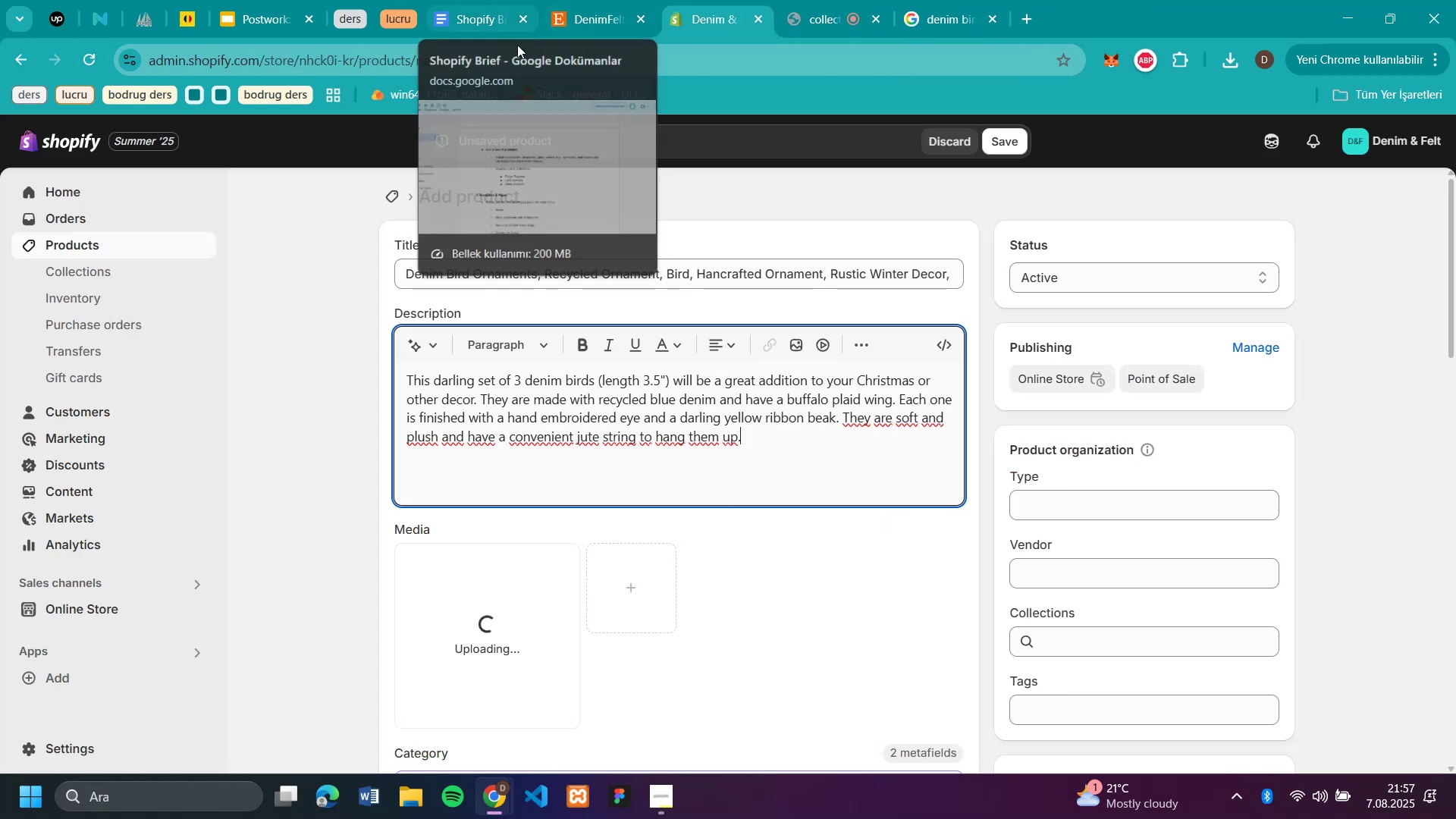 
left_click([809, 12])
 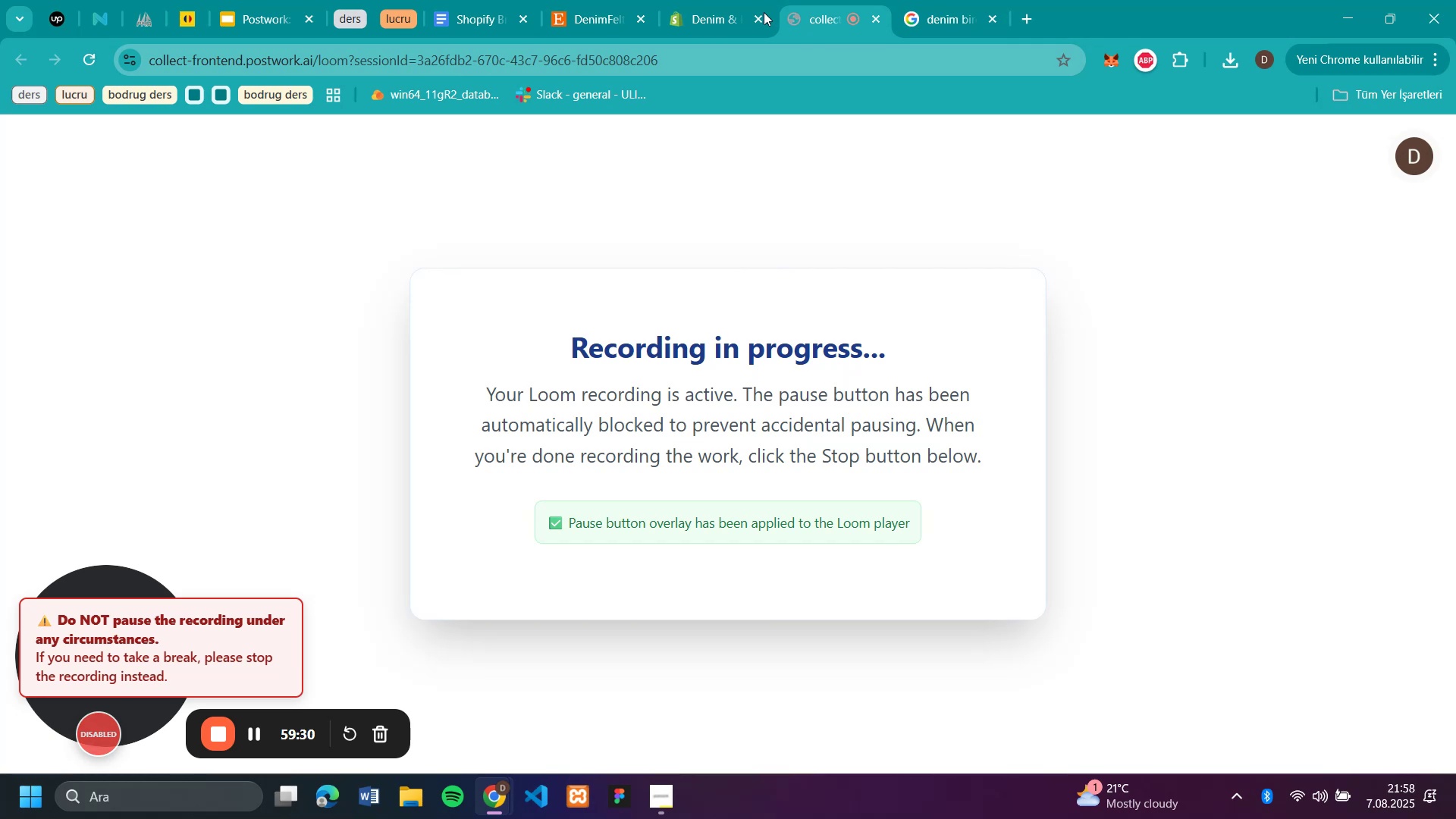 
left_click([721, 12])
 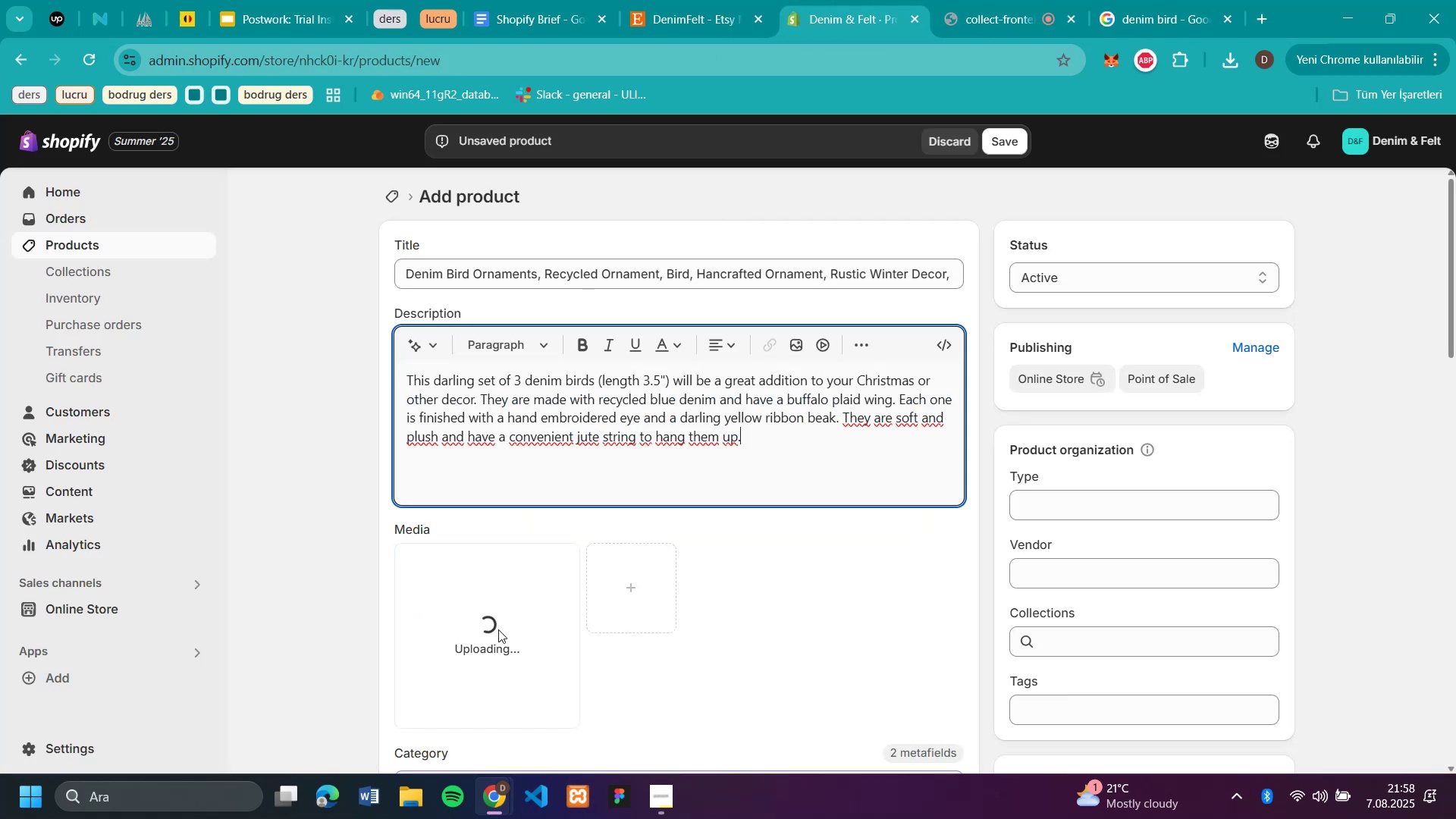 
wait(7.82)
 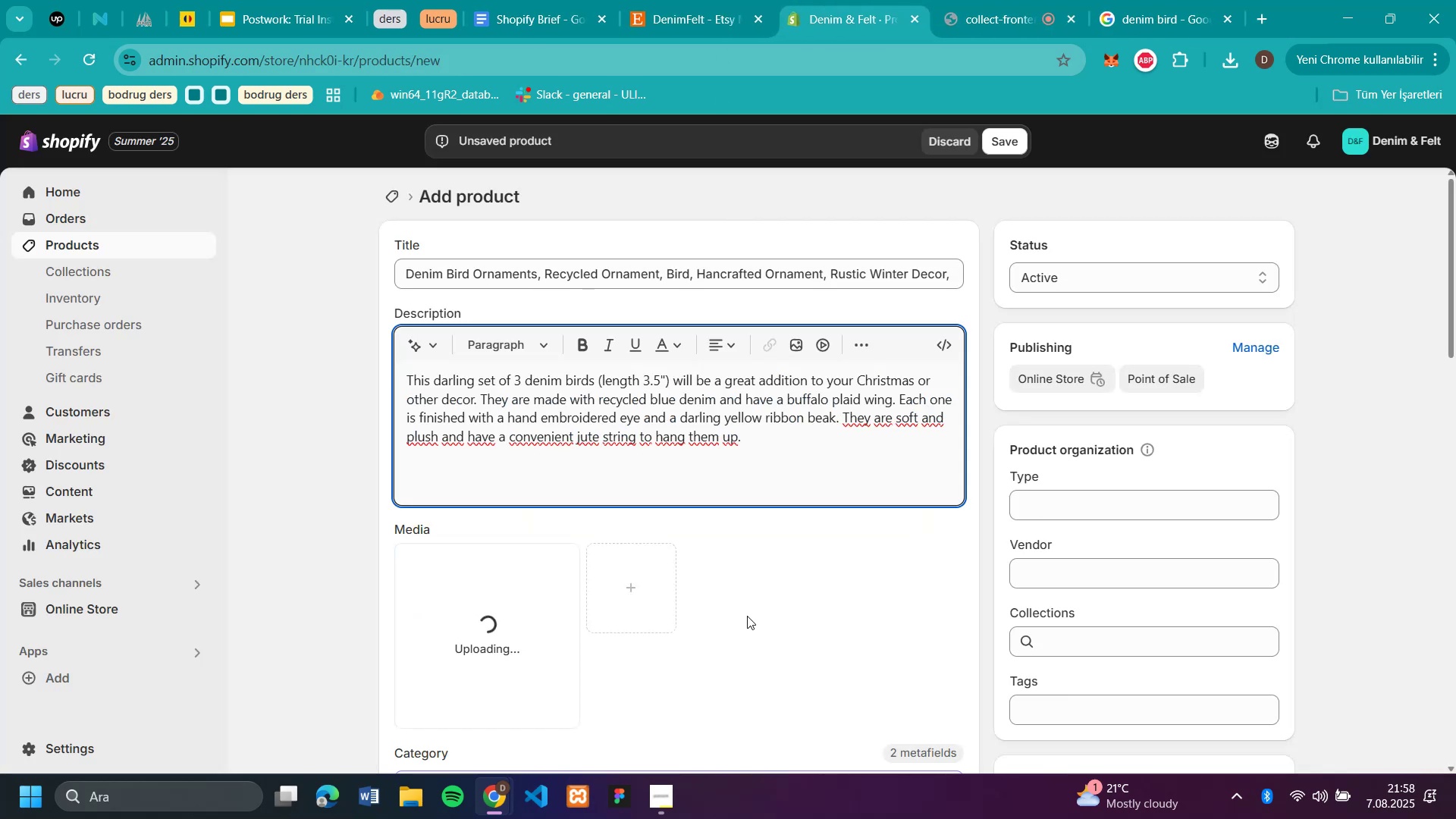 
scroll: coordinate [759, 568], scroll_direction: up, amount: 4.0
 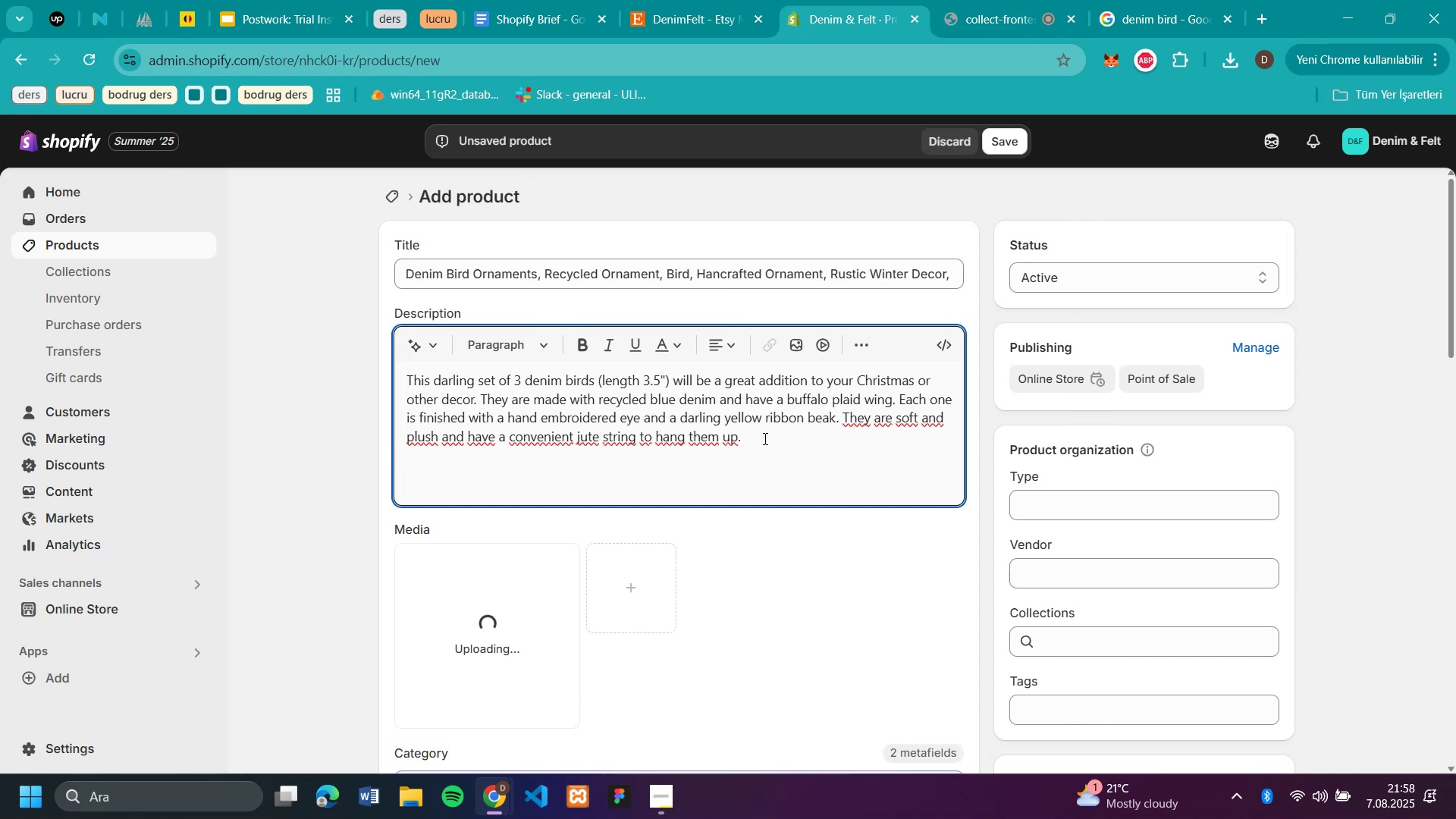 
wait(5.02)
 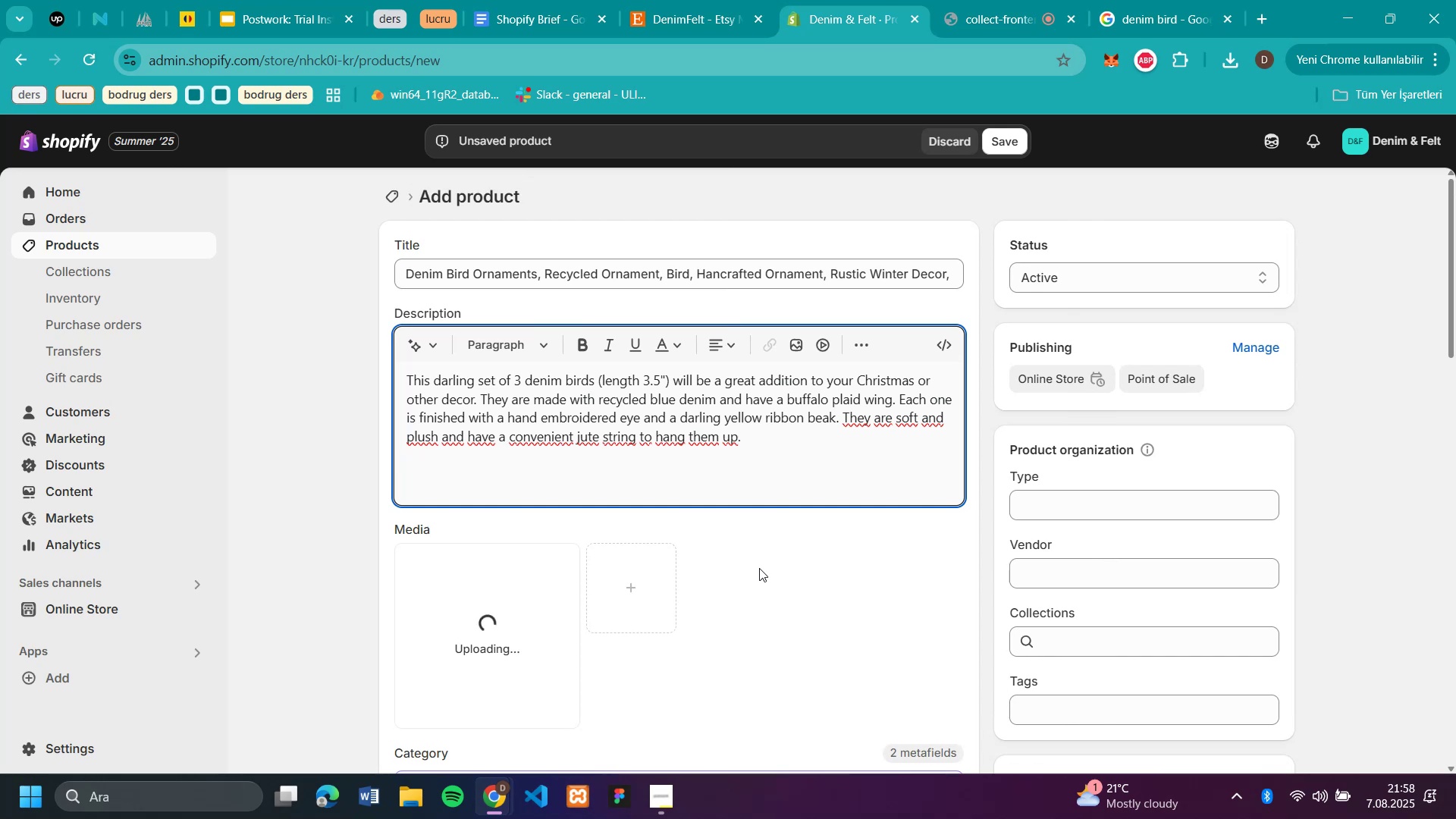 
scroll: coordinate [800, 617], scroll_direction: none, amount: 0.0
 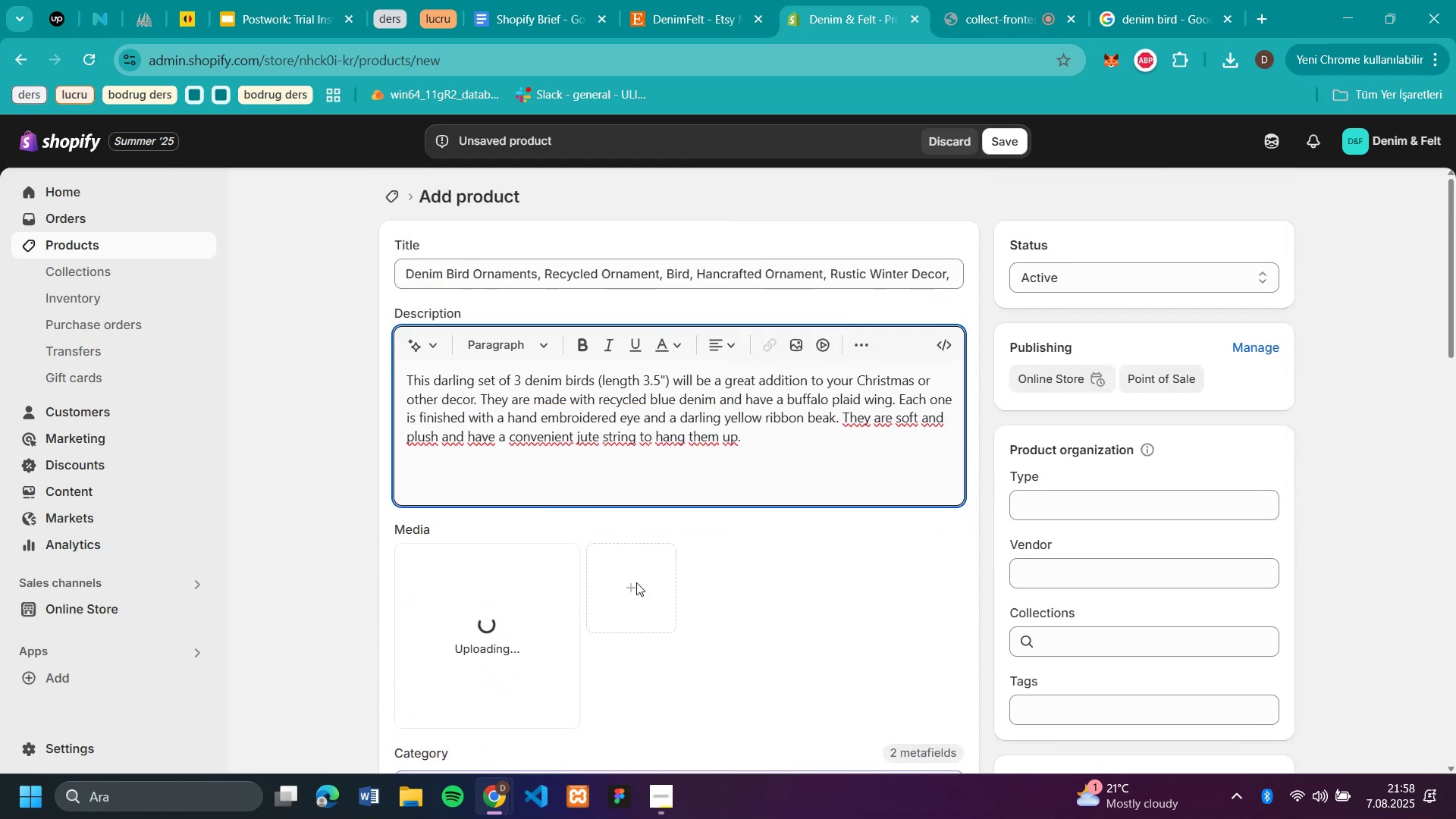 
left_click([629, 576])
 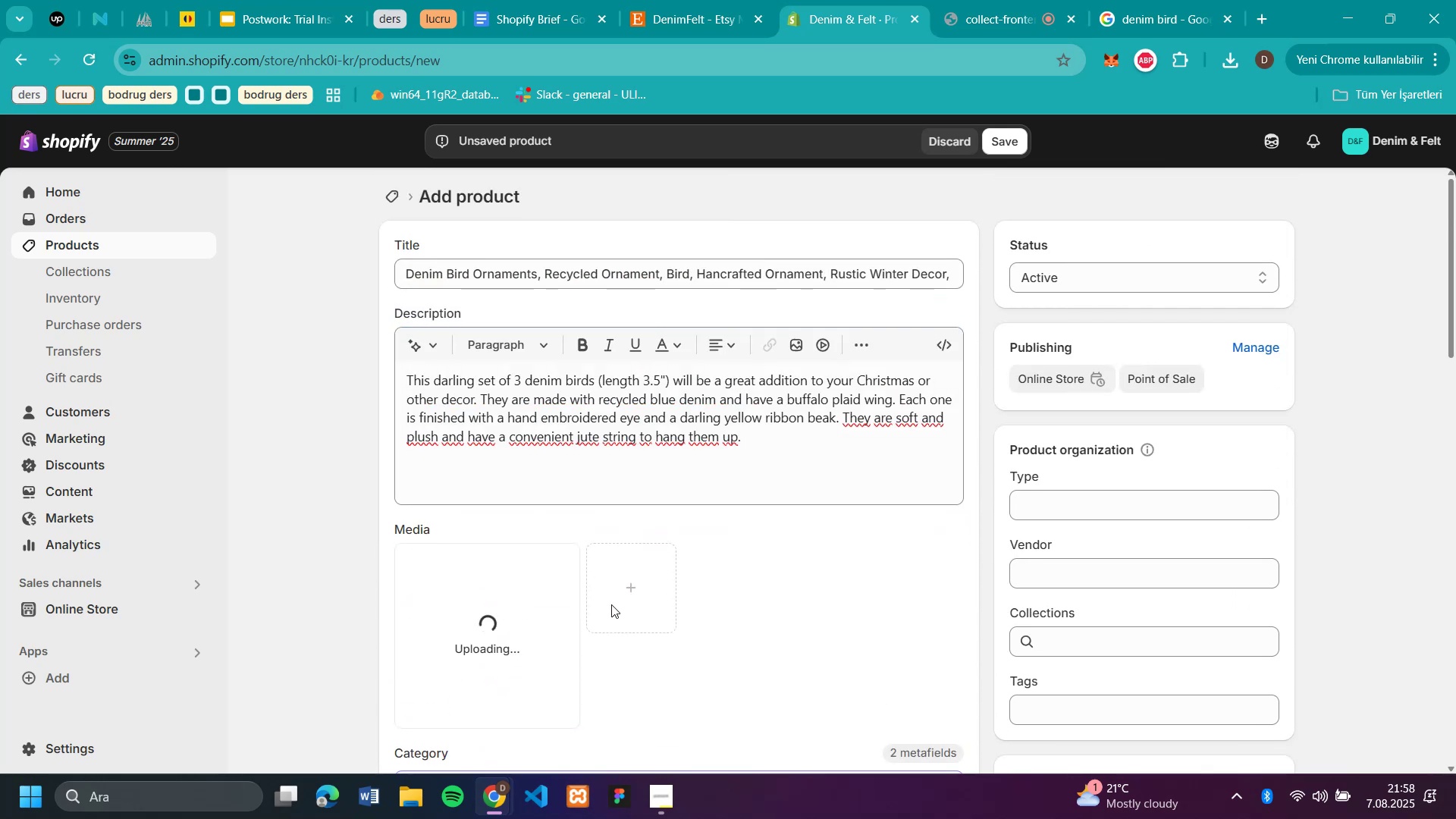 
left_click([487, 623])
 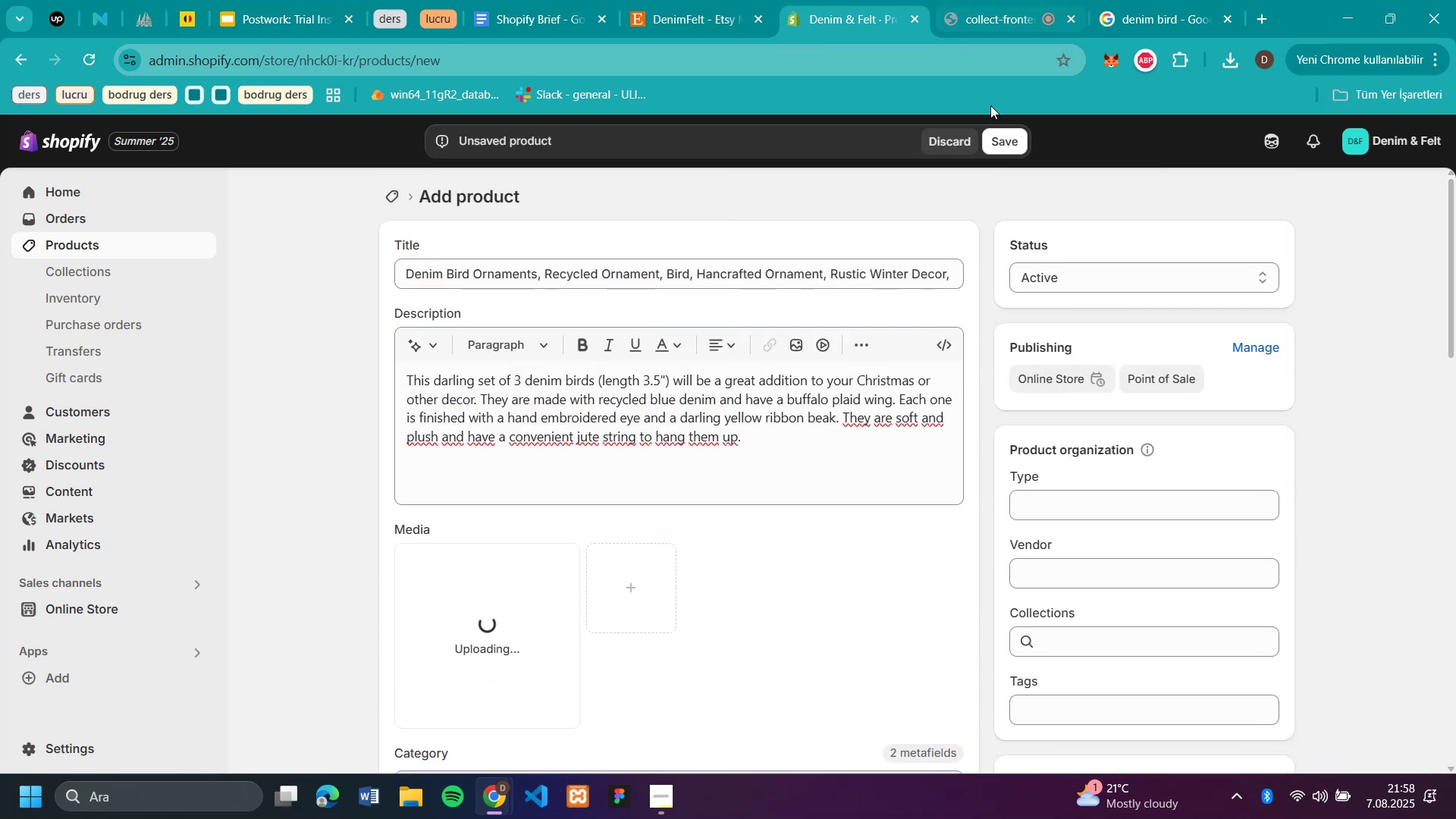 
left_click([1023, 137])
 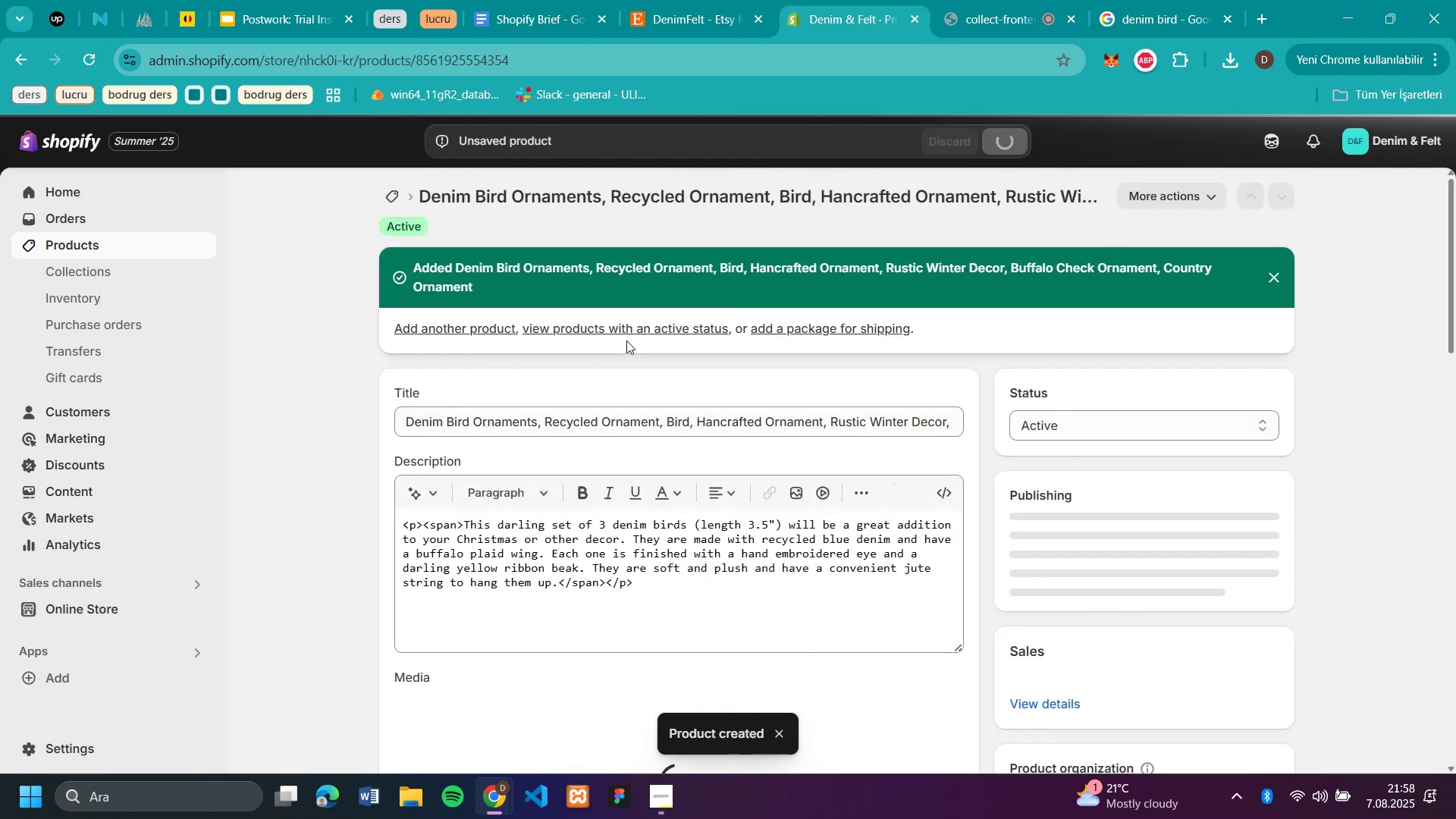 
wait(5.42)
 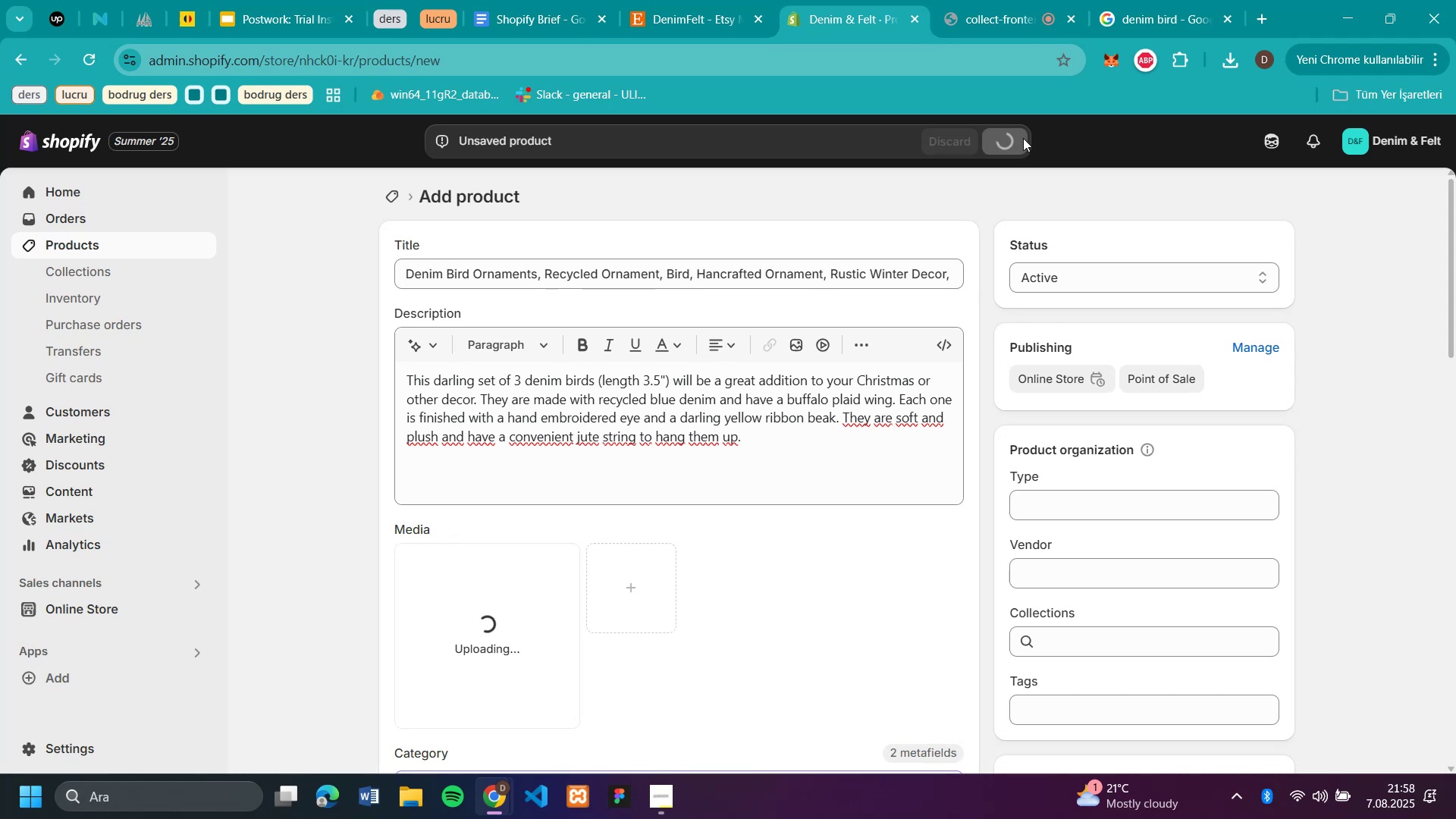 
scroll: coordinate [626, 341], scroll_direction: down, amount: 3.0
 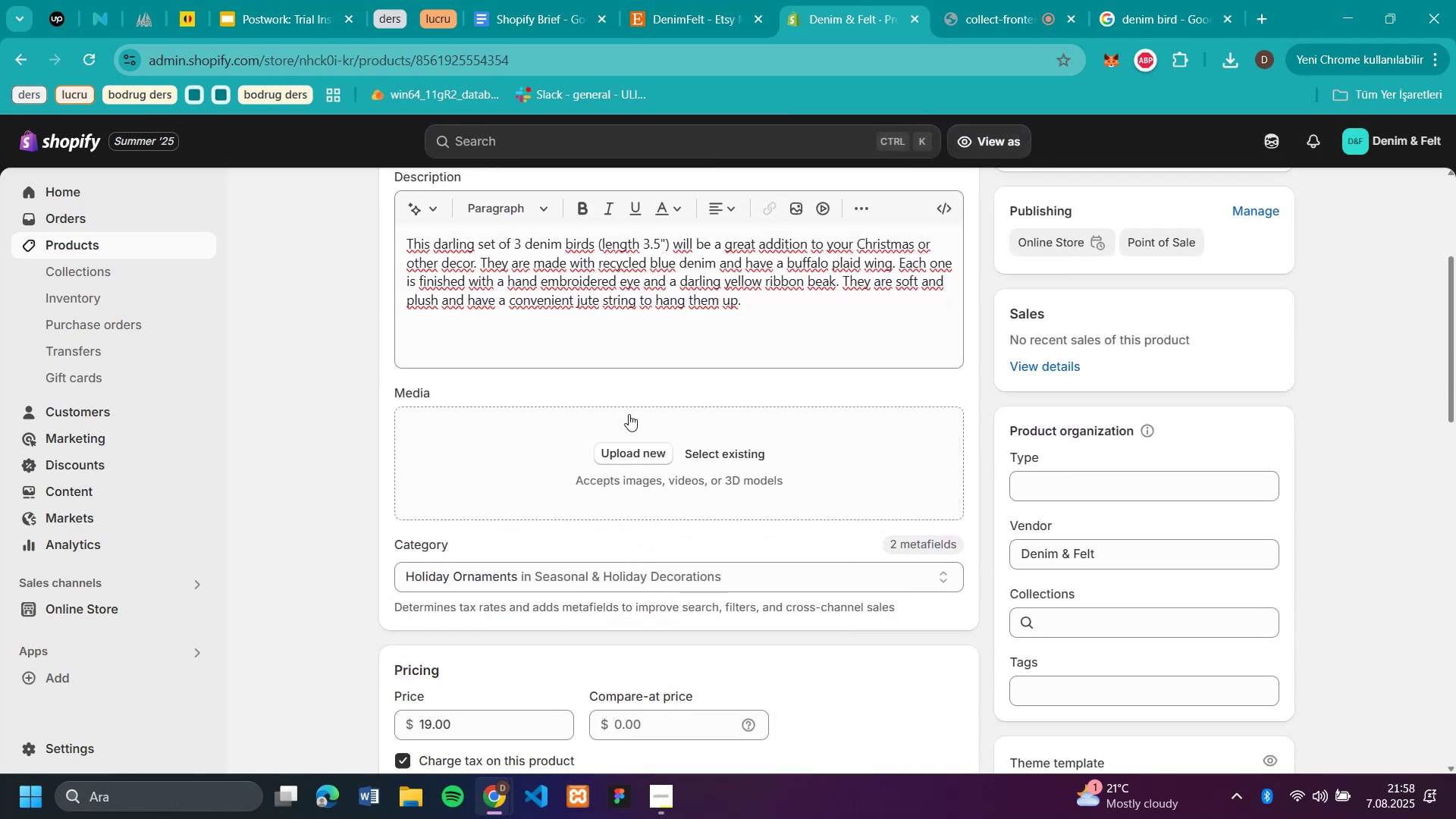 
left_click([629, 443])
 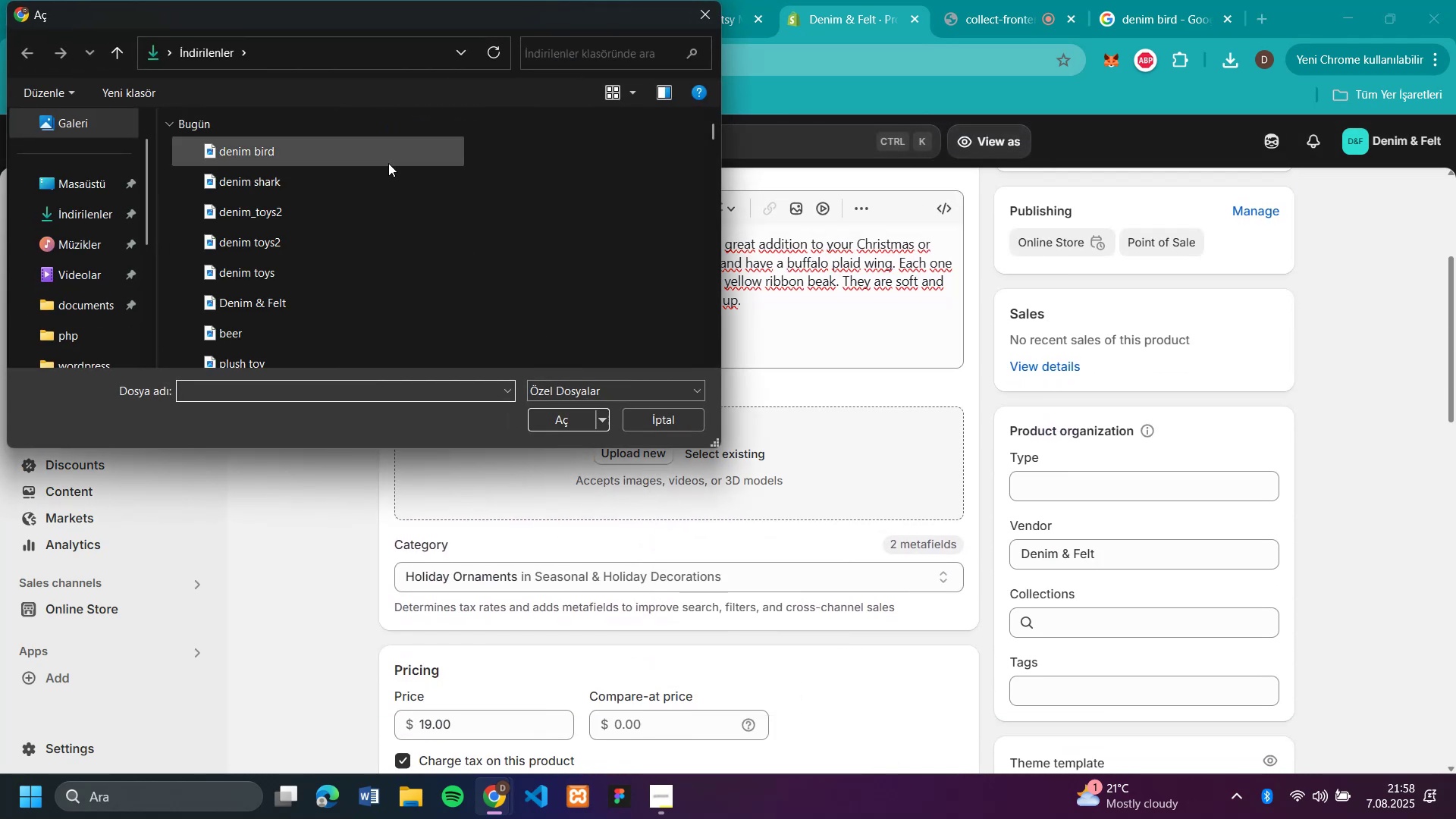 
double_click([388, 159])
 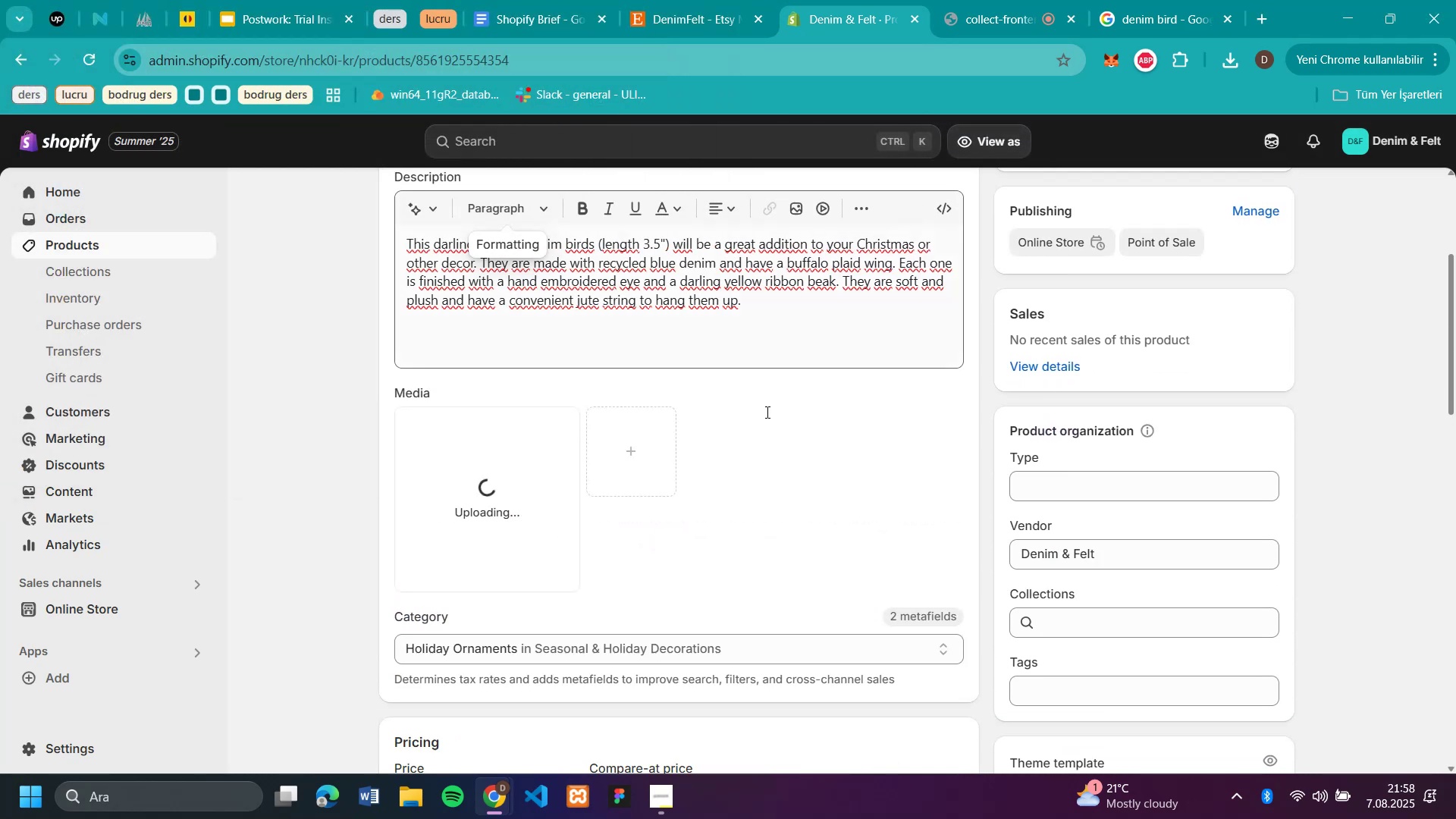 
scroll: coordinate [854, 464], scroll_direction: up, amount: 3.0
 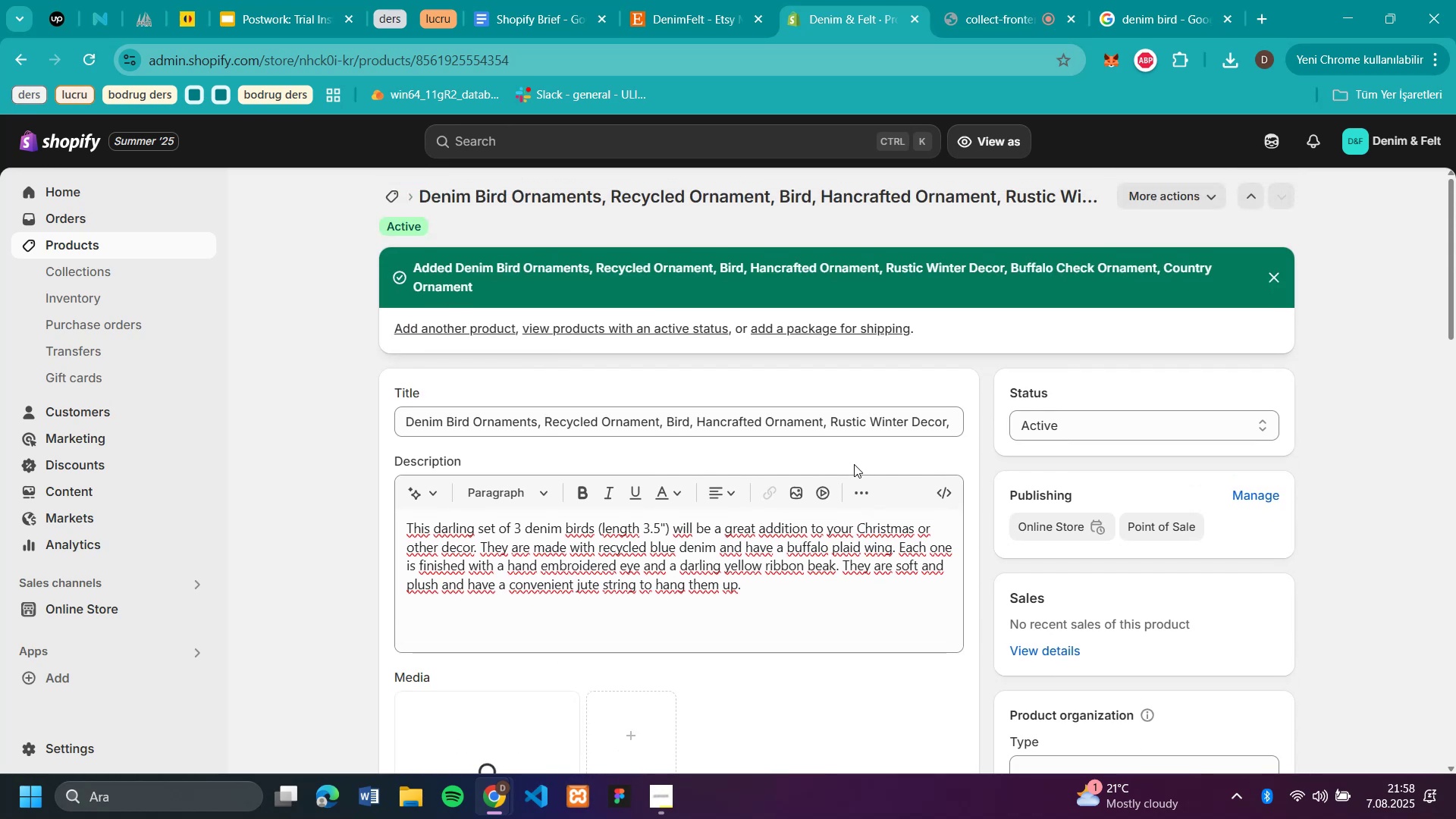 
scroll: coordinate [854, 464], scroll_direction: down, amount: 2.0
 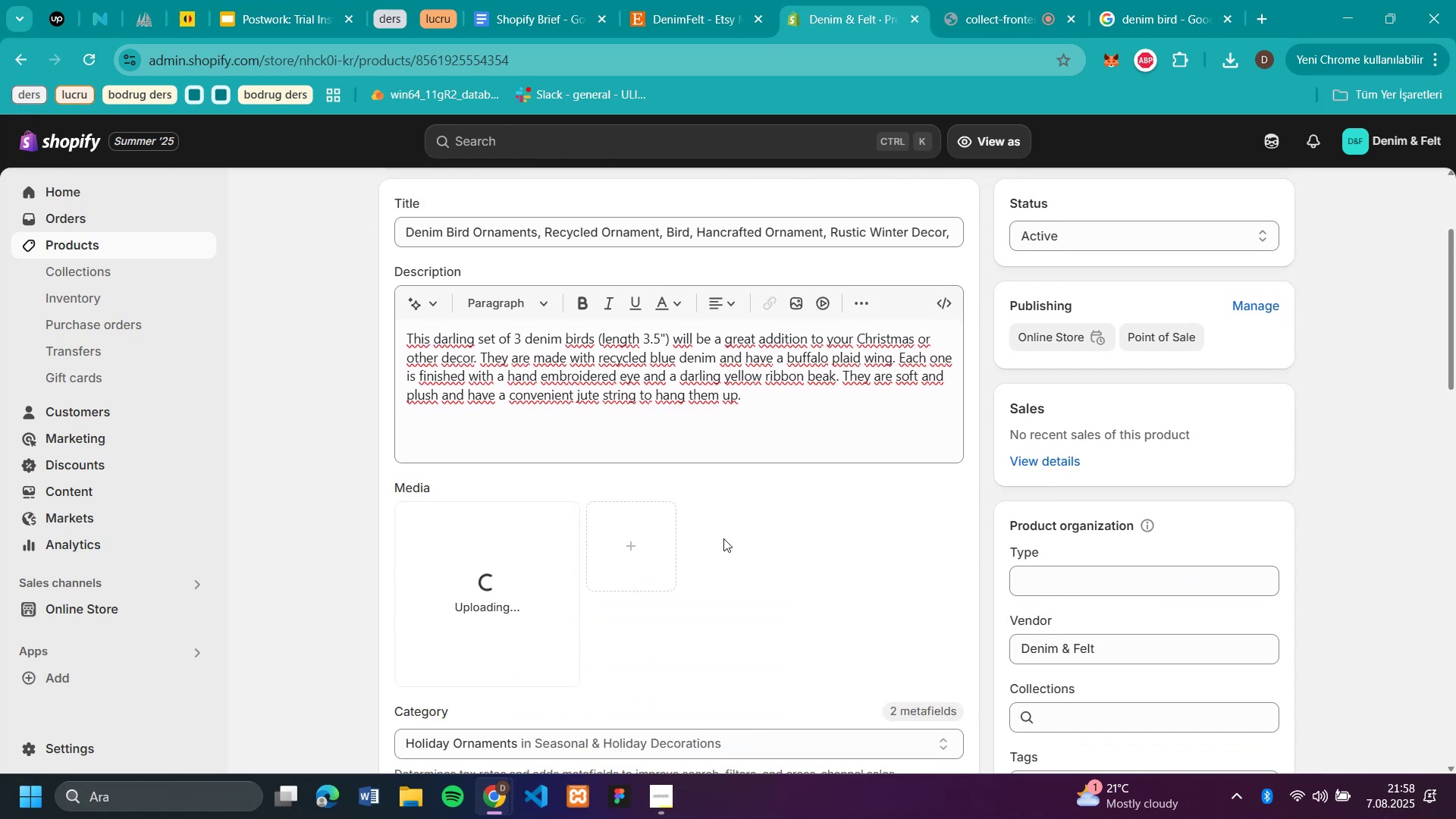 
left_click([650, 548])
 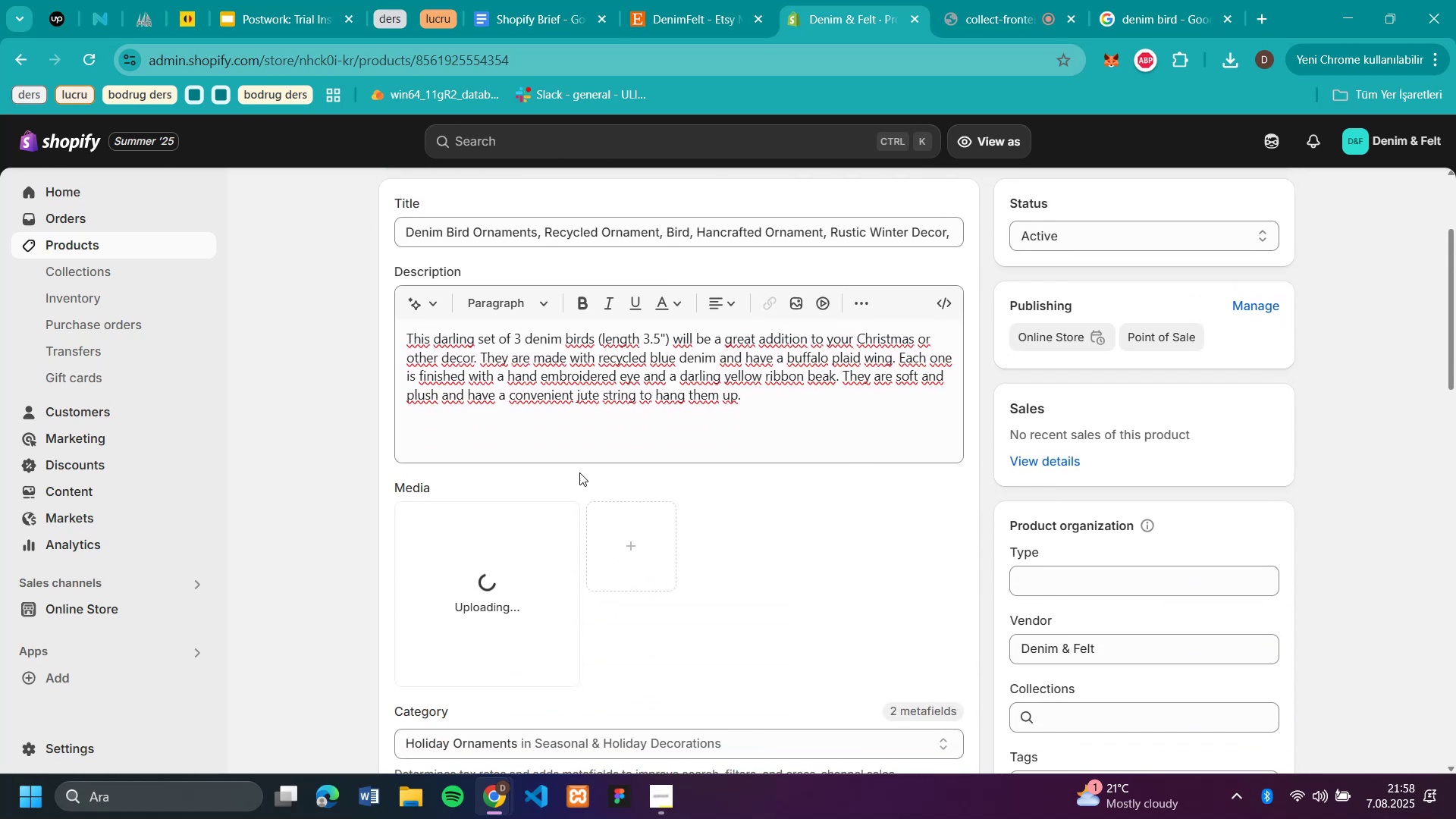 
scroll: coordinate [682, 546], scroll_direction: up, amount: 2.0
 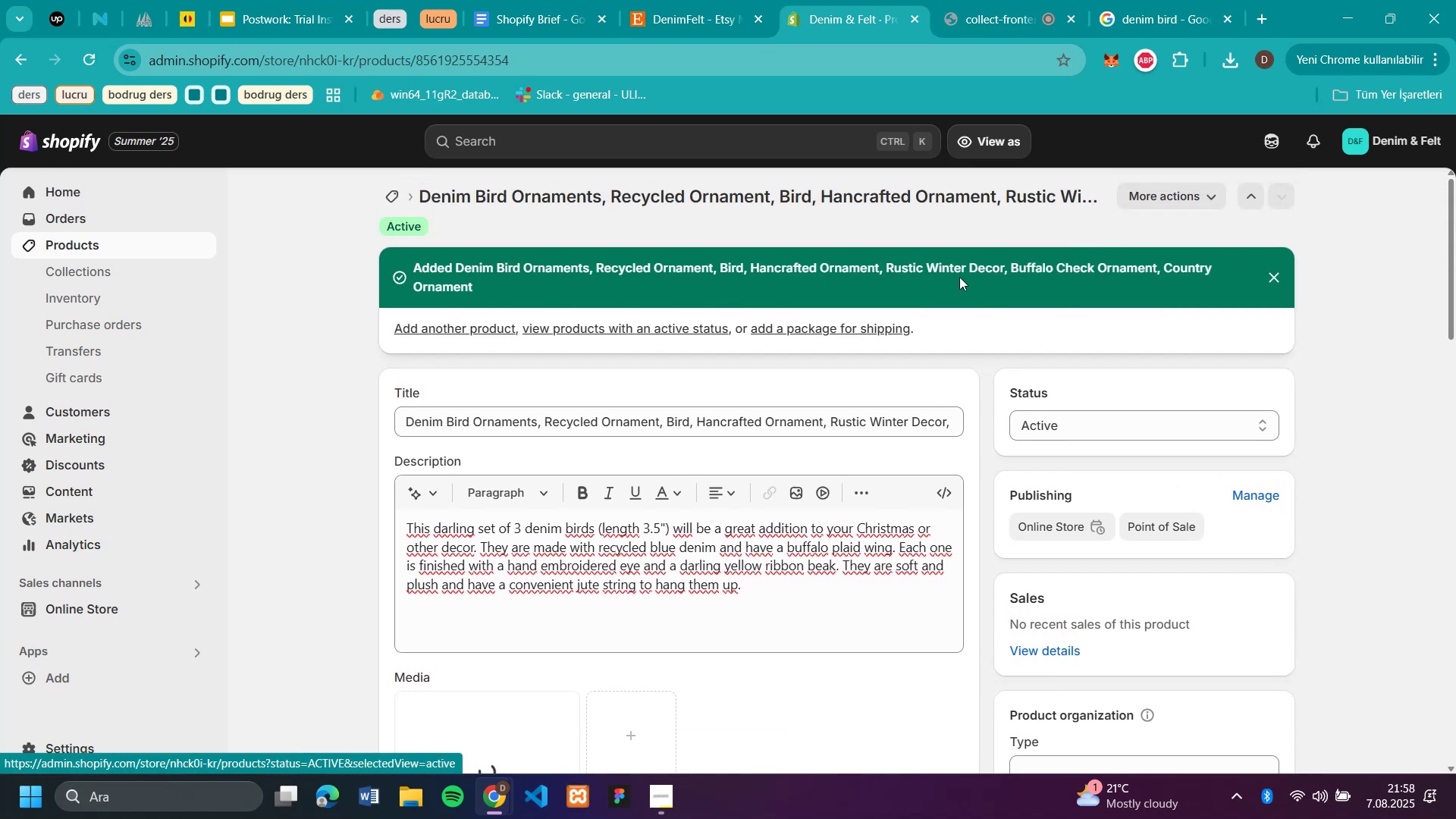 
left_click([1282, 271])
 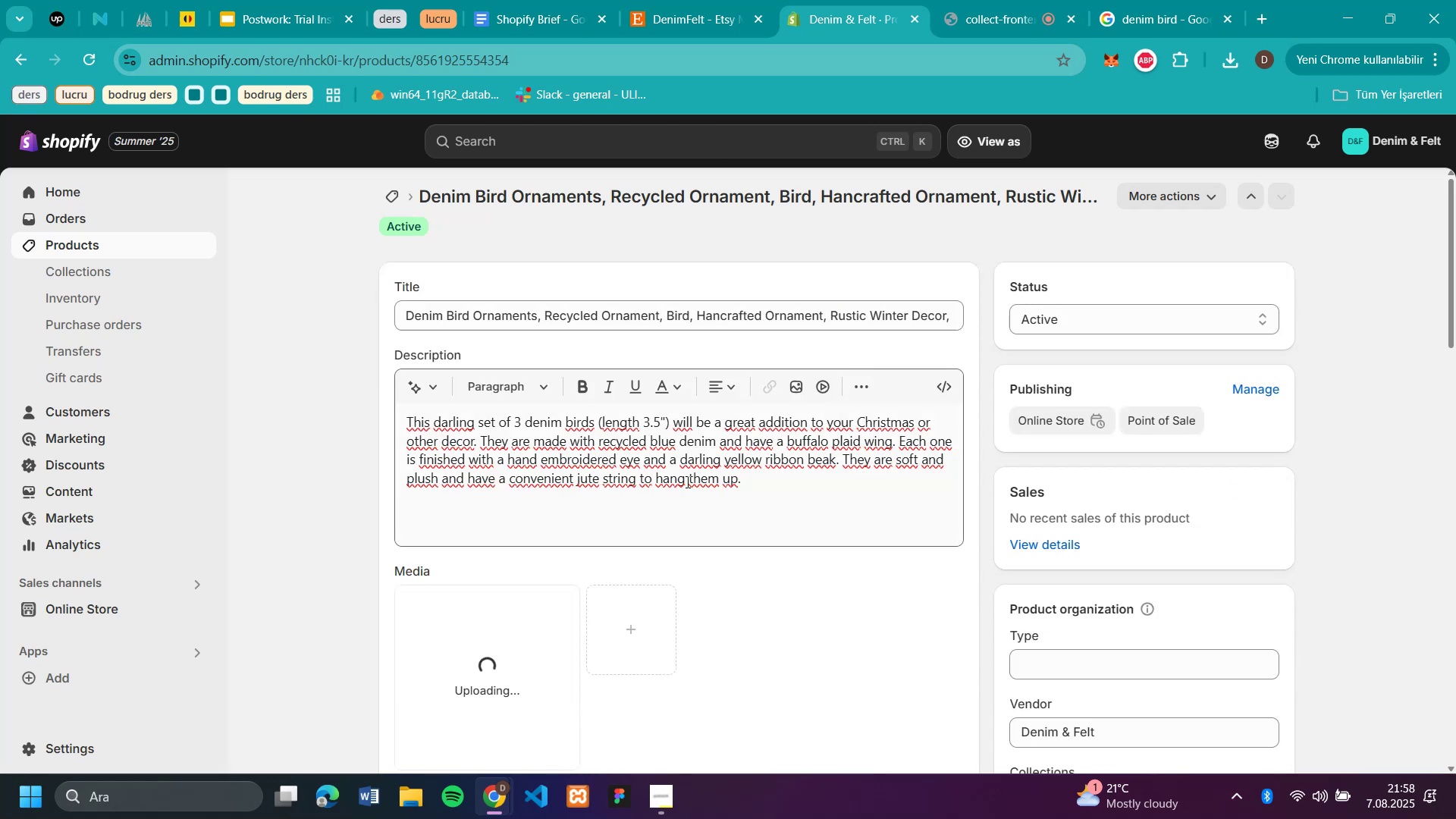 
scroll: coordinate [681, 491], scroll_direction: up, amount: 3.0
 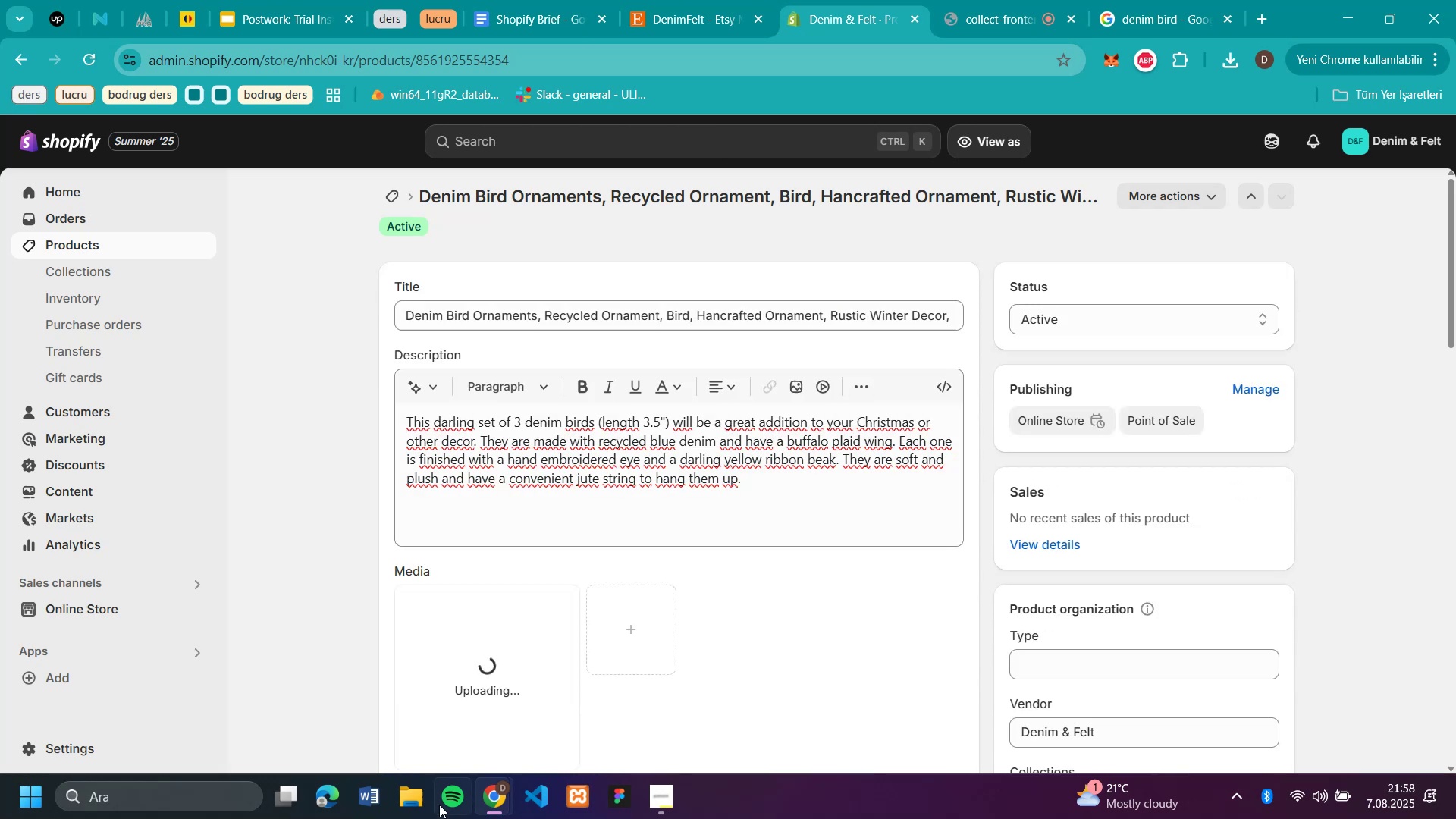 
left_click([396, 813])
 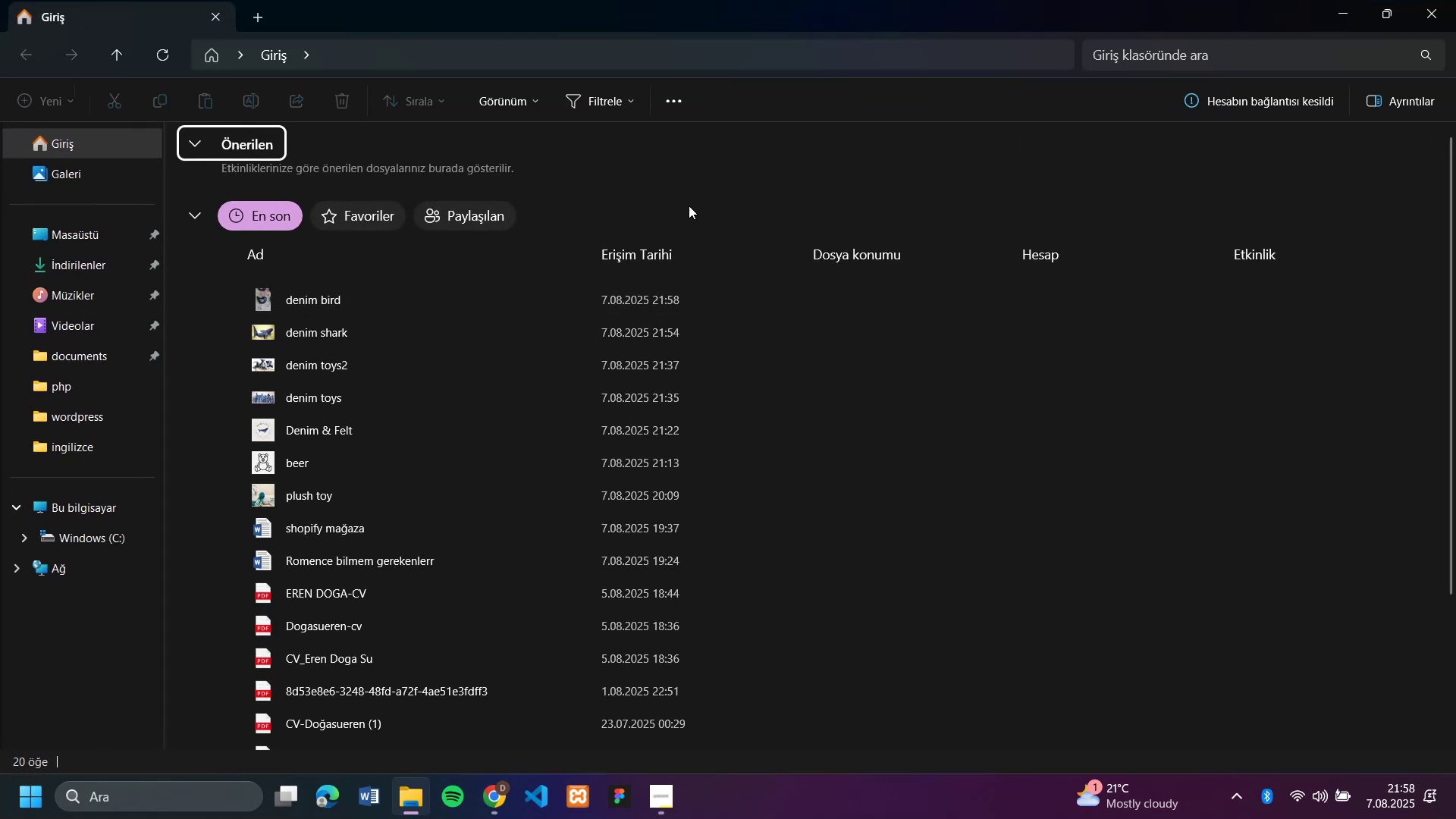 
left_click([1395, 20])
 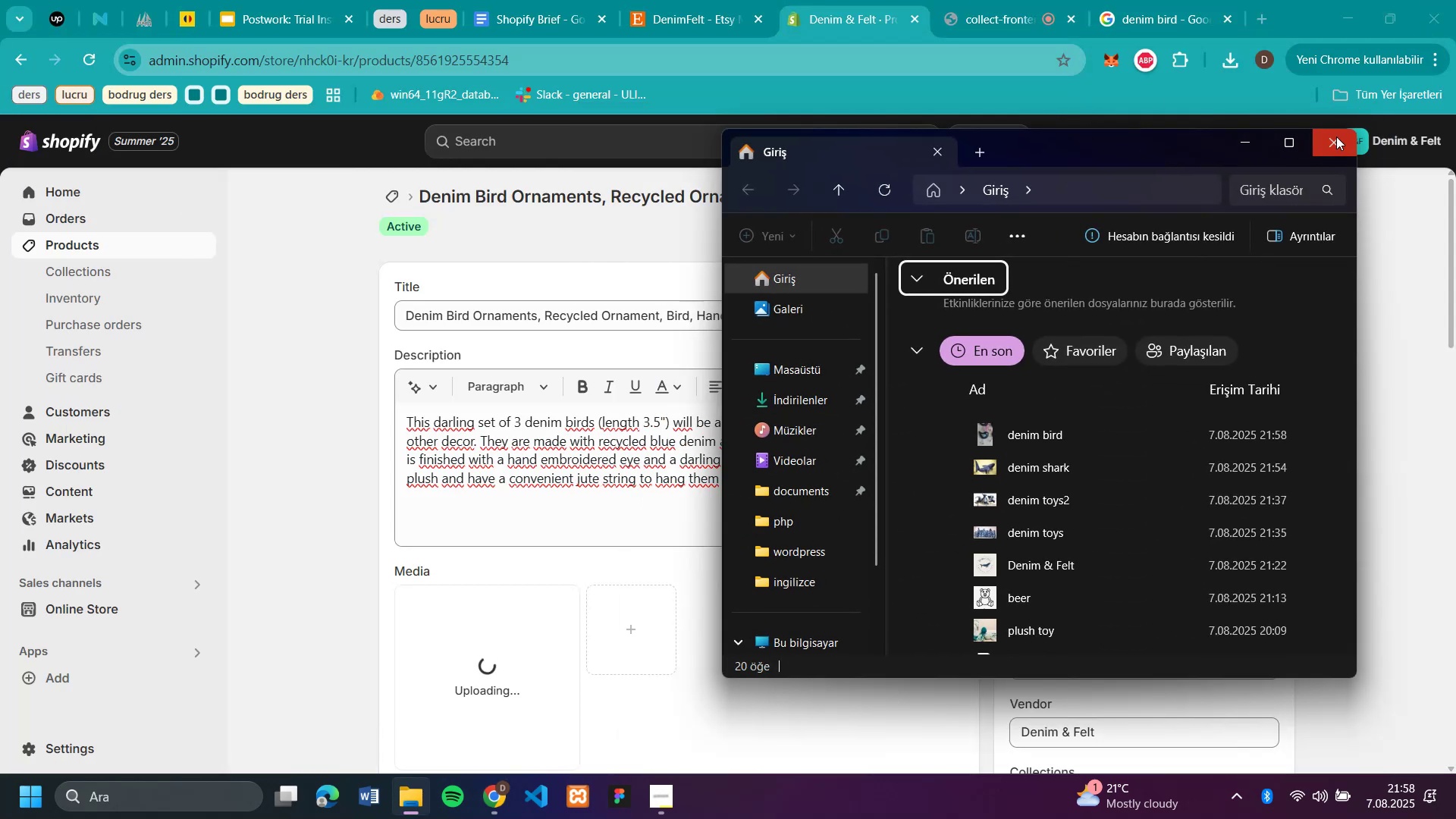 
left_click([1336, 138])
 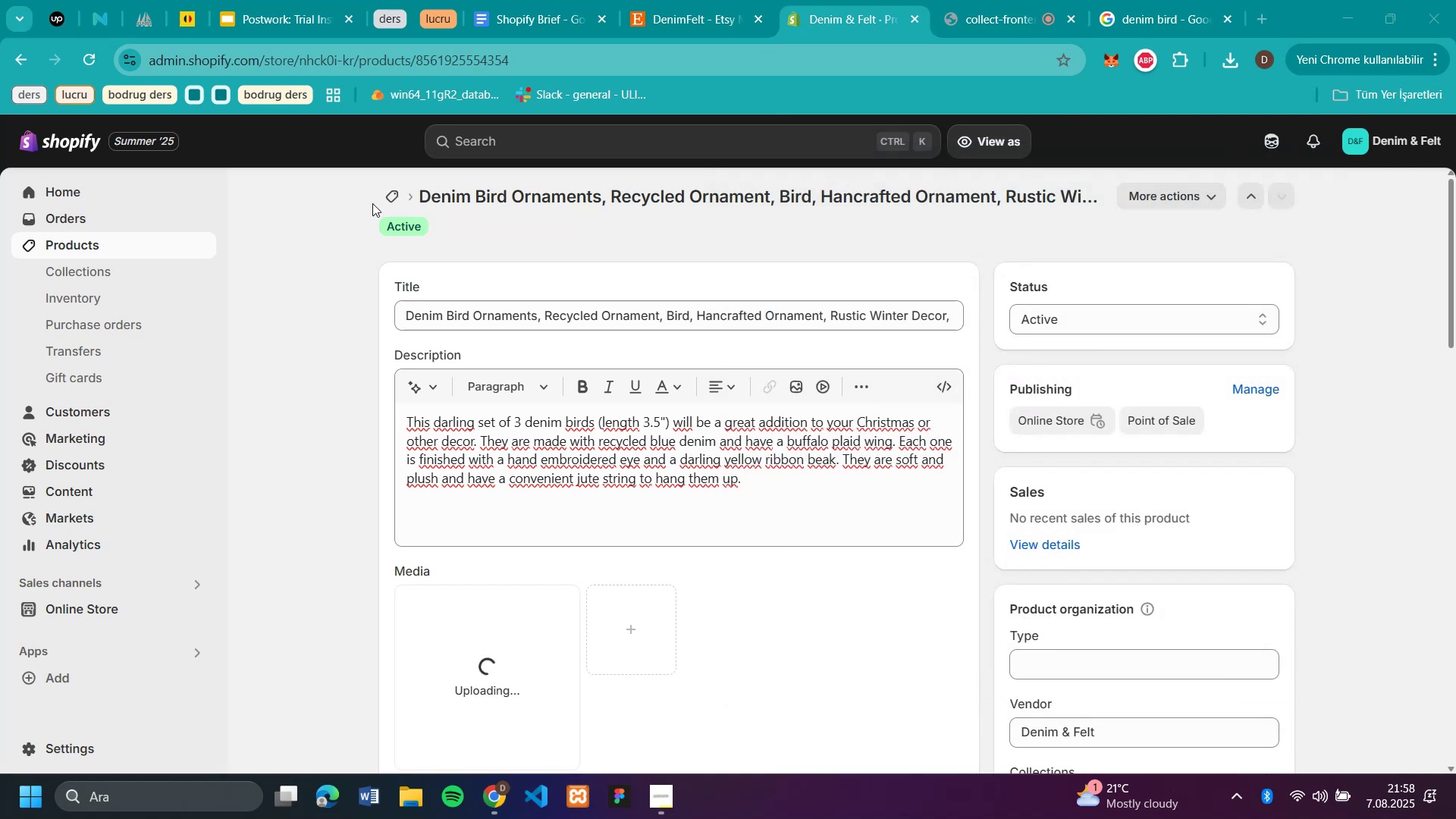 
left_click([393, 195])
 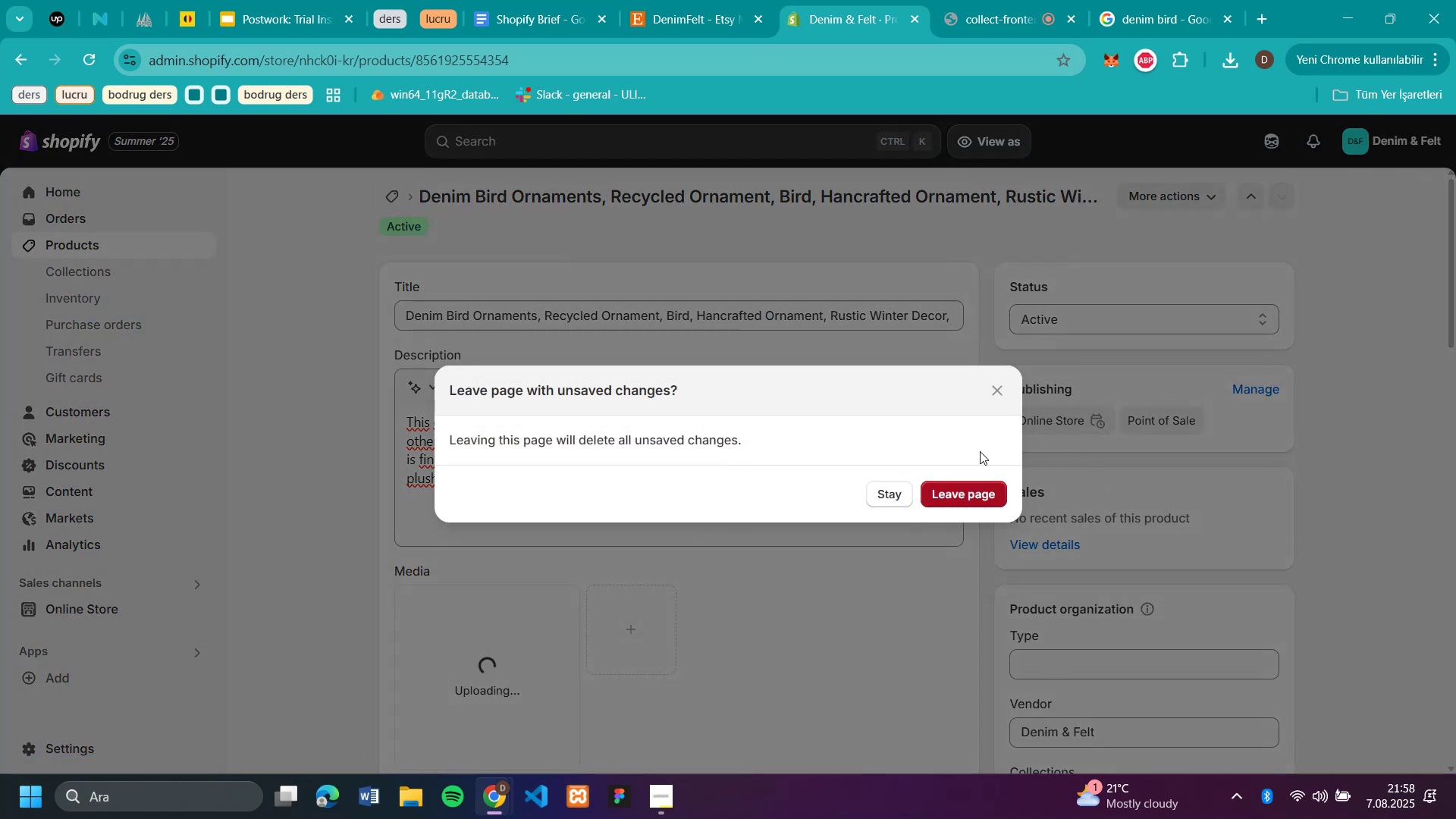 
left_click([998, 388])
 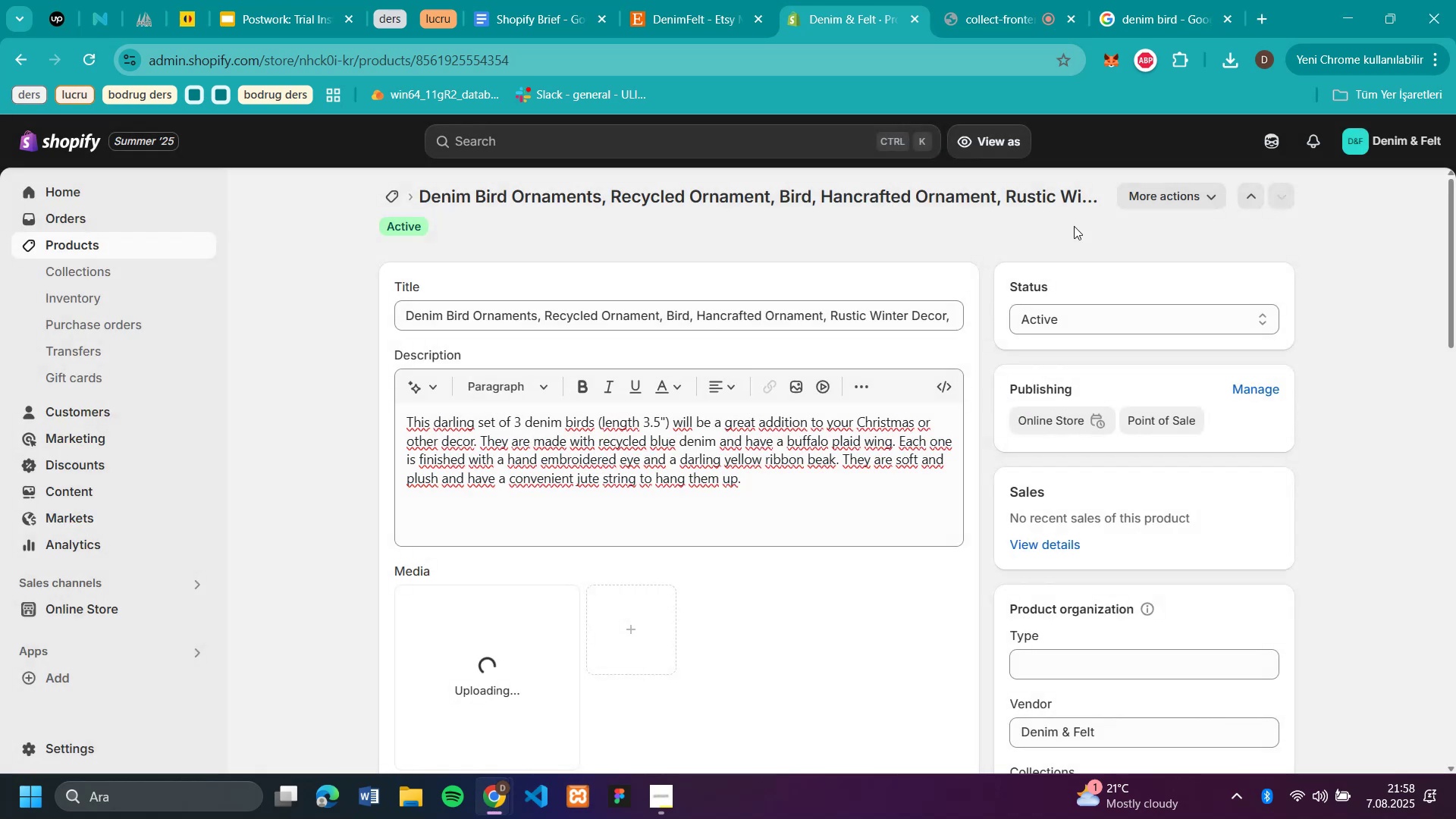 
scroll: coordinate [949, 233], scroll_direction: up, amount: 3.0
 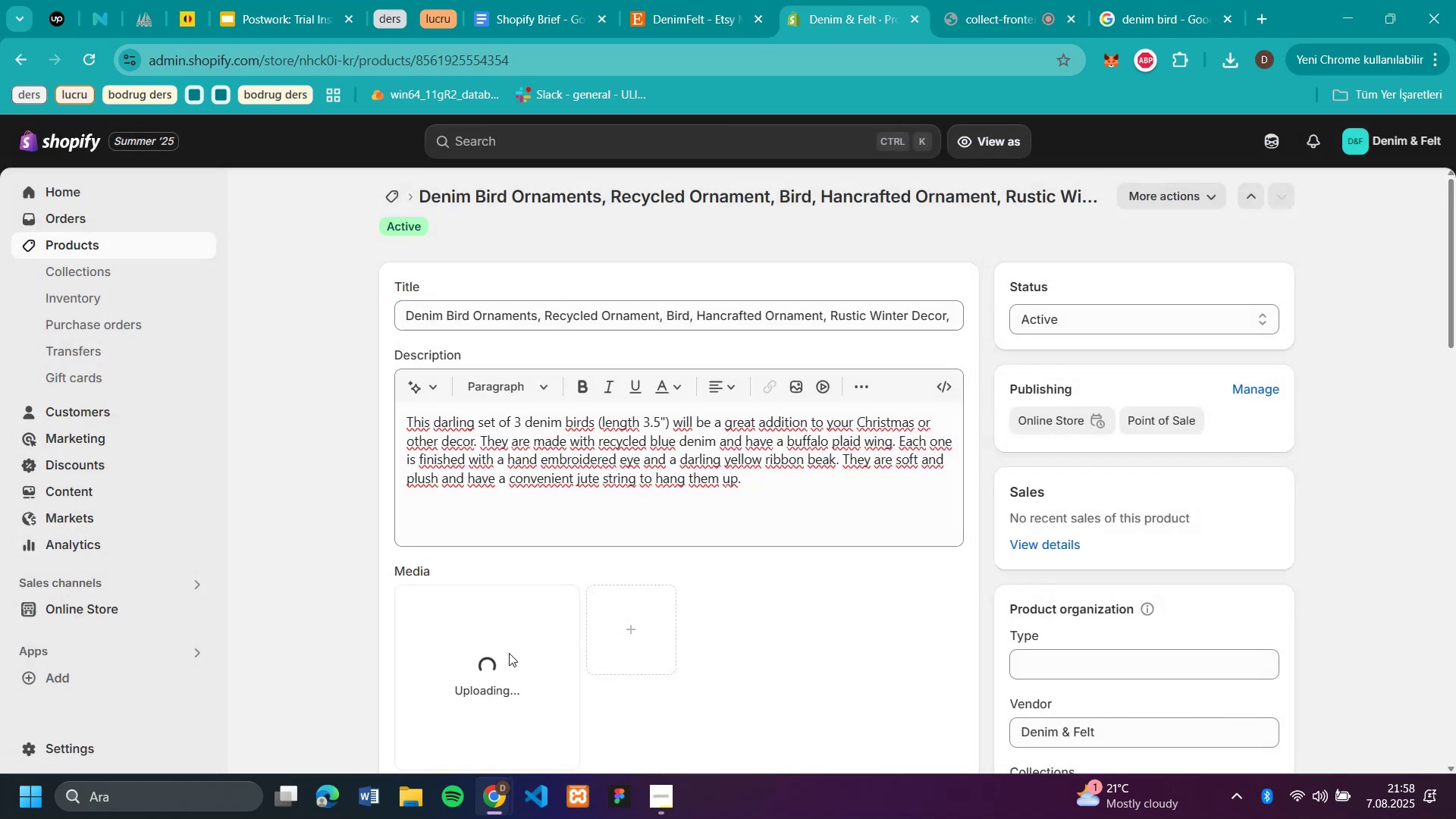 
left_click([607, 627])
 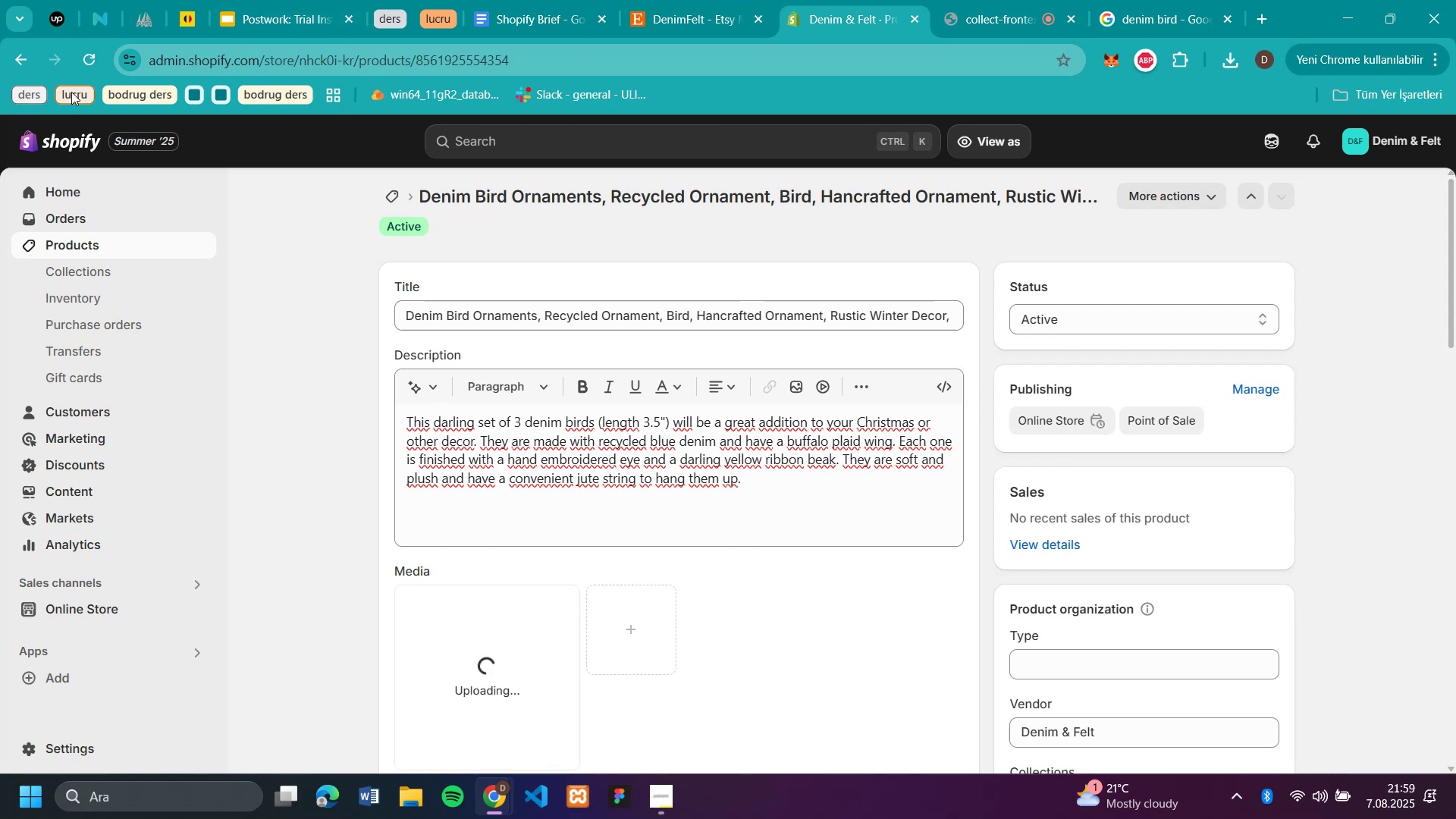 
left_click([83, 58])
 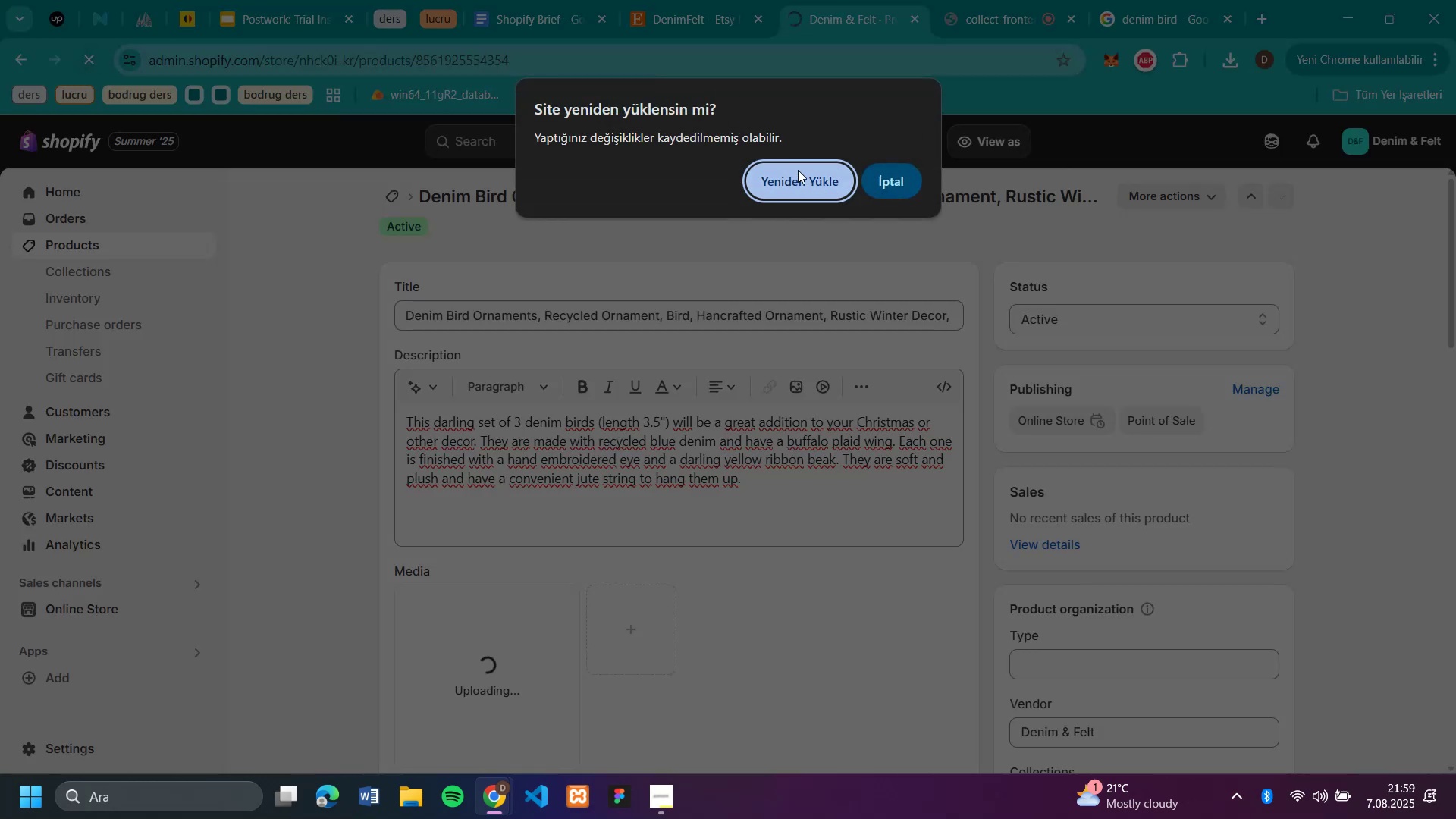 
left_click([833, 180])
 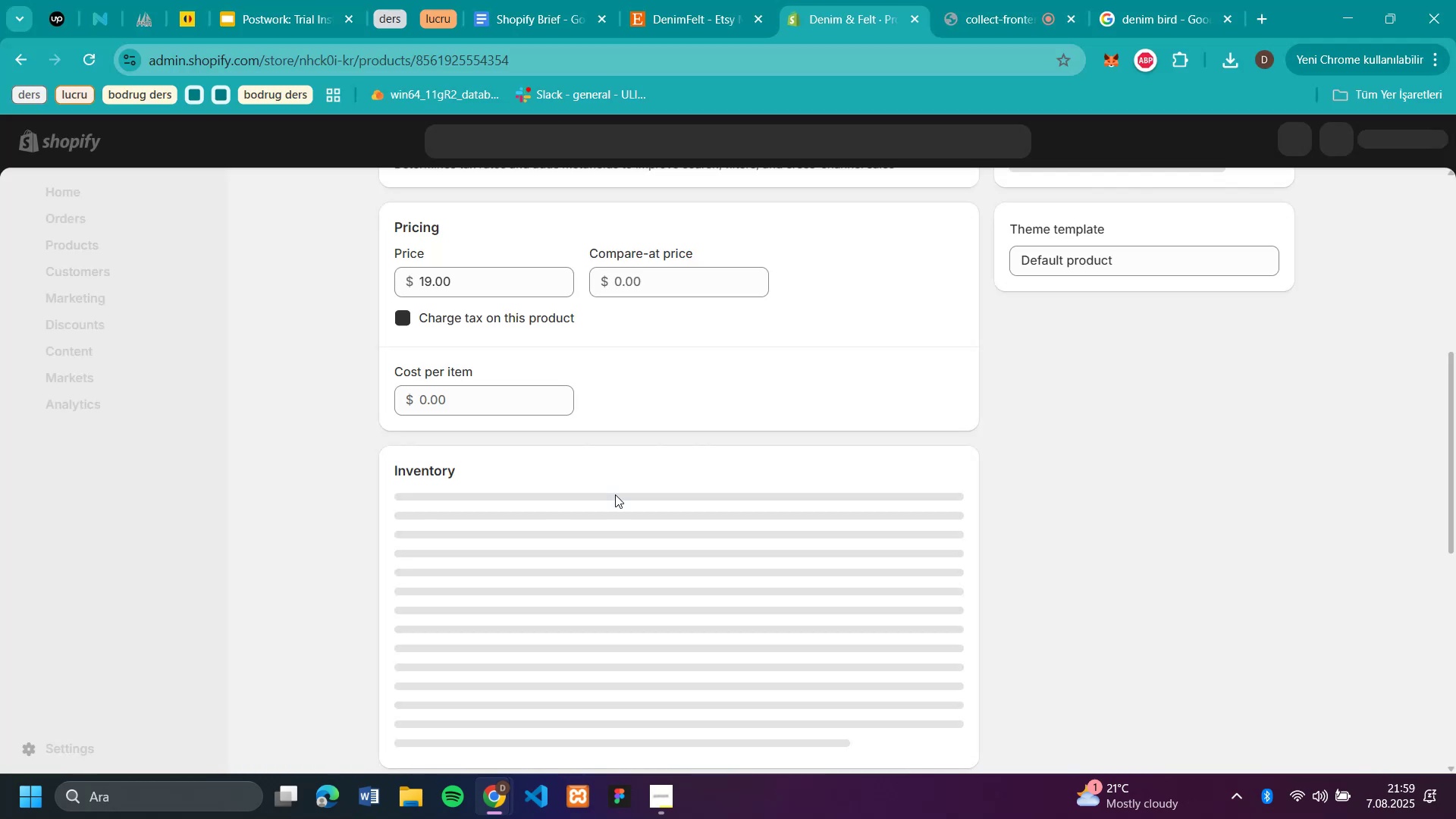 
scroll: coordinate [641, 422], scroll_direction: up, amount: 11.0
 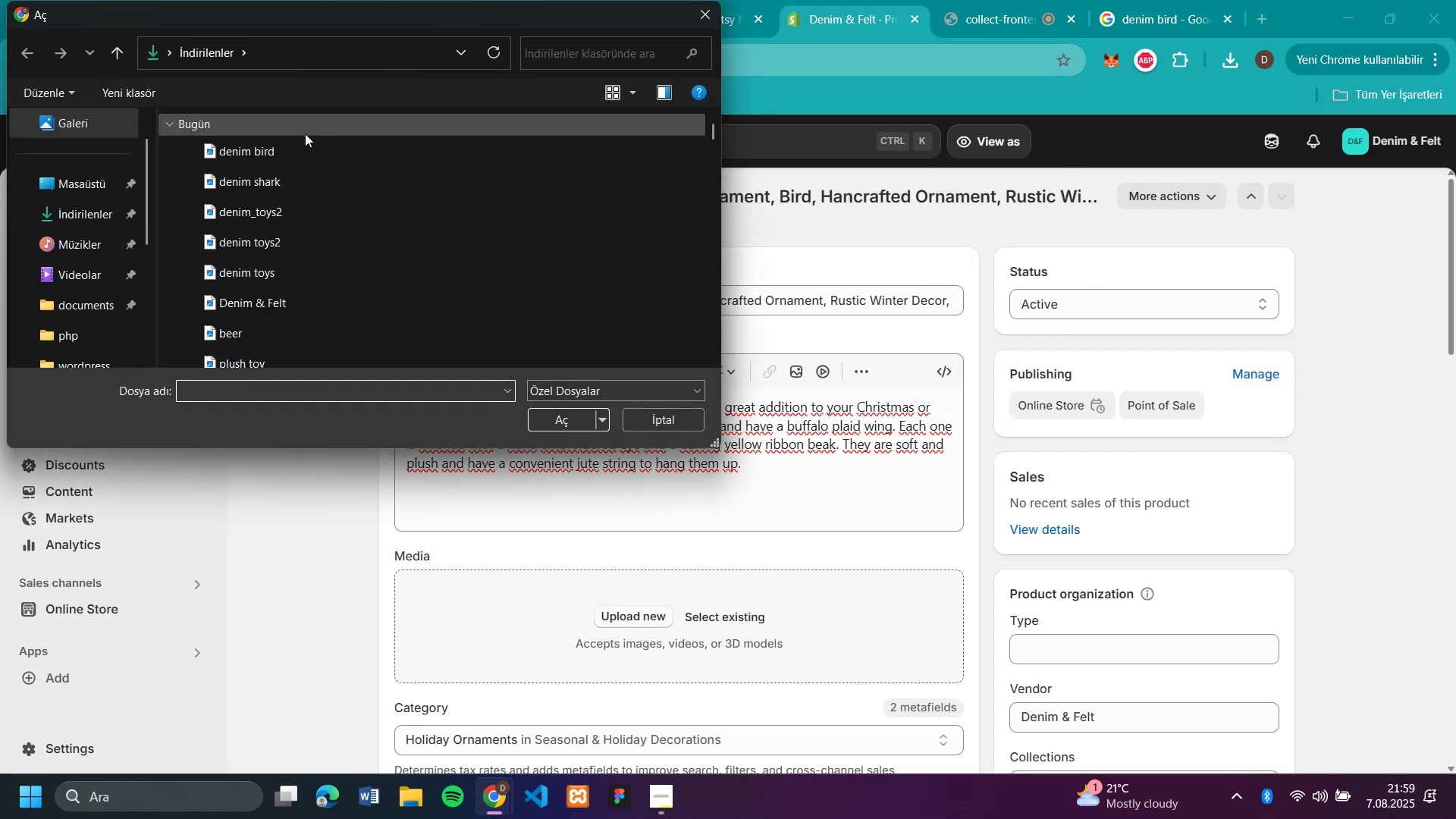 
double_click([222, 155])
 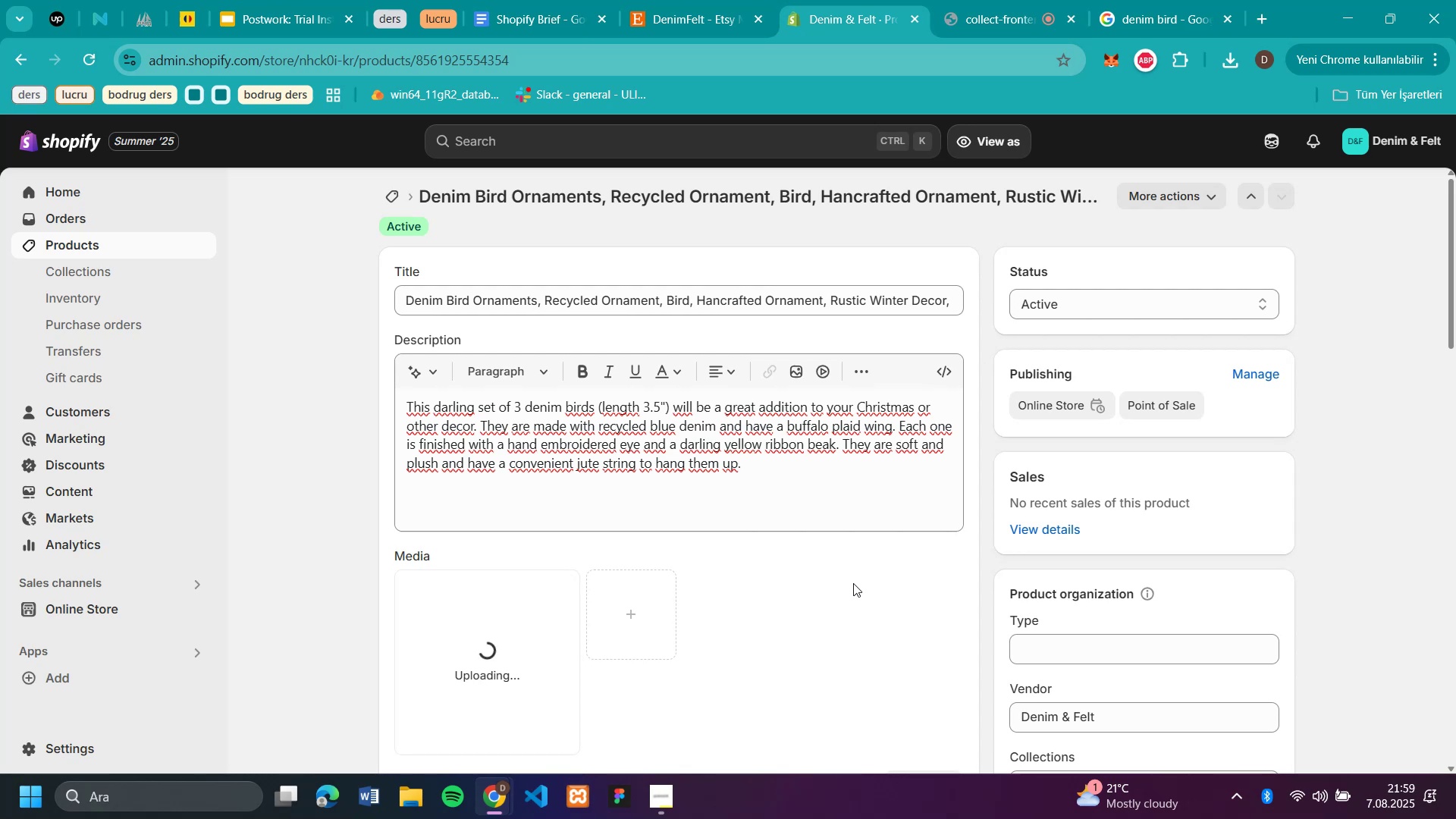 
wait(15.25)
 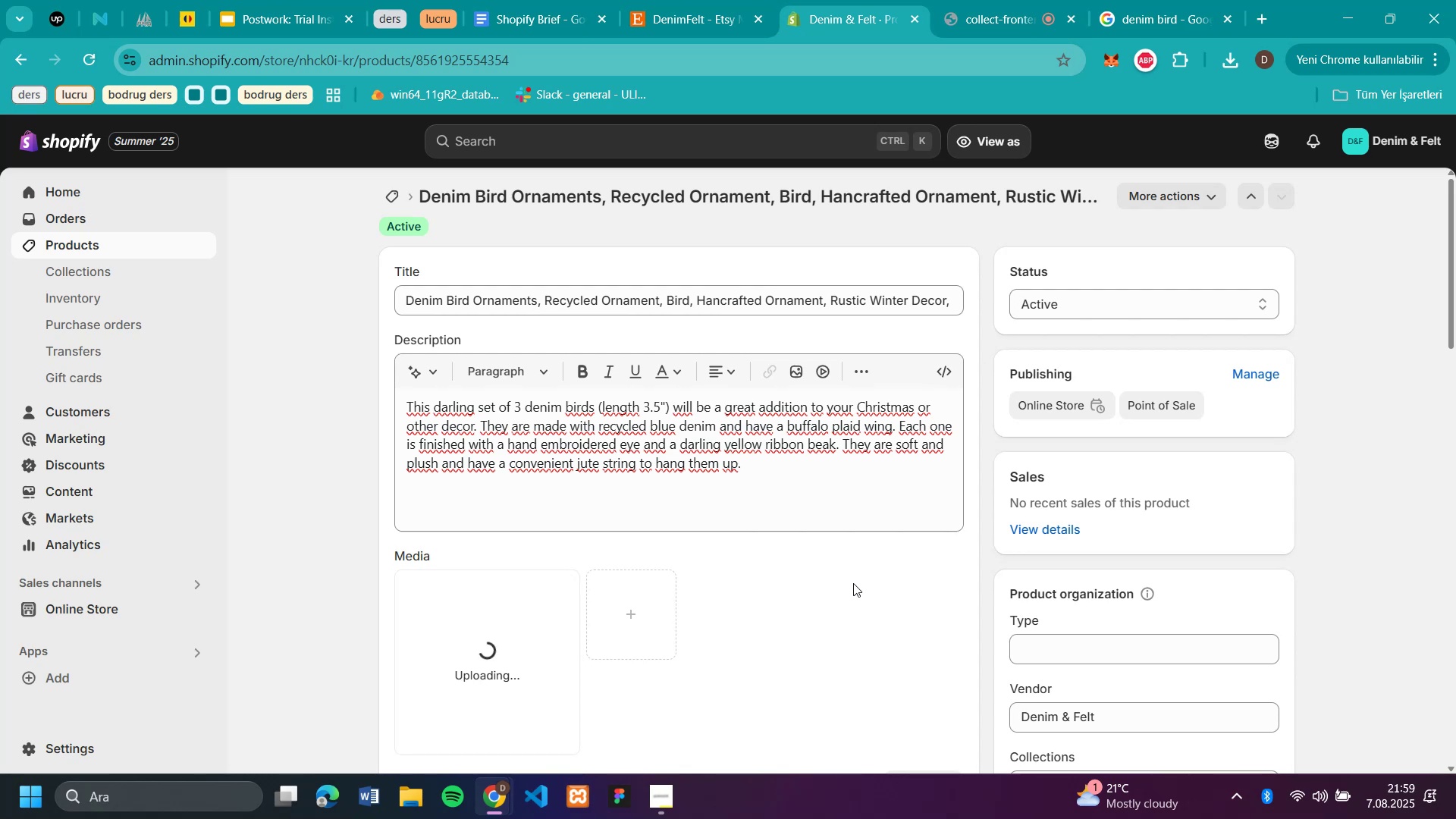 
left_click([77, 270])
 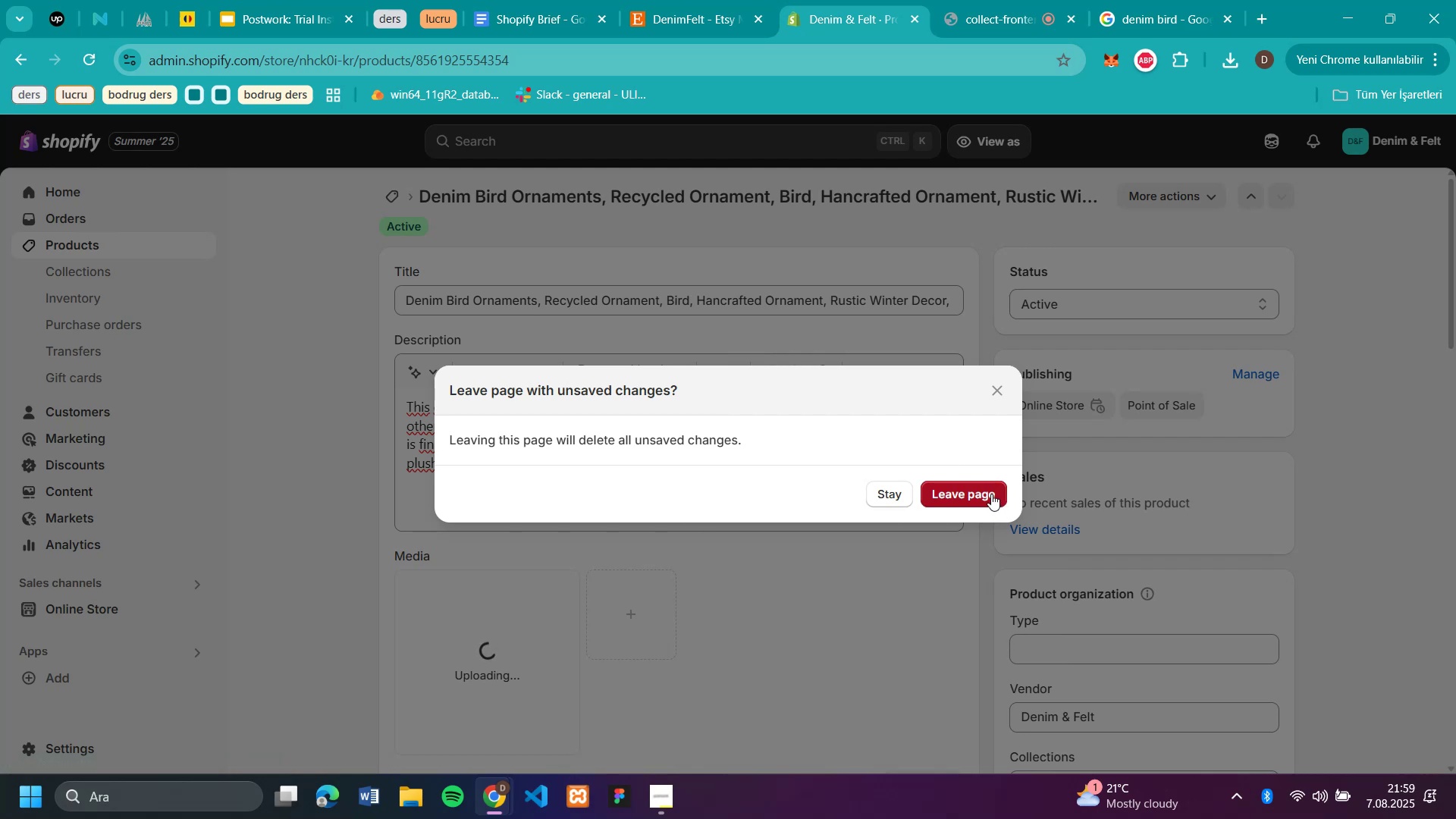 
left_click([981, 494])
 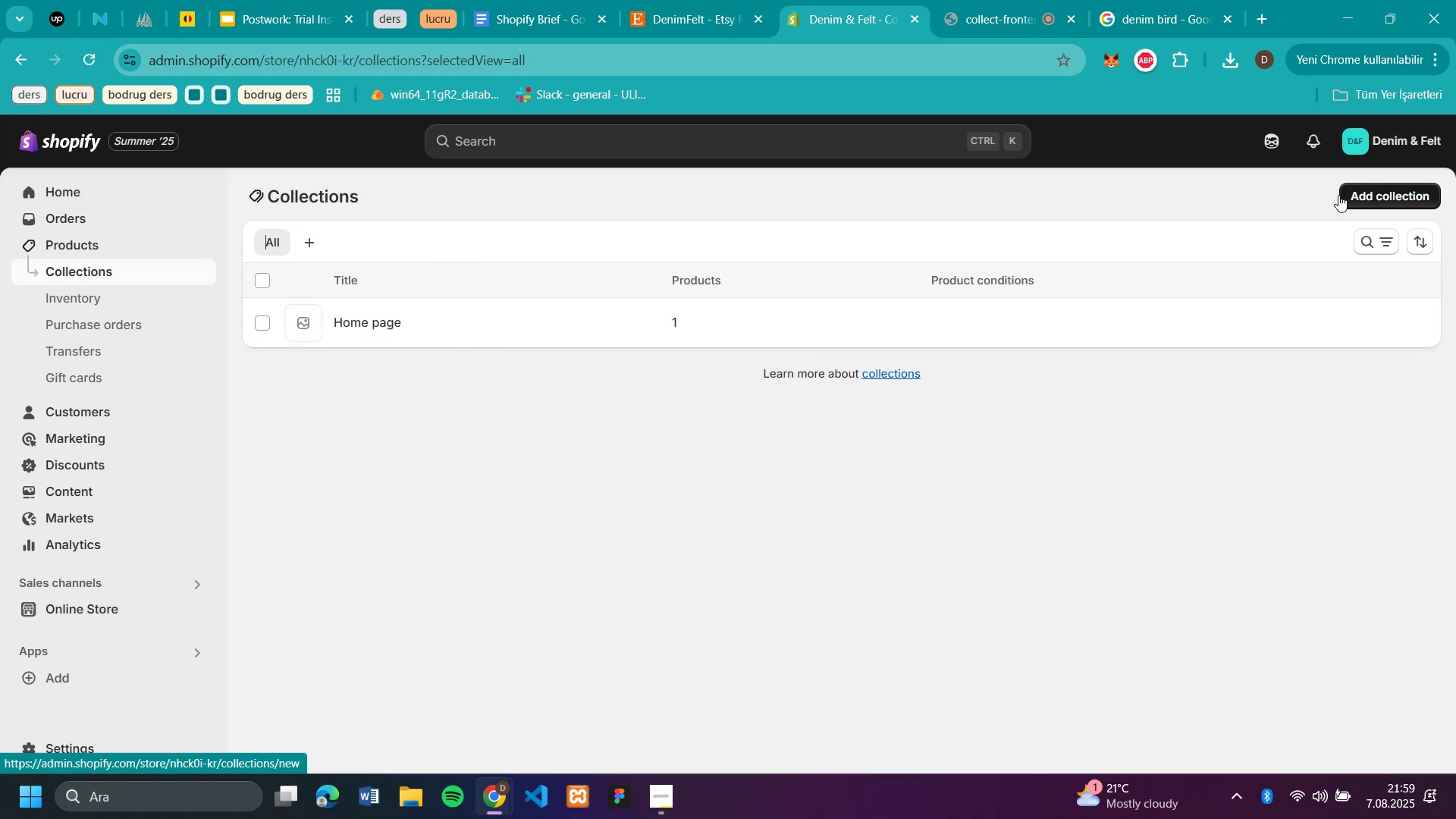 
wait(15.32)
 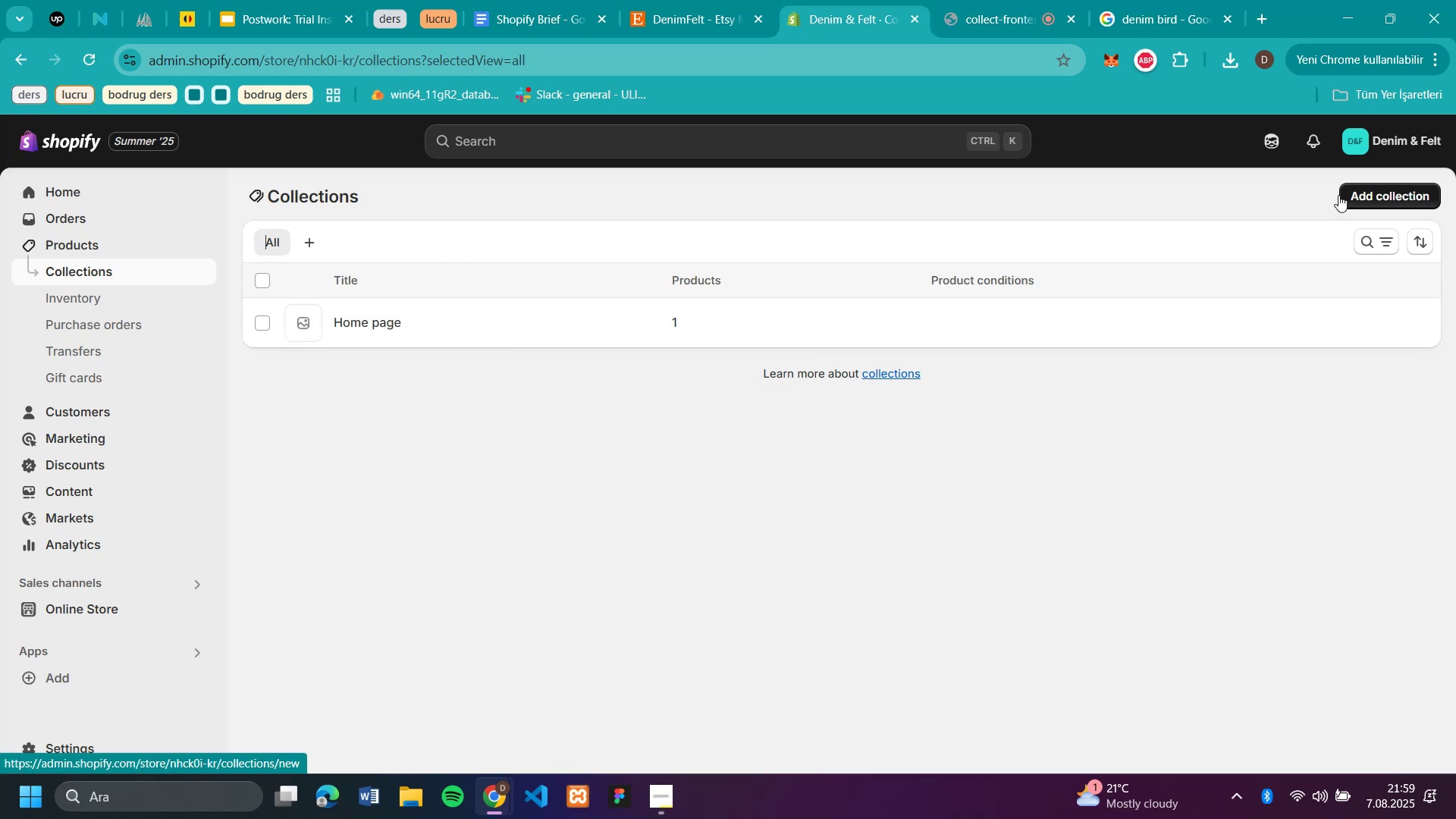 
left_click([449, 273])
 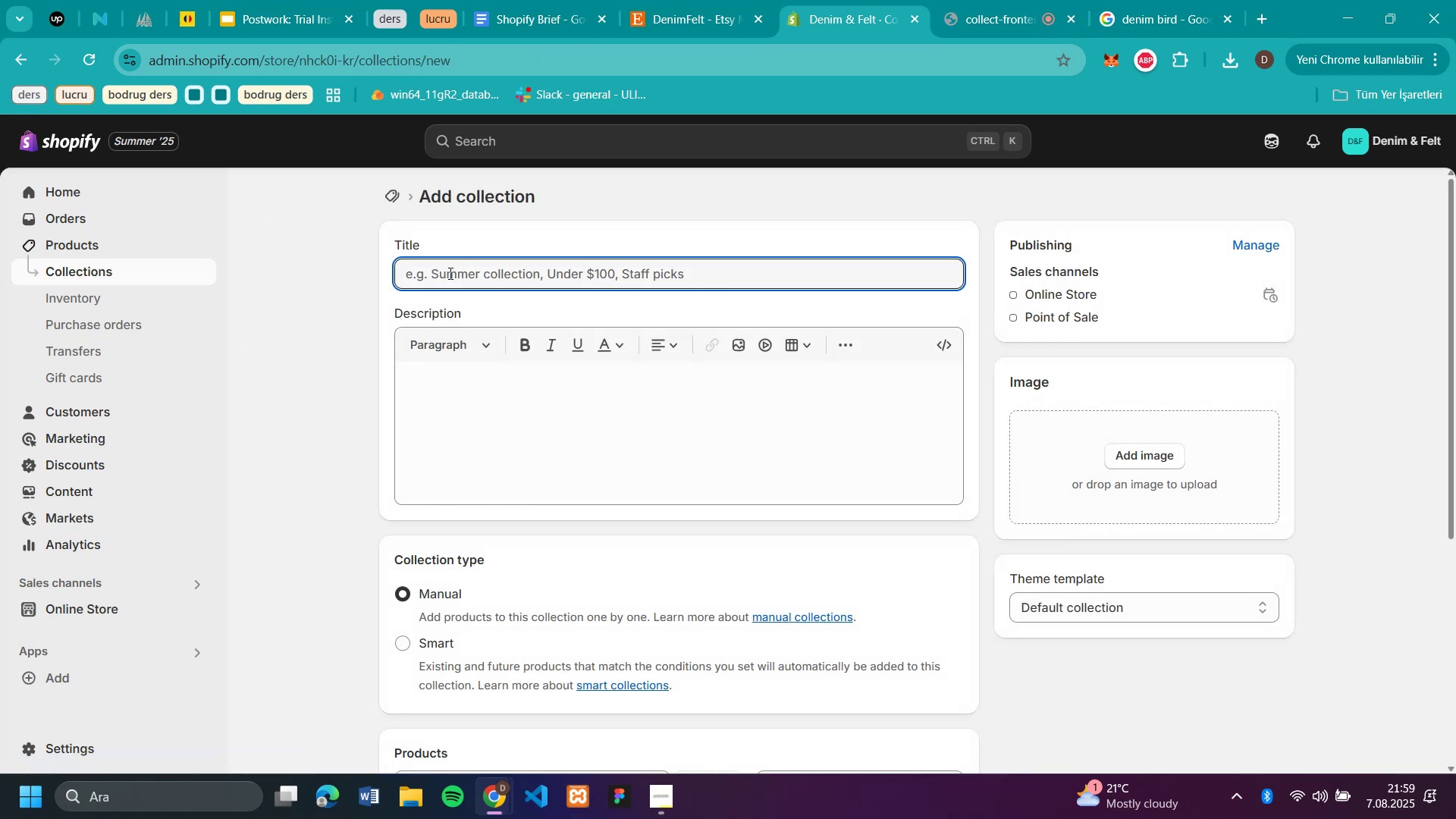 
type(F'NFER)
key(Backspace)
key(Backspace)
key(Backspace)
key(Backspace)
key(Backspace)
key(Backspace)
key(Backspace)
type(F'nger P)
 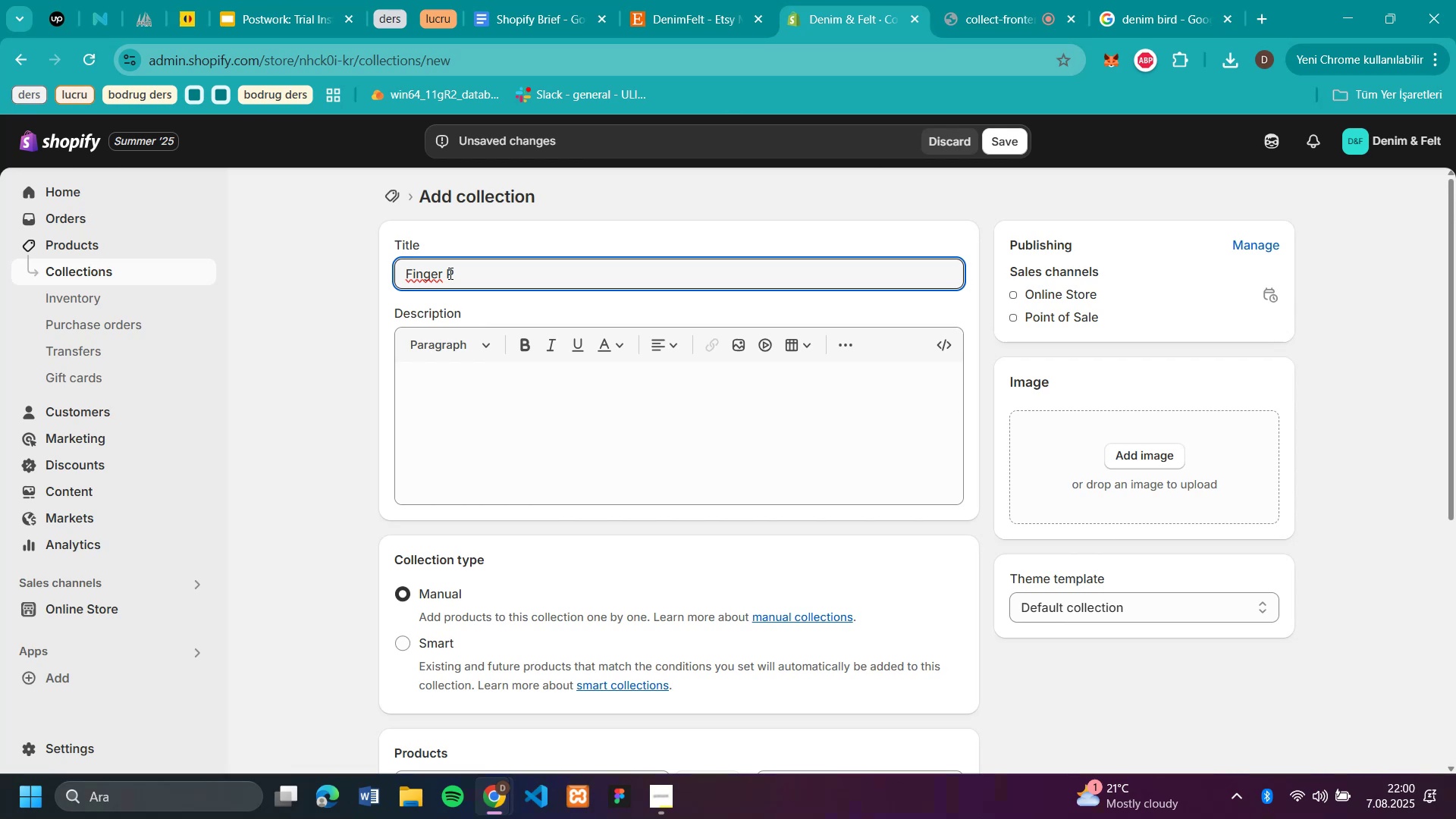 
type(uo)
key(Backspace)
type(ppets)
 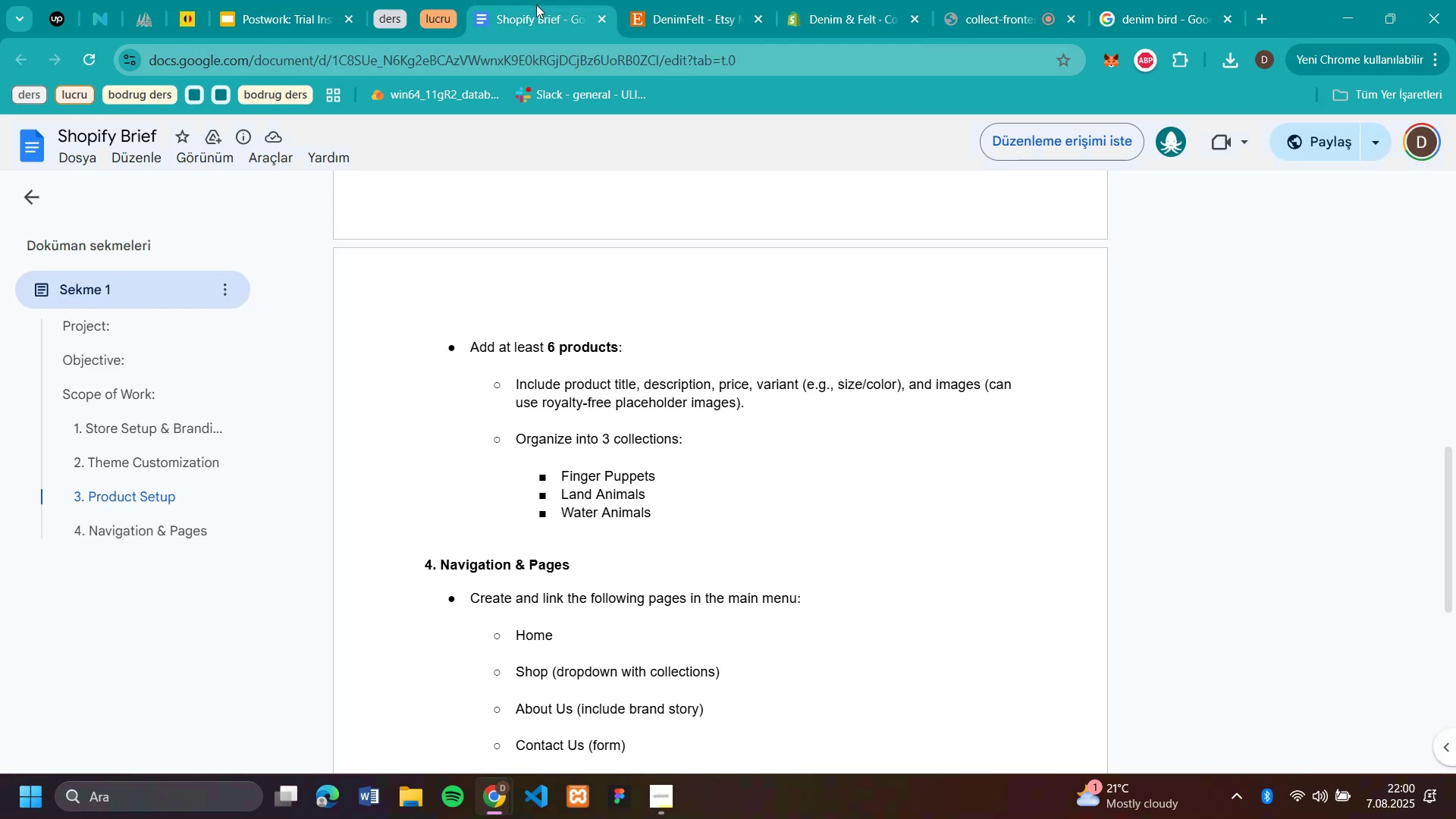 
scroll: coordinate [596, 344], scroll_direction: down, amount: 1.0
 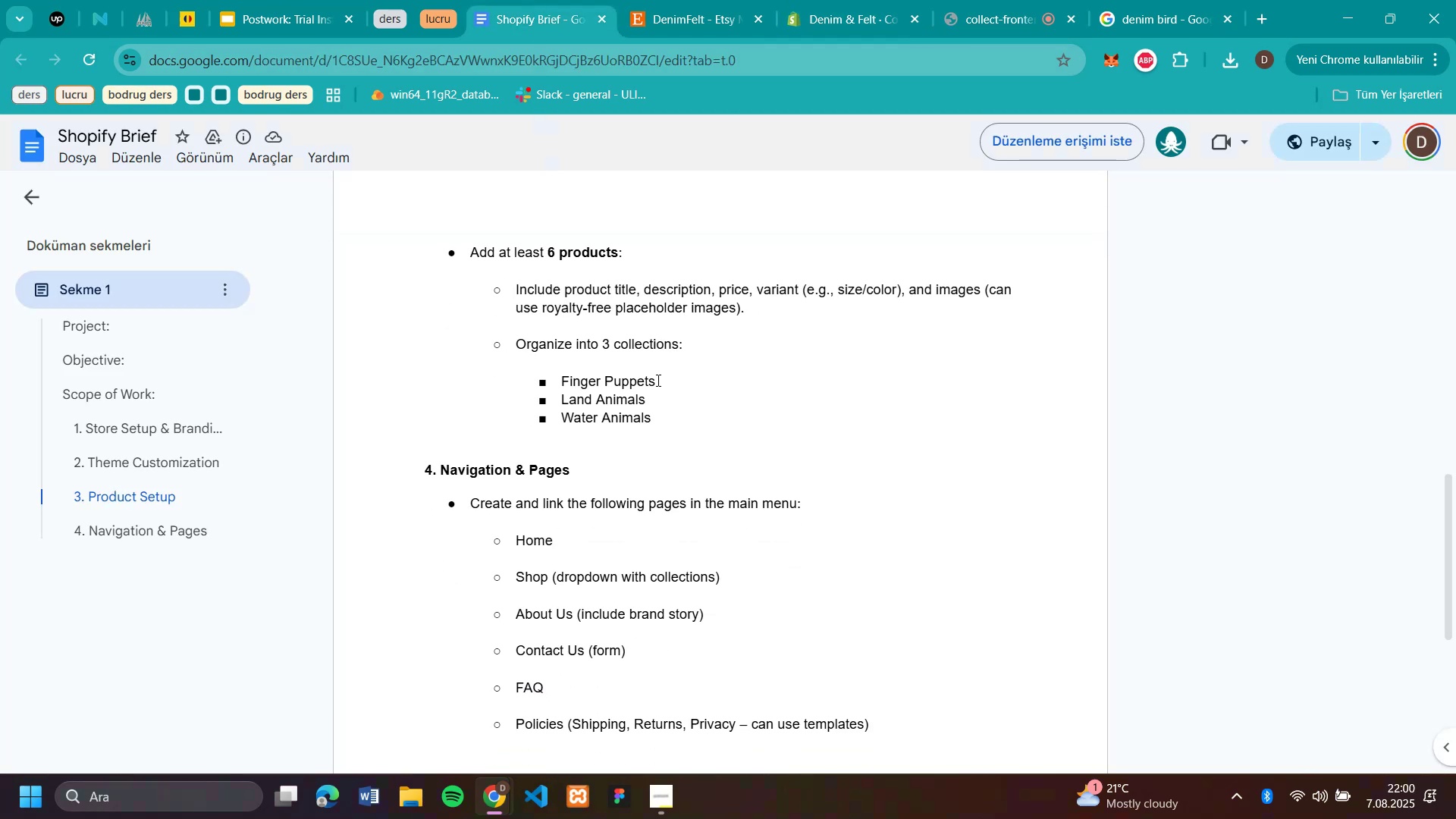 
left_click([657, 379])
 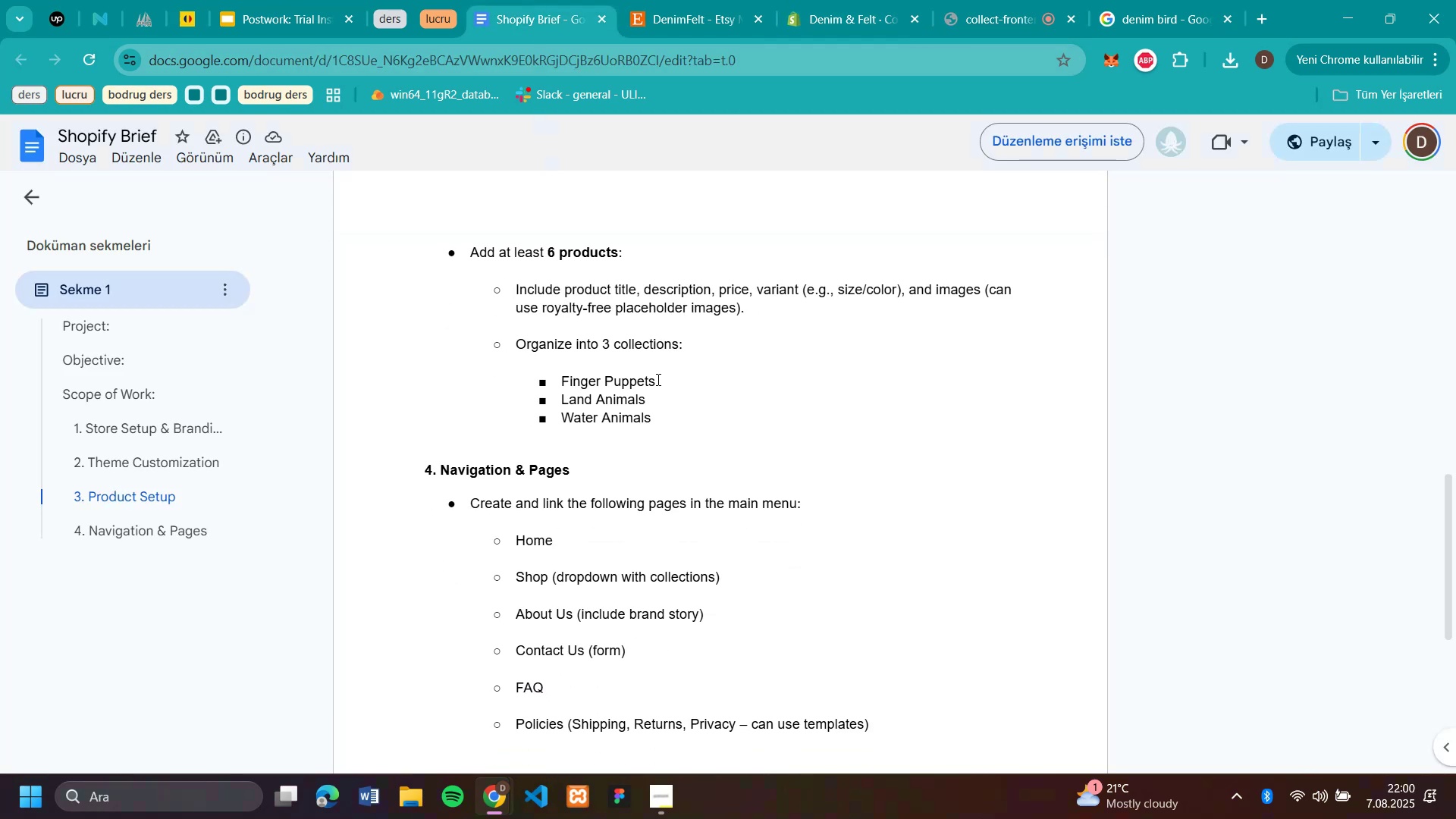 
left_click_drag(start_coordinate=[657, 378], to_coordinate=[582, 386])
 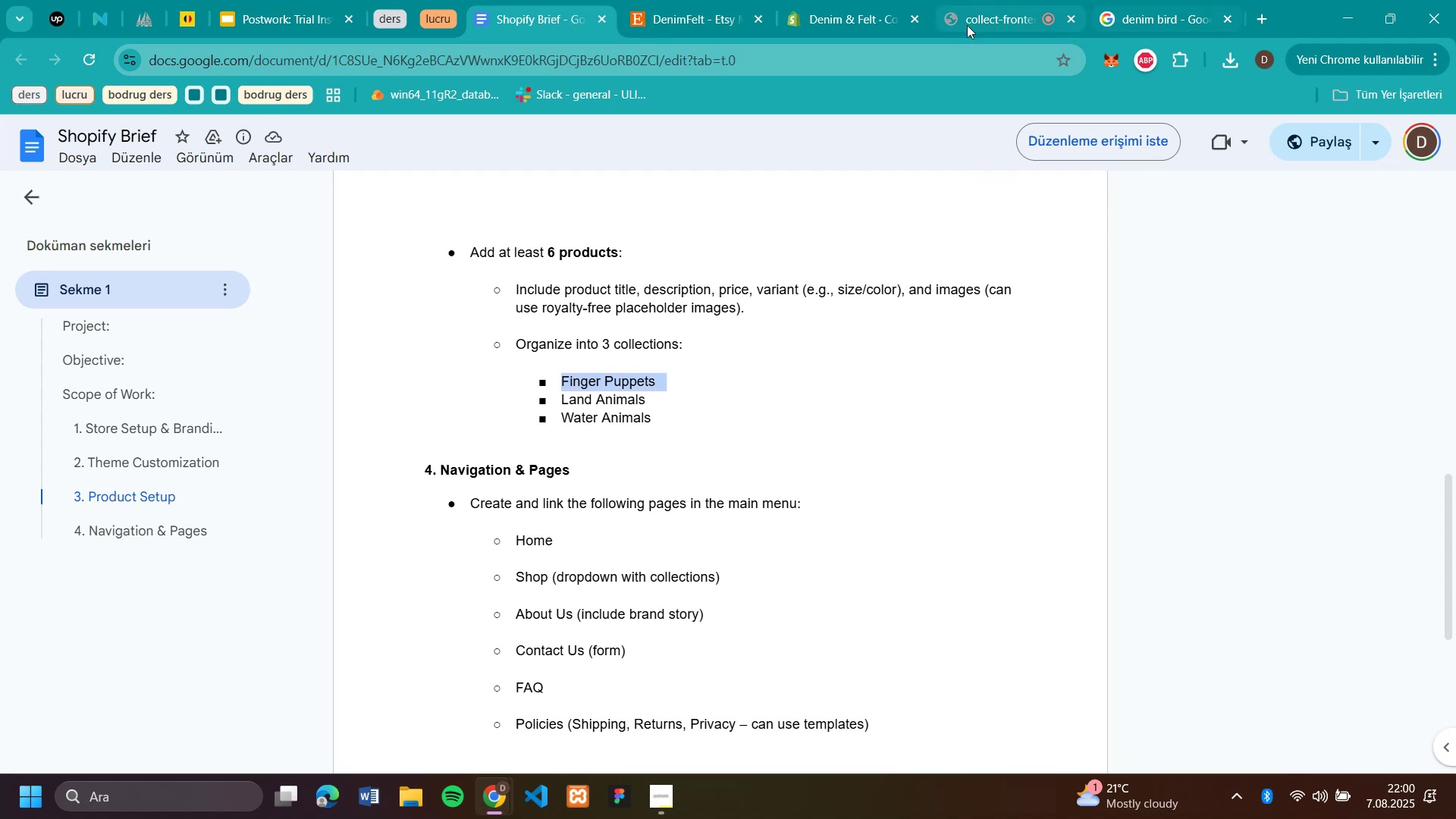 
left_click([847, 14])
 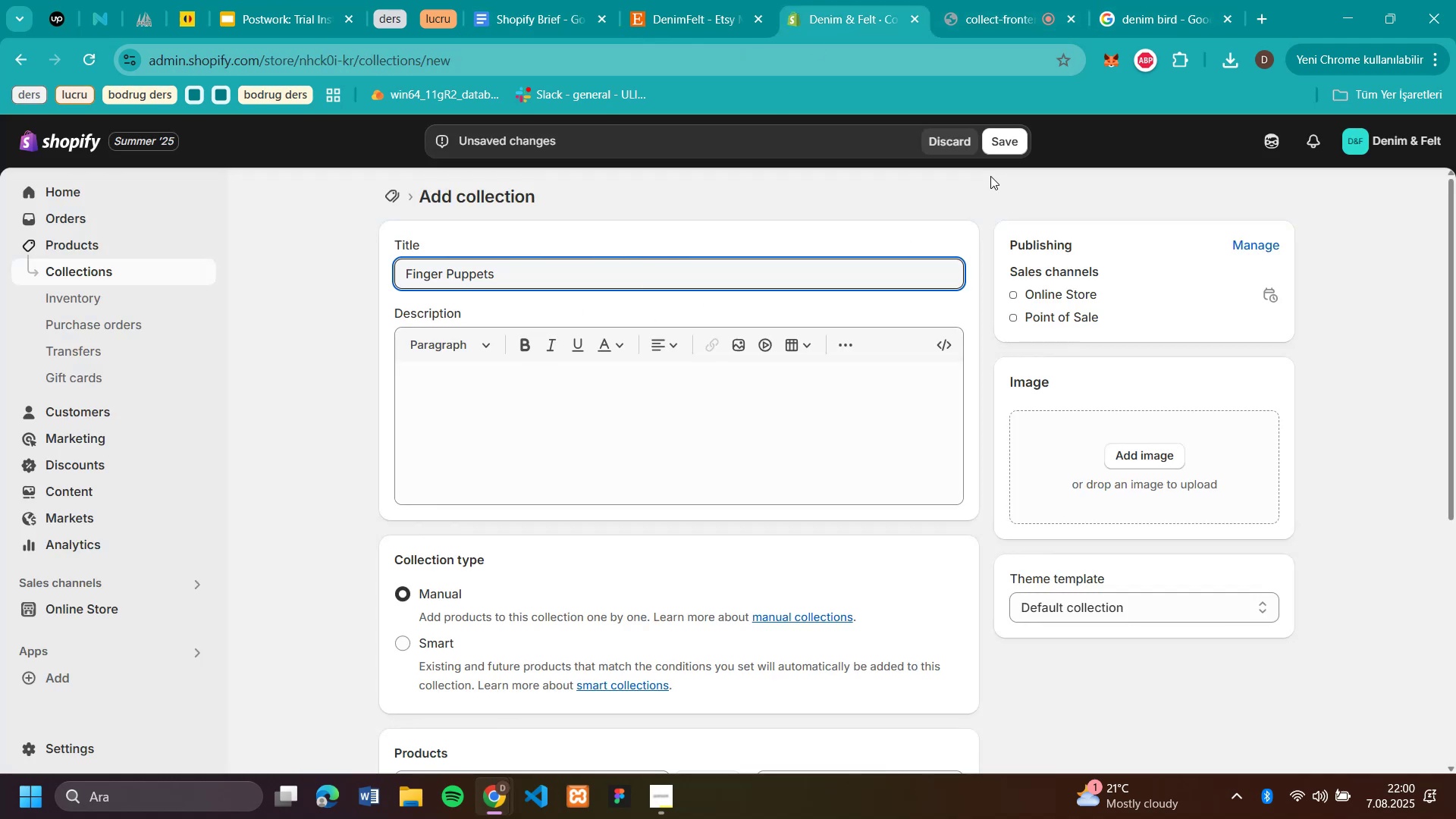 
left_click([996, 137])
 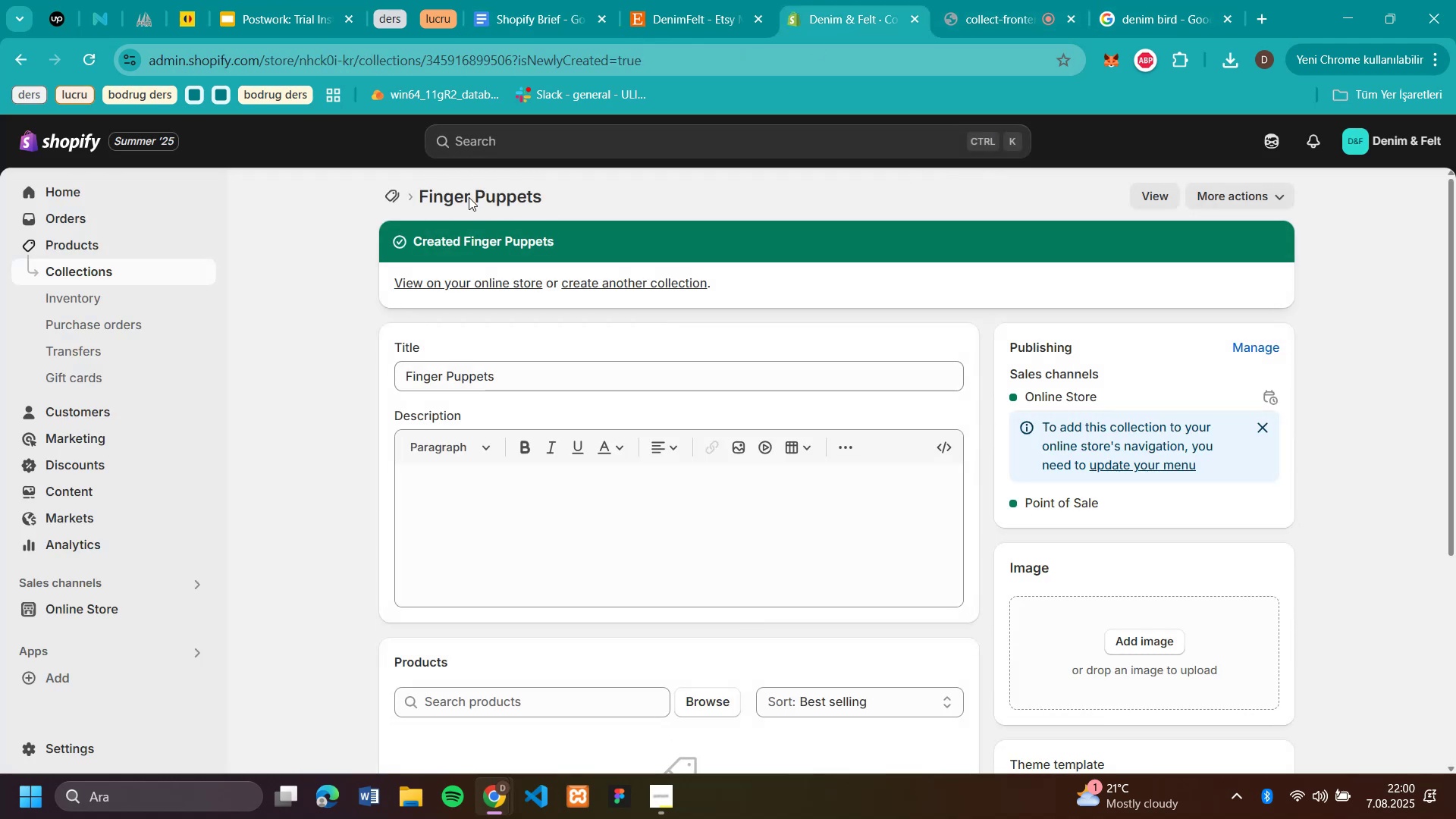 
wait(5.0)
 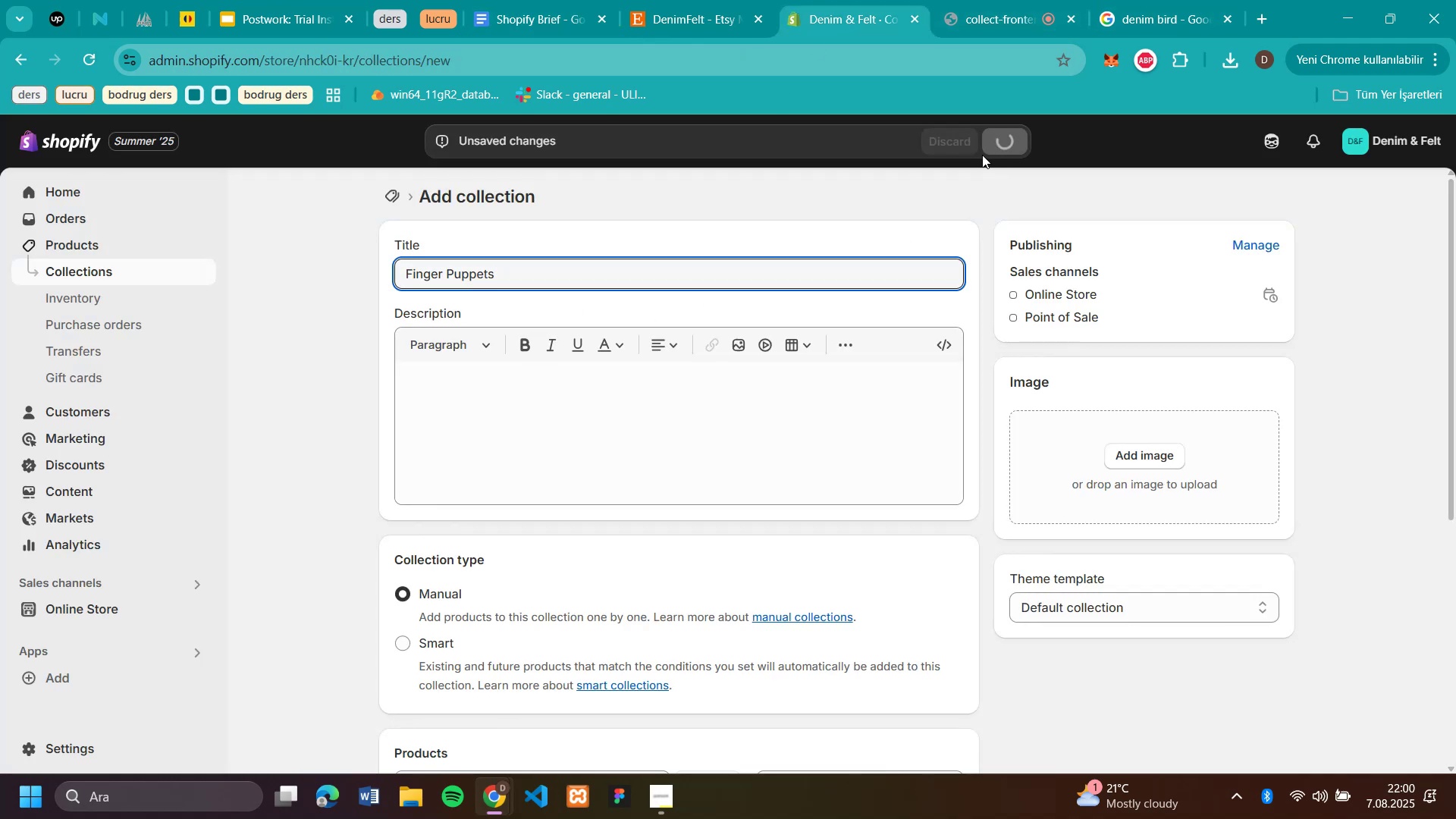 
left_click([388, 193])
 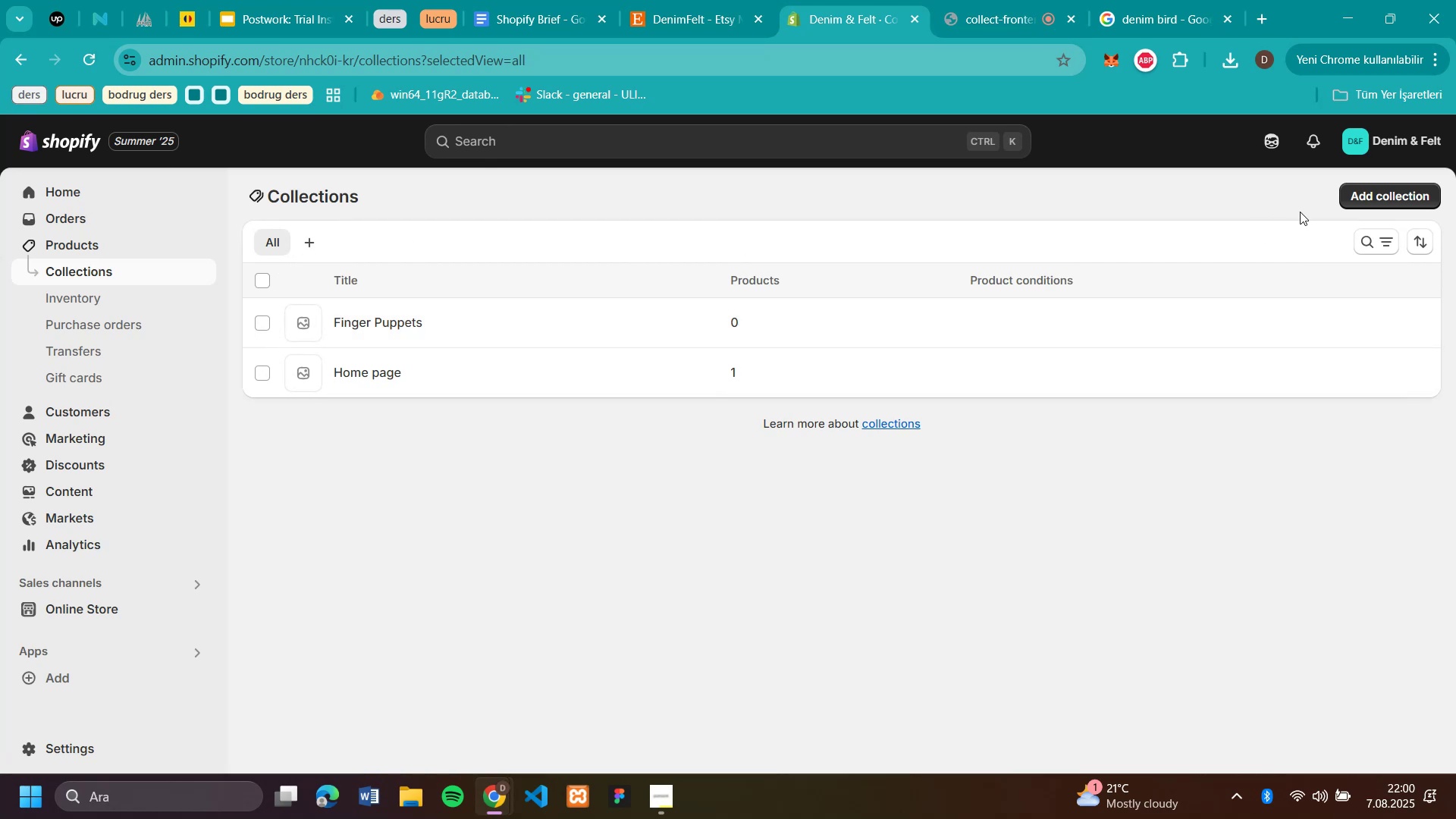 
left_click([1370, 193])
 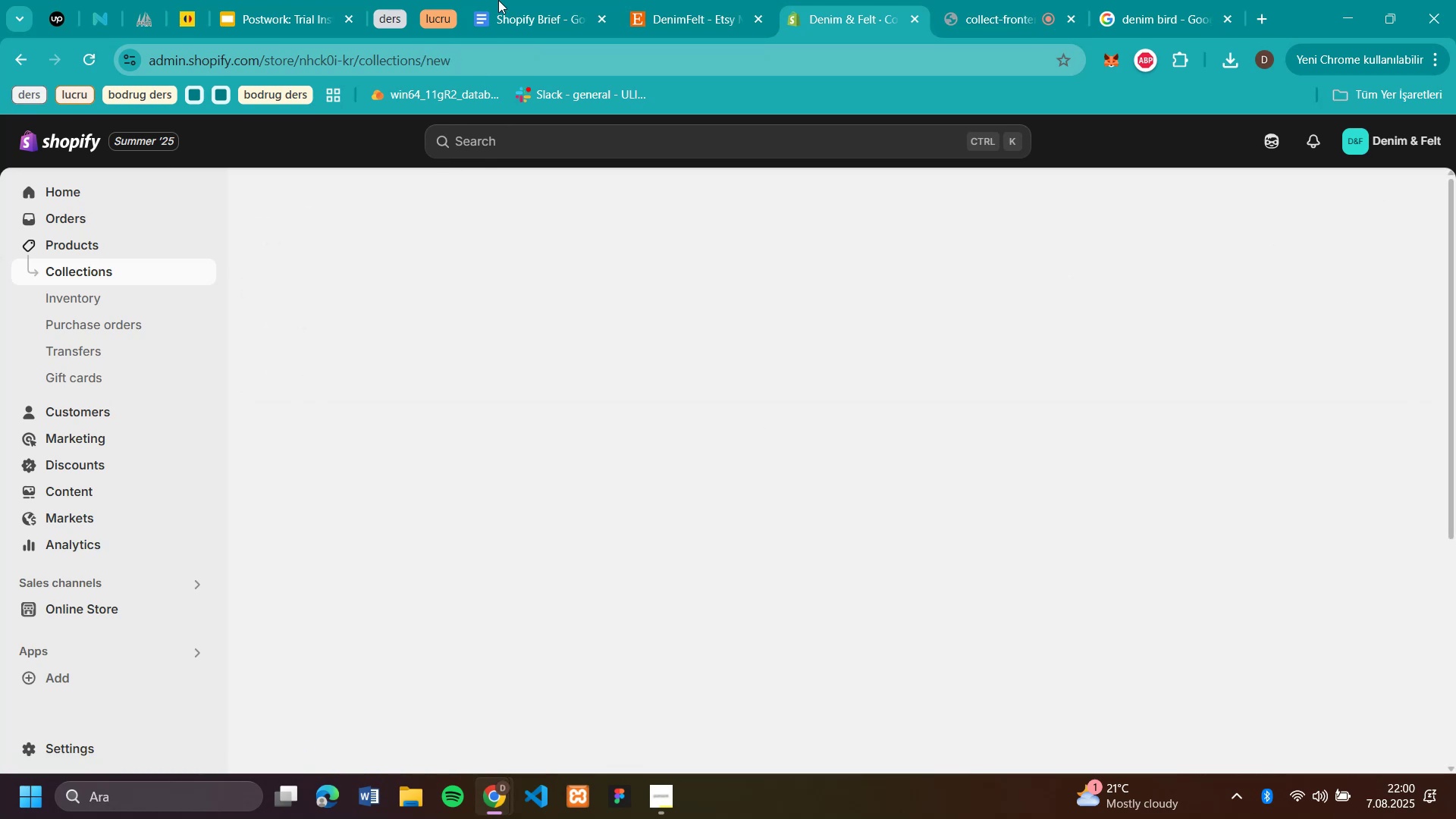 
left_click([531, 10])
 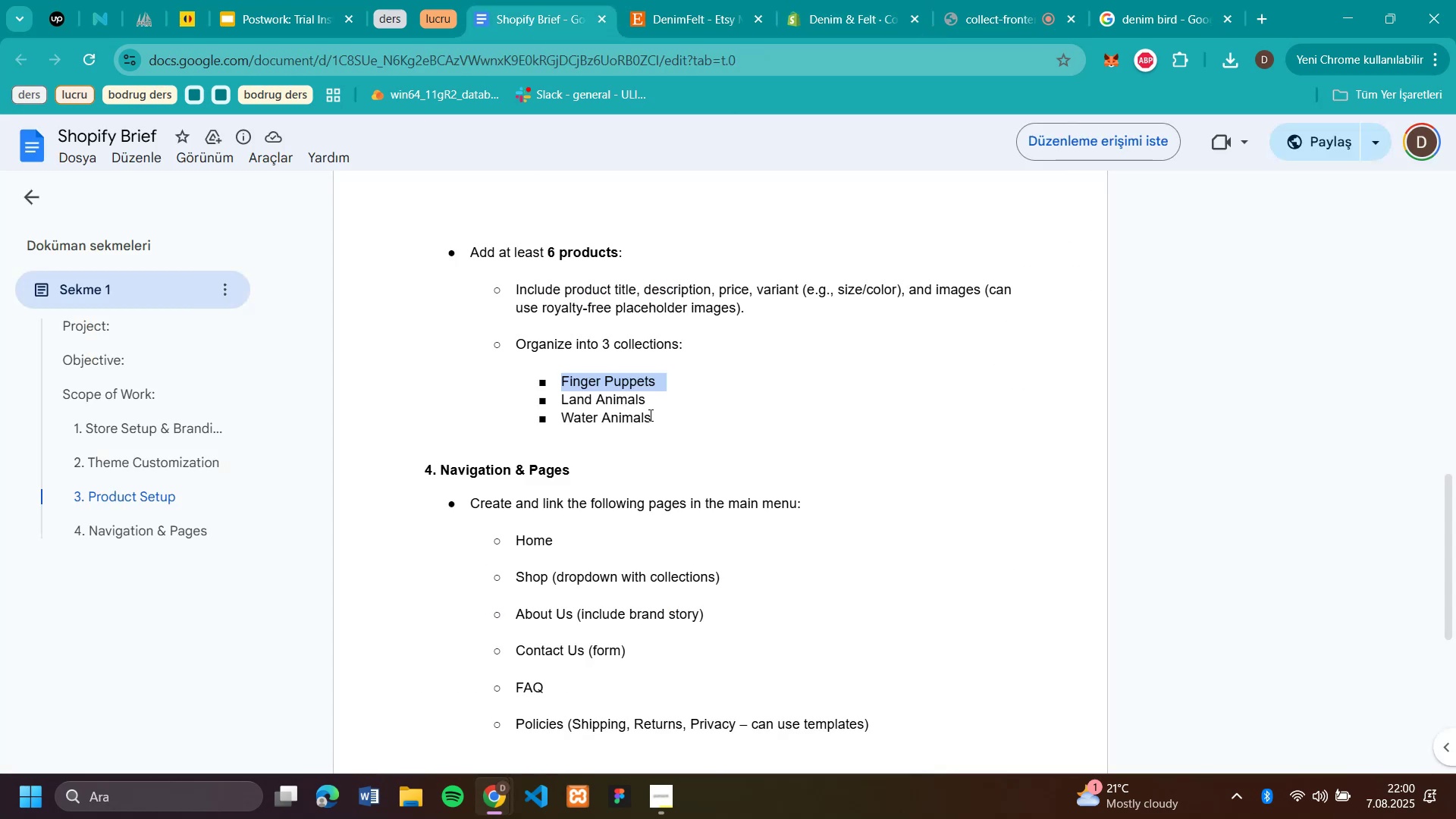 
left_click_drag(start_coordinate=[661, 403], to_coordinate=[558, 401])
 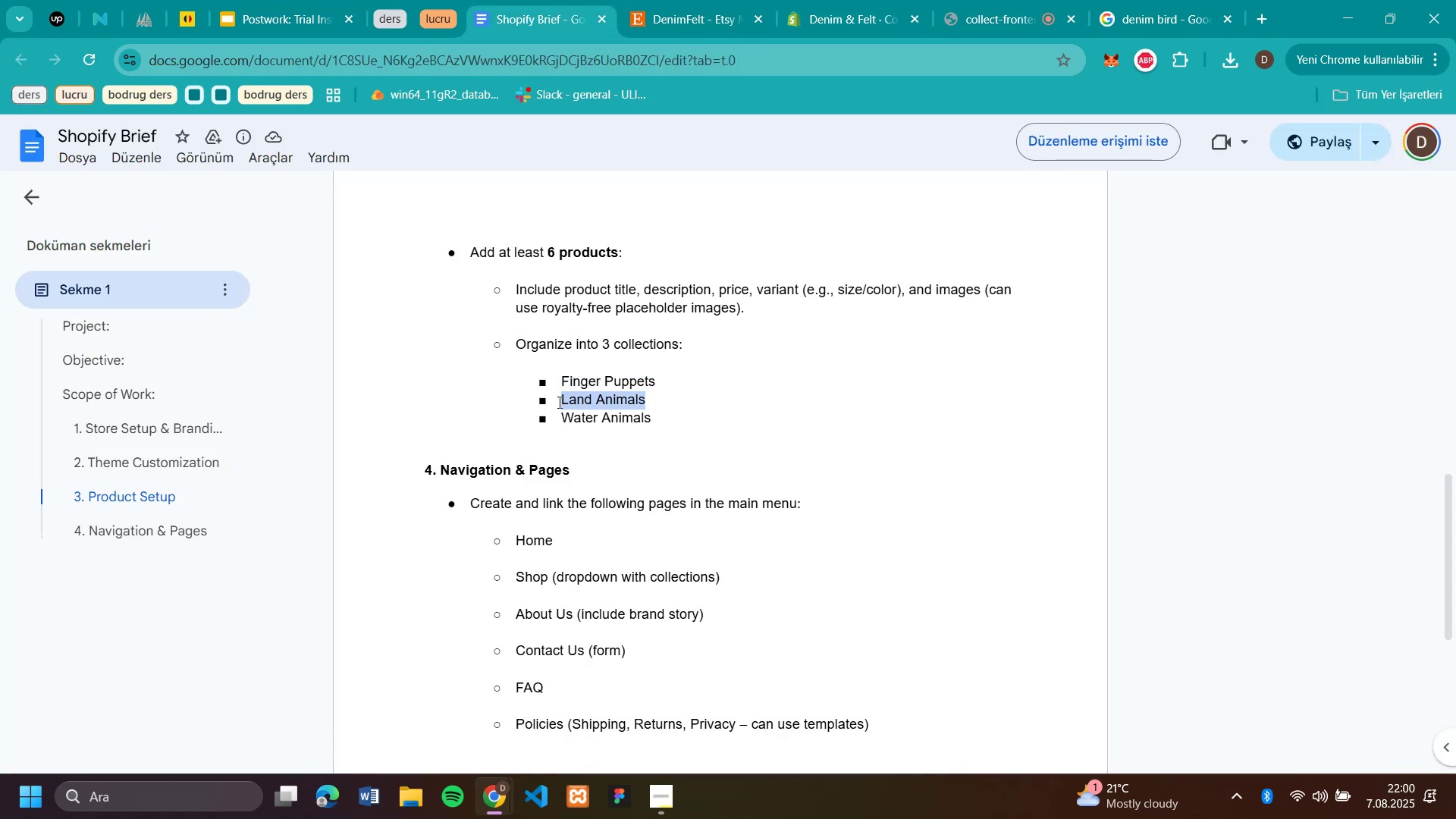 
key(Control+C)
 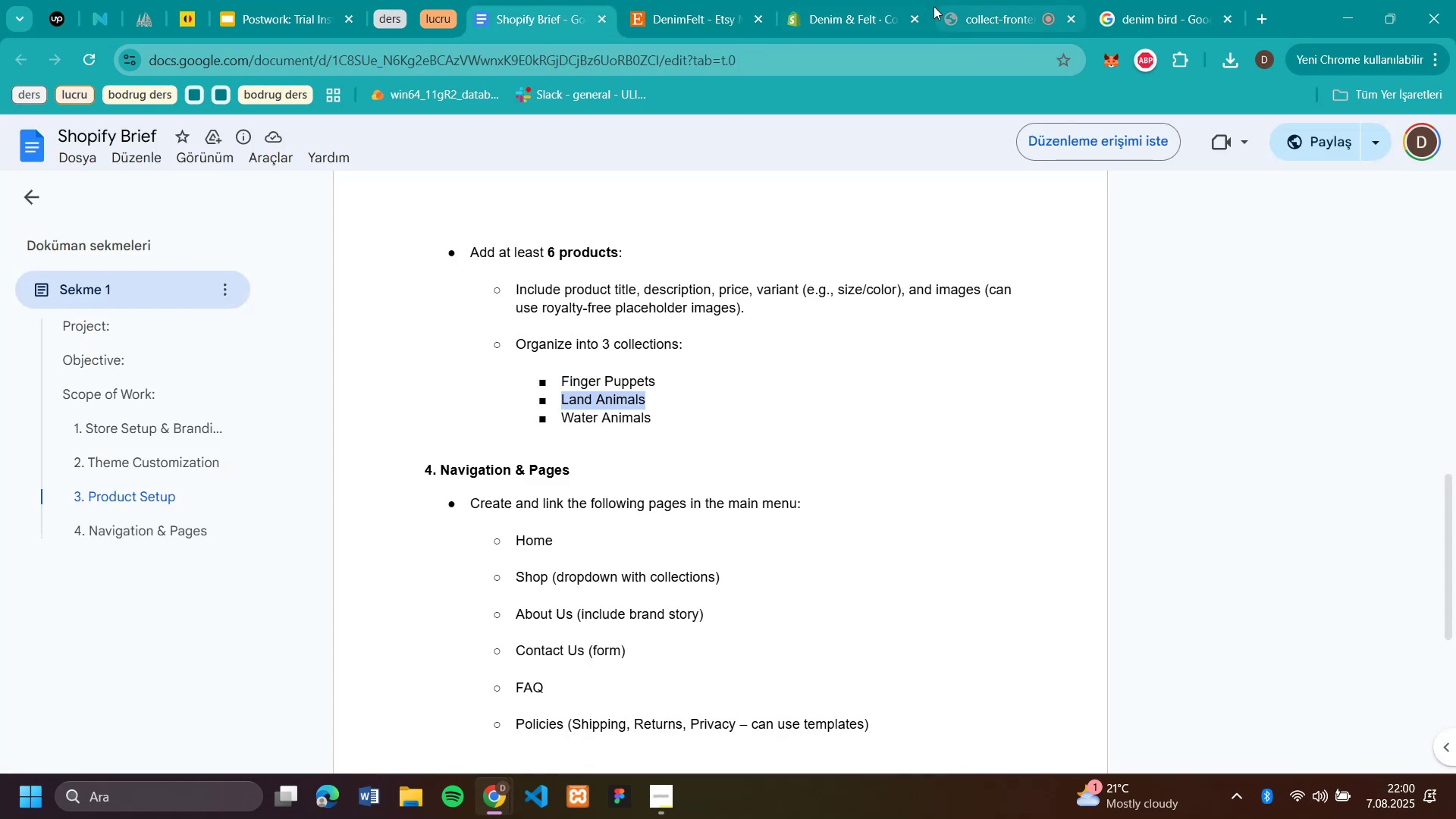 
left_click([837, 22])
 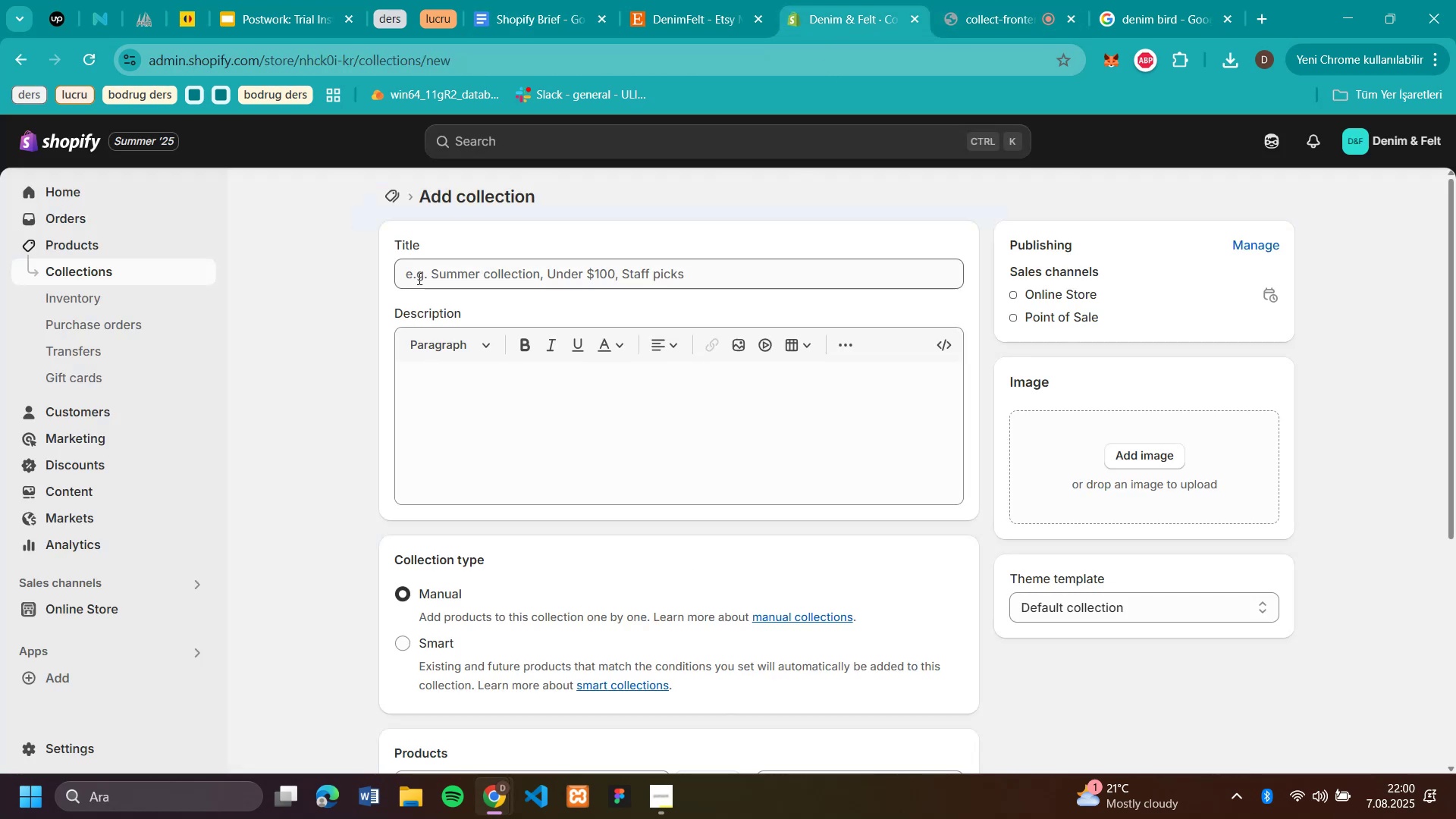 
left_click([491, 285])
 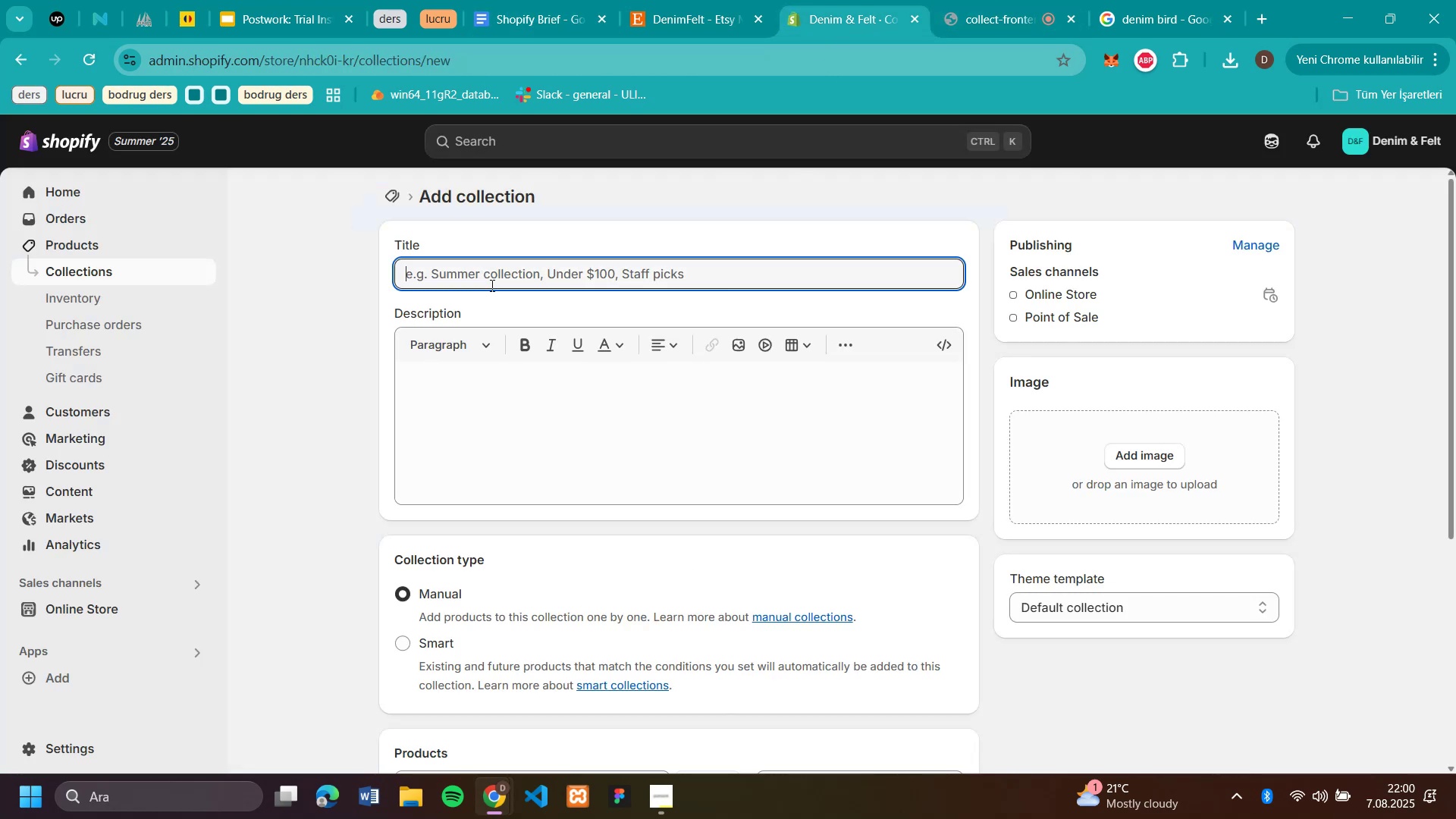 
key(Control+V)
 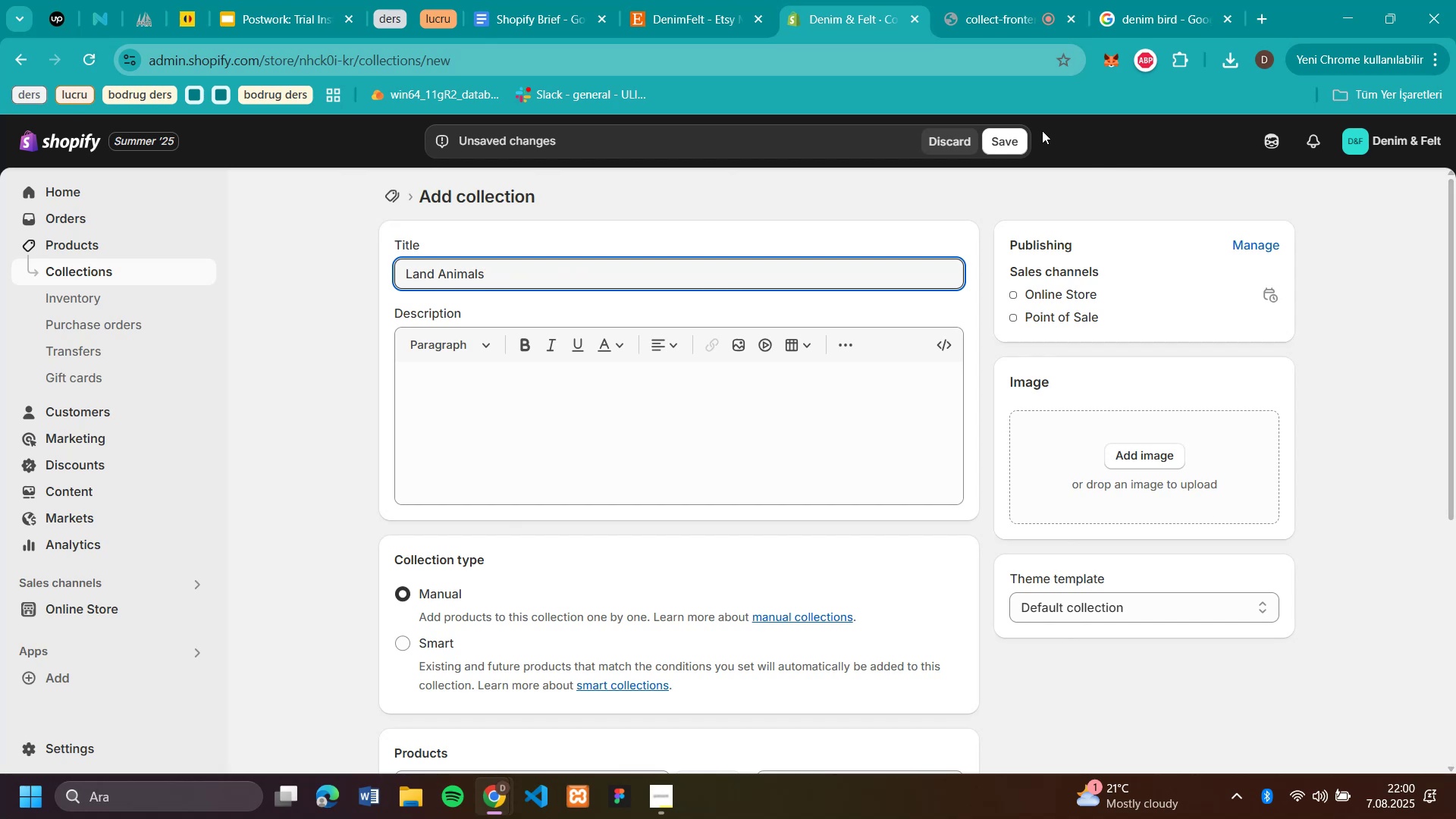 
left_click([1012, 129])
 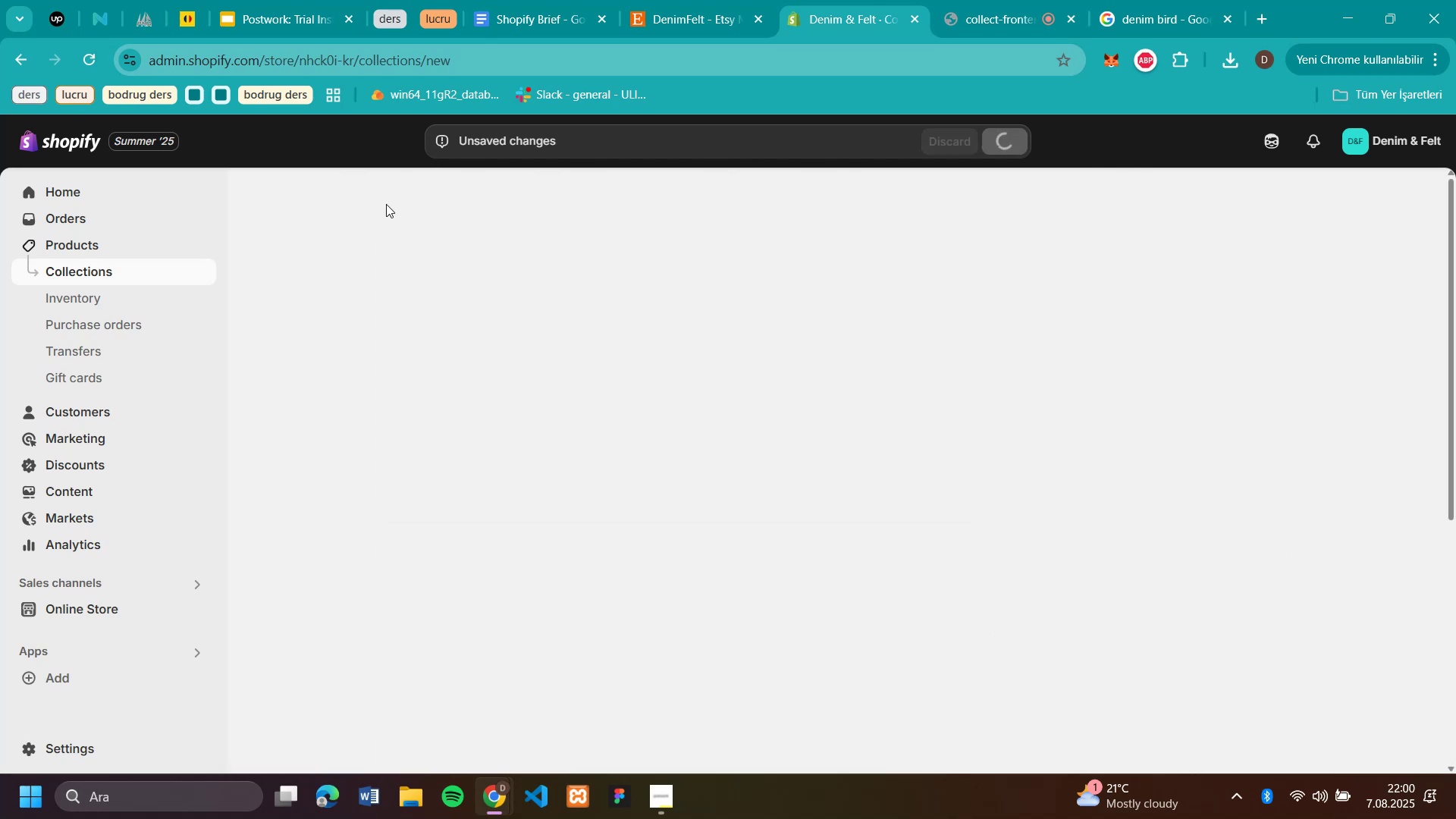 
left_click([387, 202])
 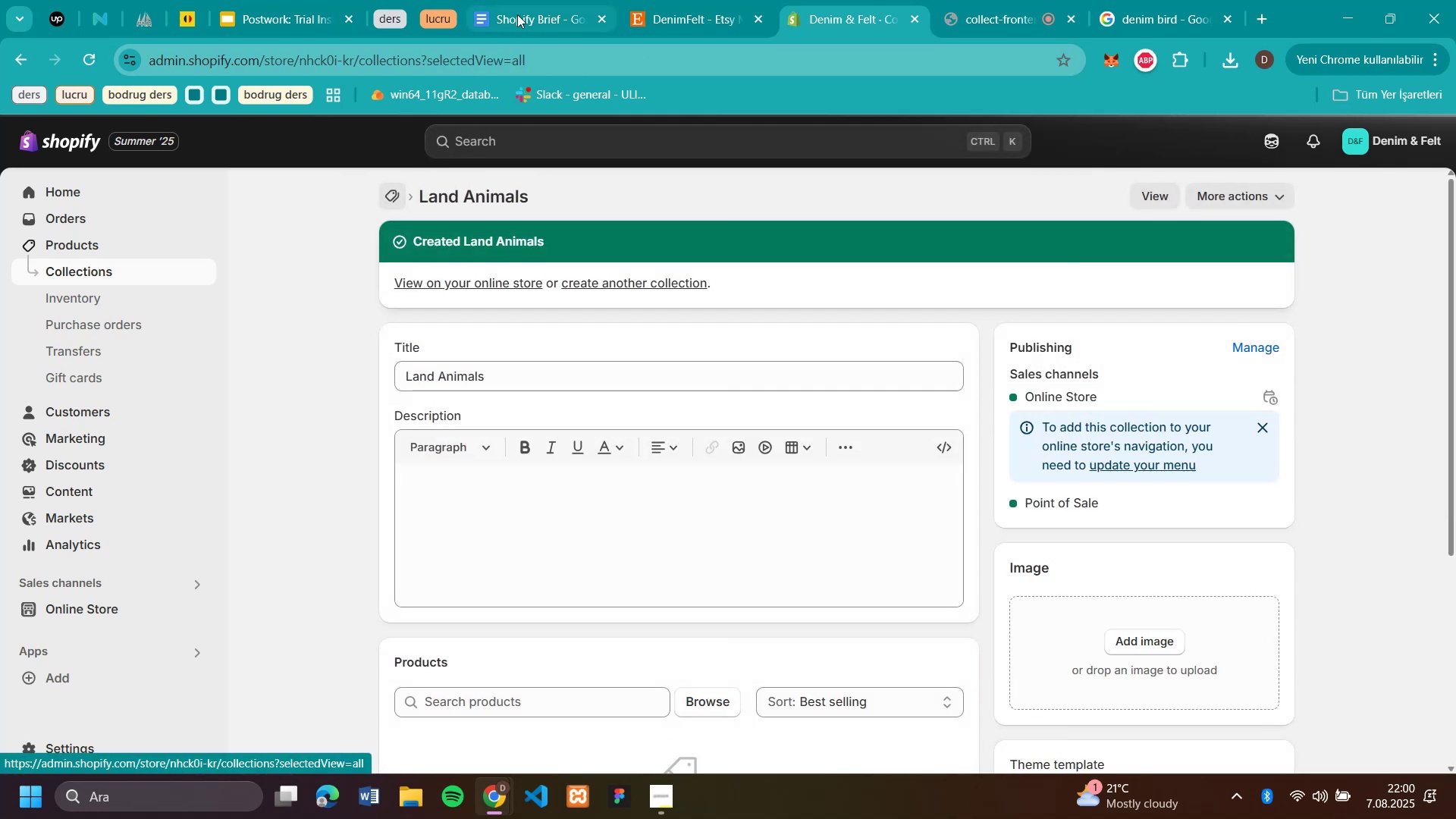 
left_click([519, 13])
 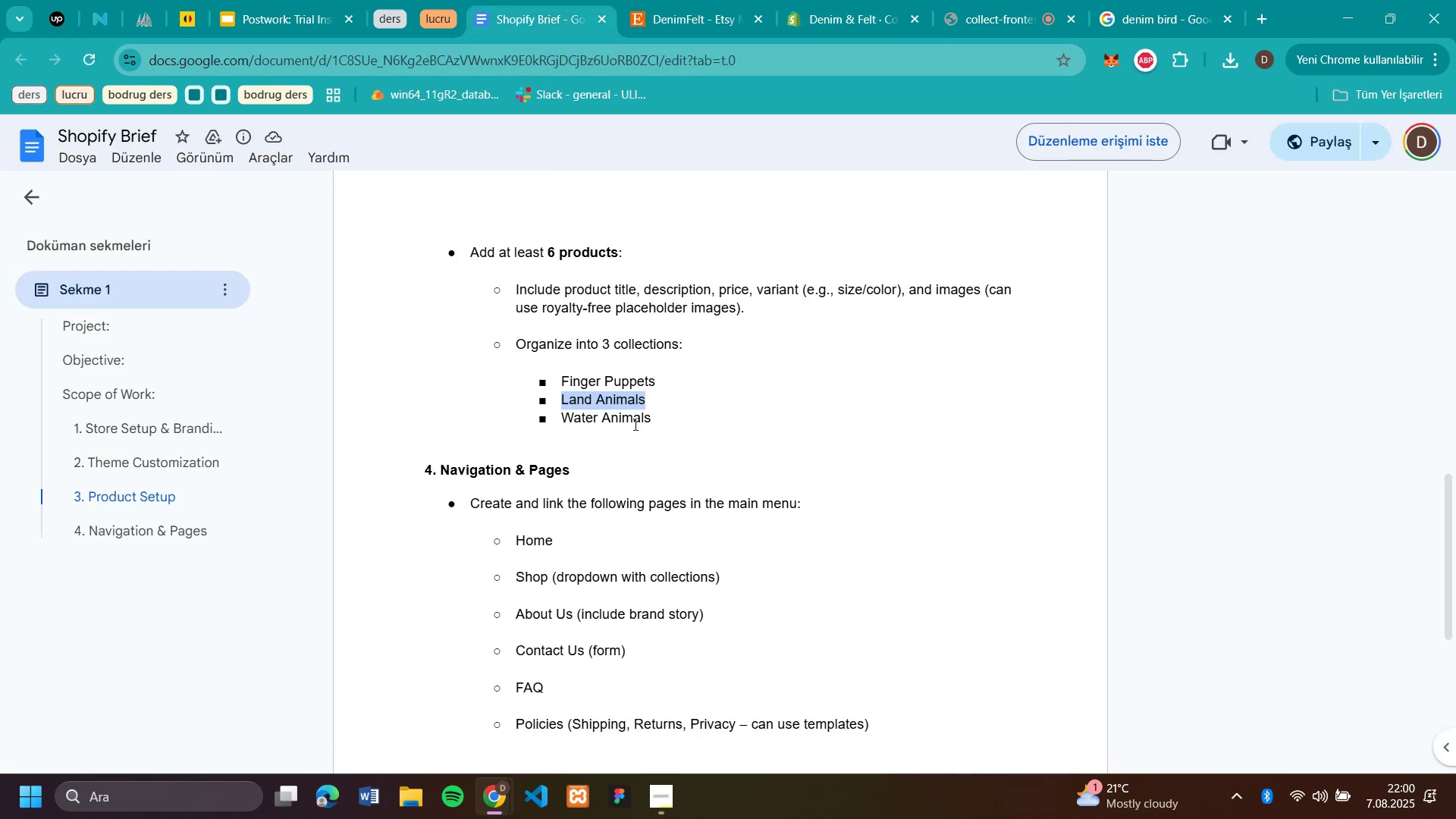 
left_click_drag(start_coordinate=[664, 420], to_coordinate=[549, 427])
 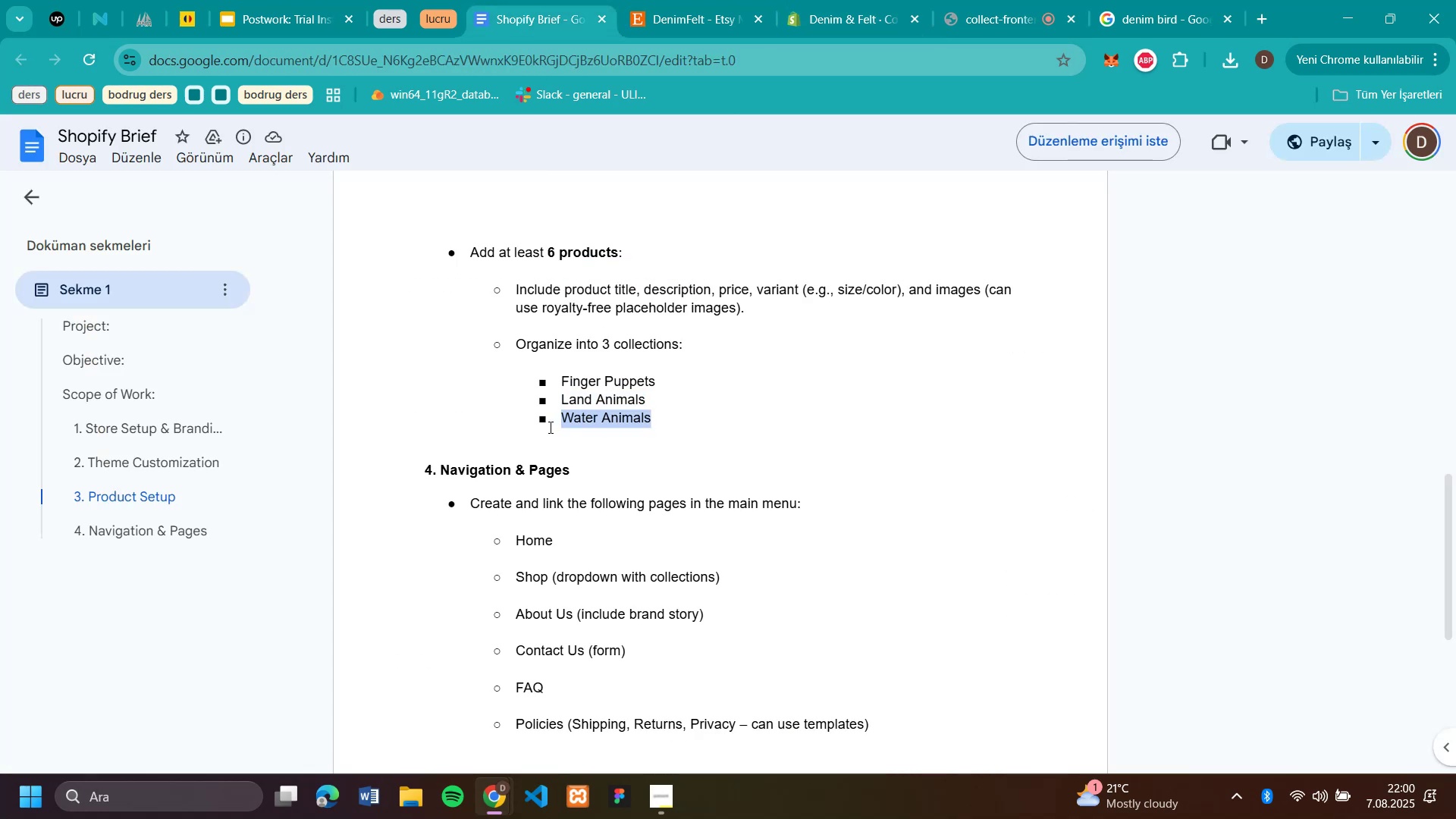 
key(Control+C)
 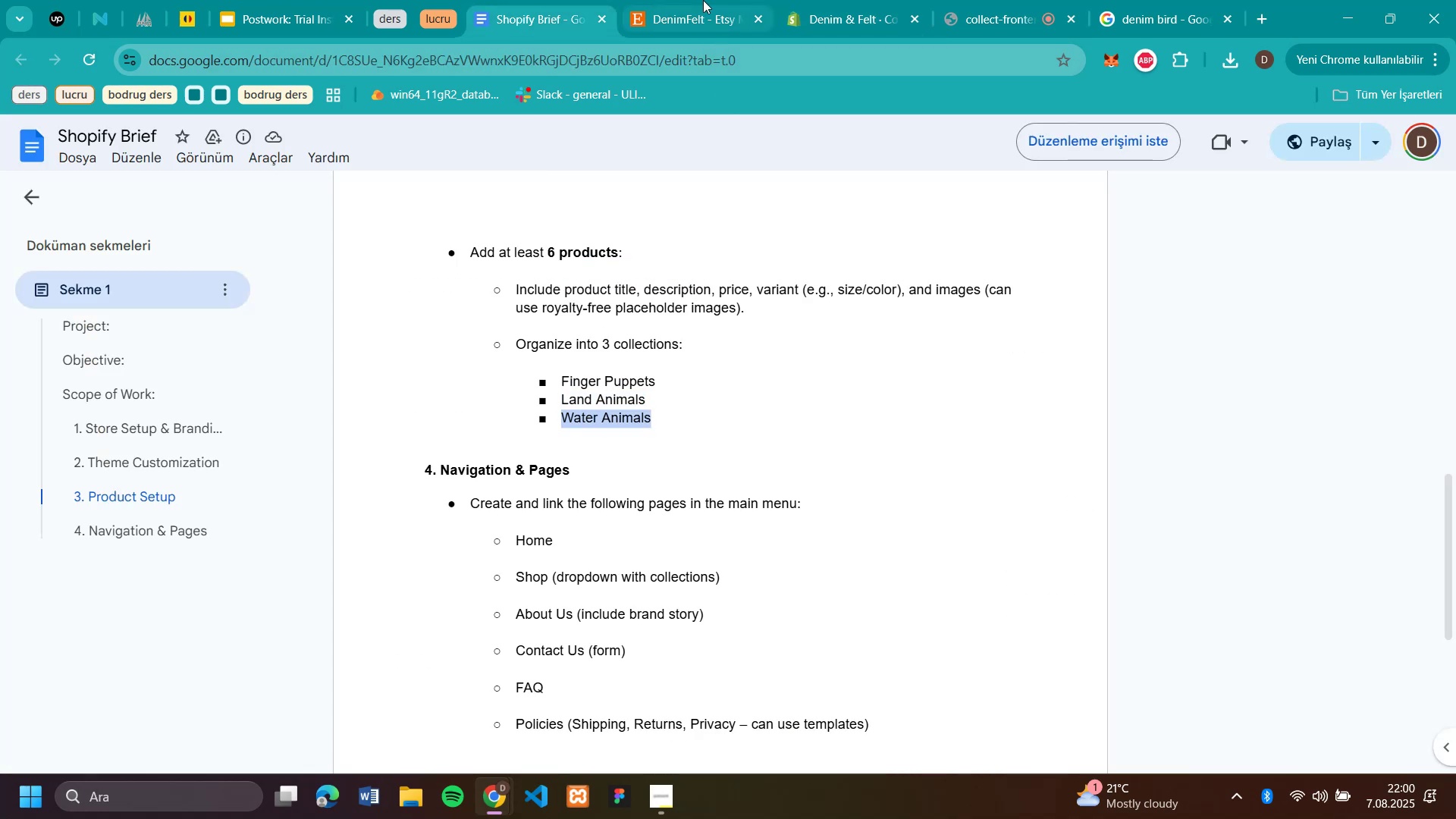 
left_click([703, 17])
 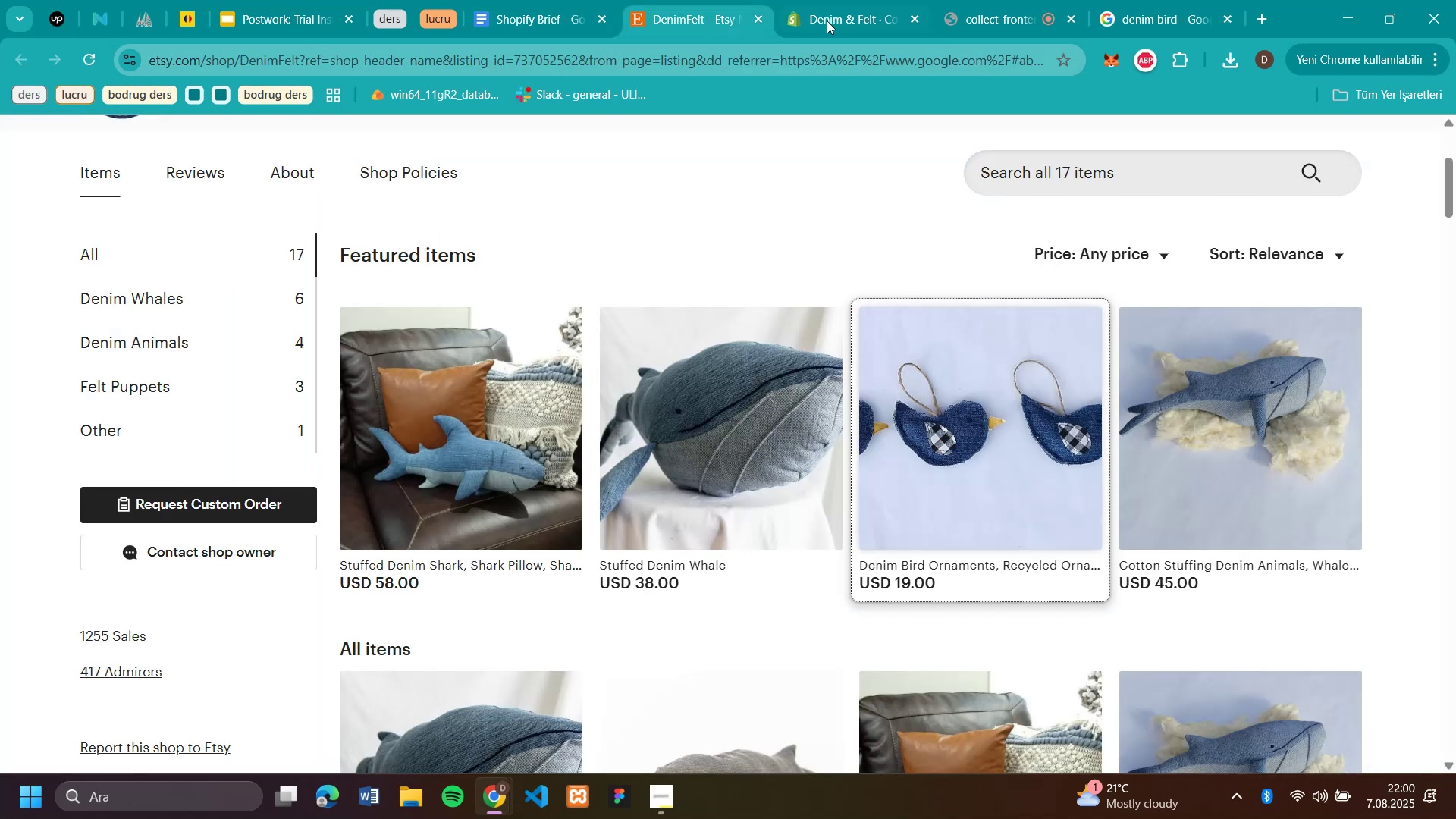 
left_click([847, 14])
 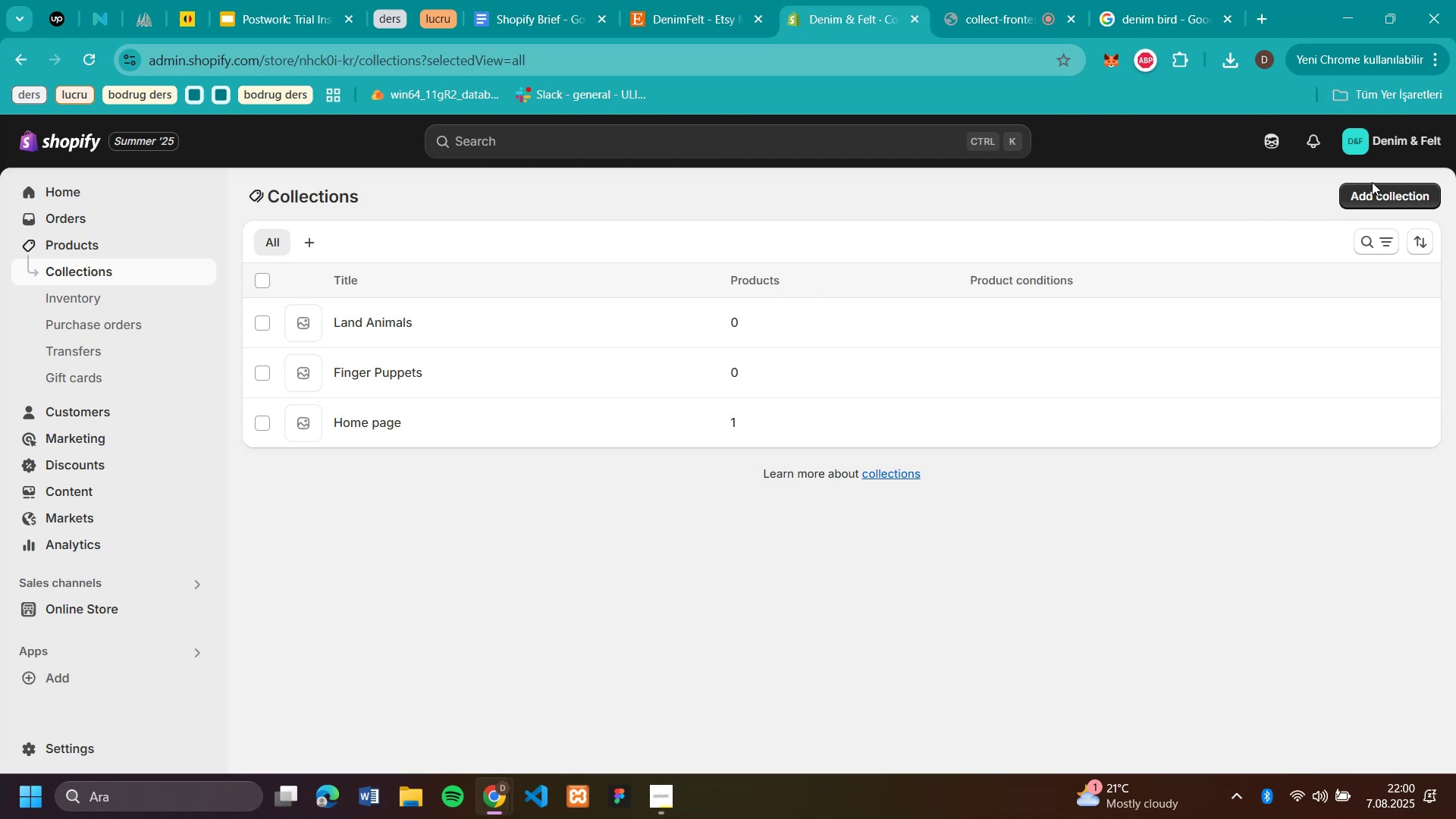 
left_click([1373, 190])
 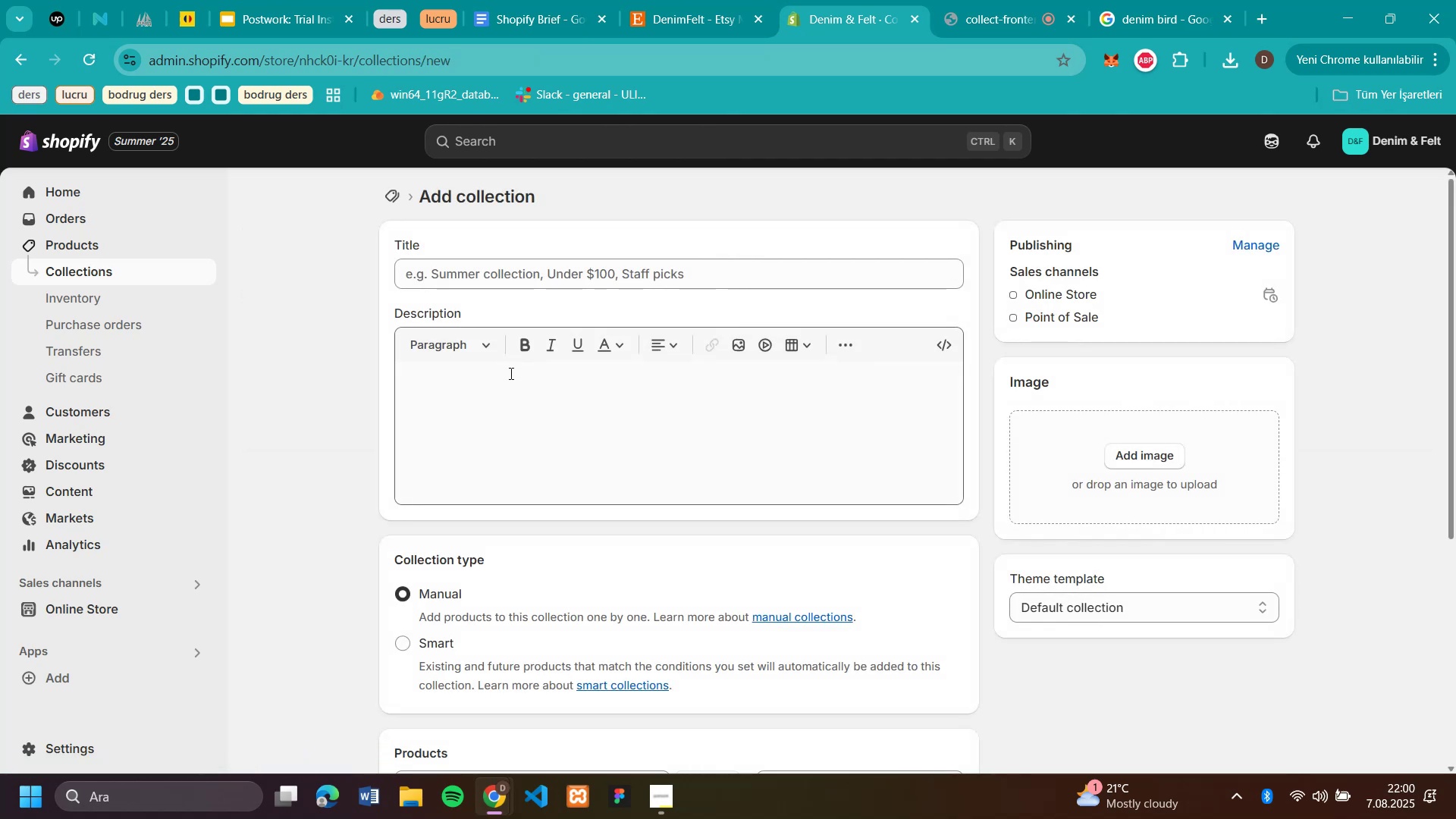 
left_click([507, 271])
 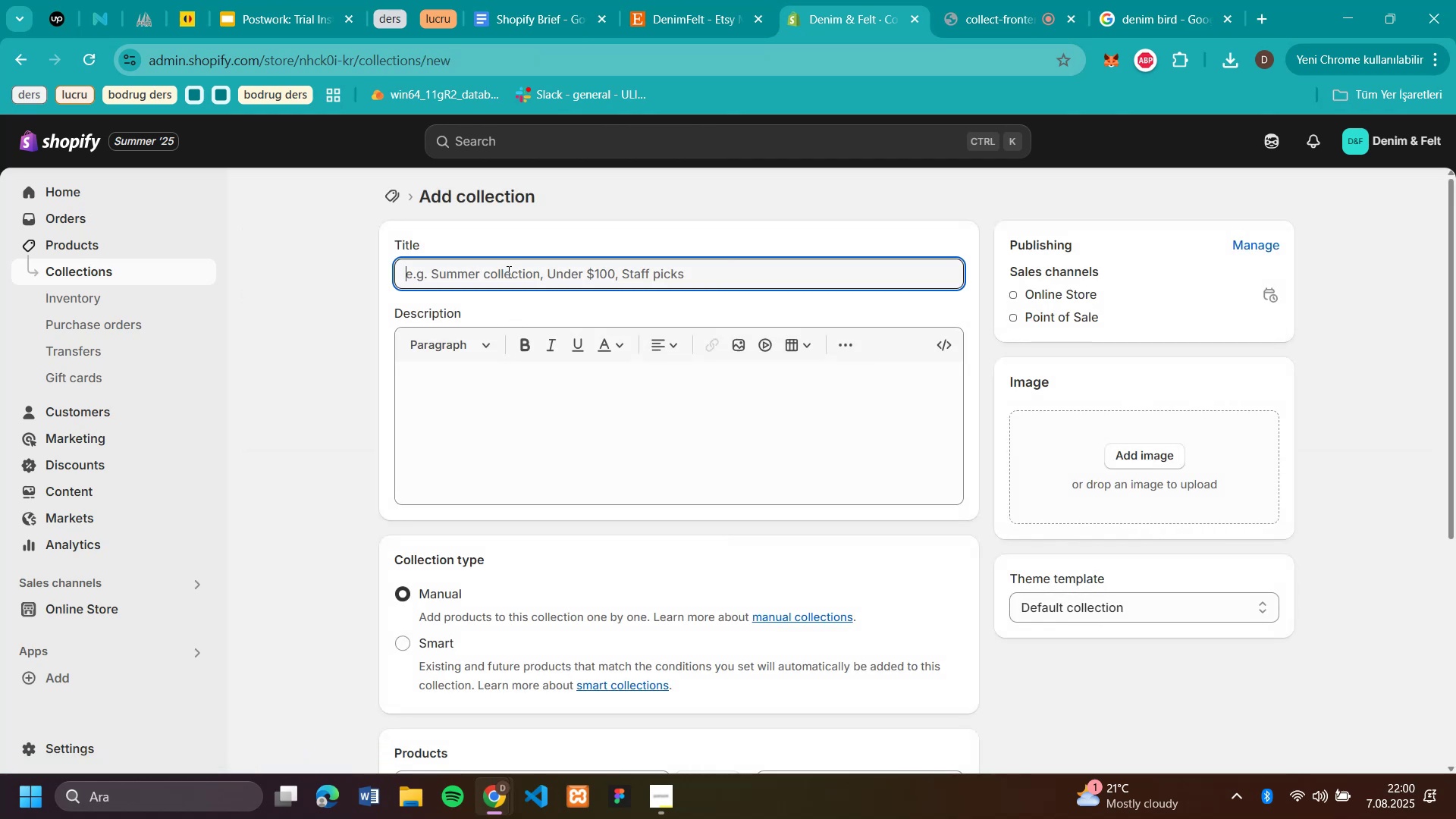 
key(Control+V)
 